 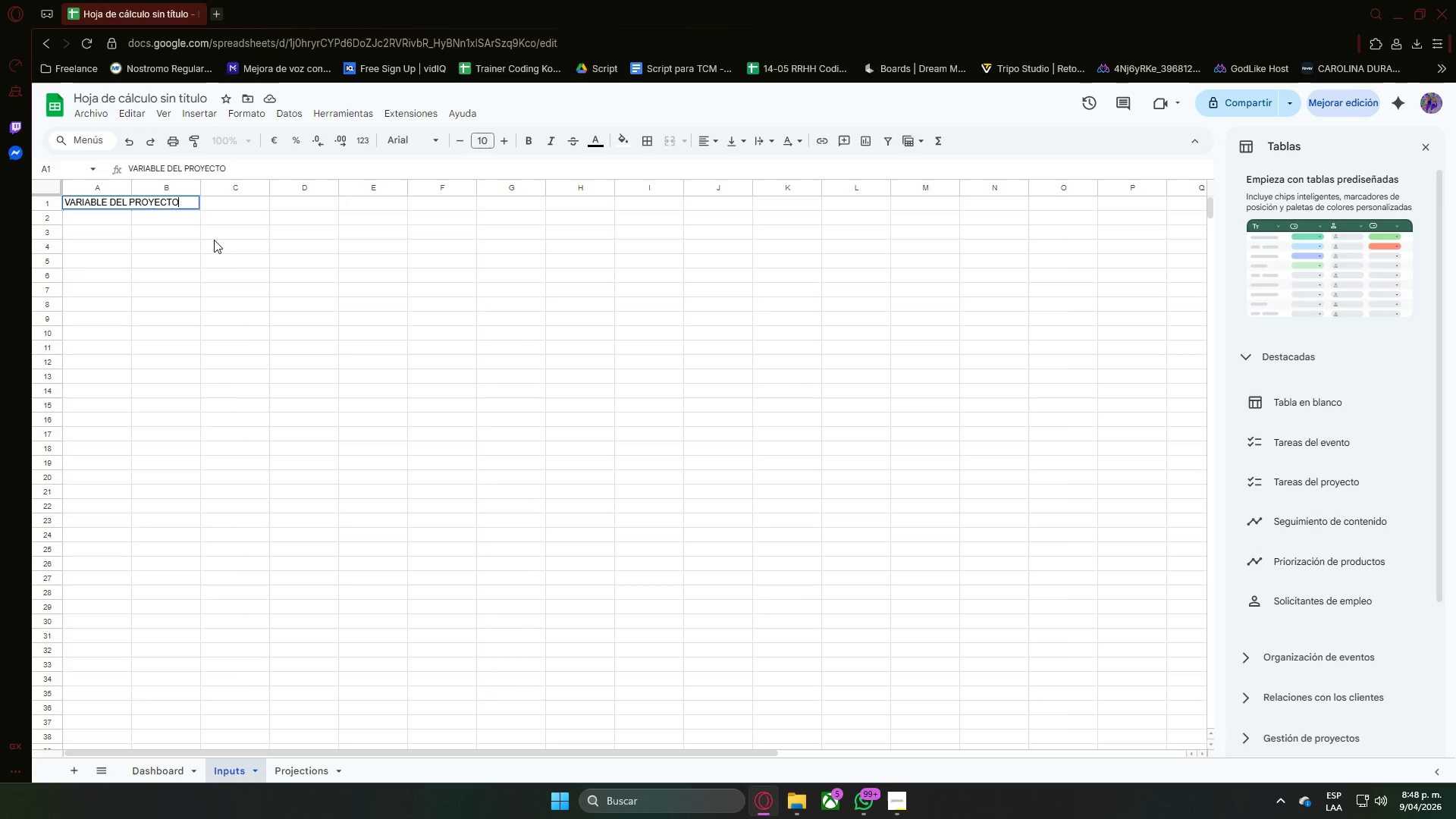 
key(Enter)
 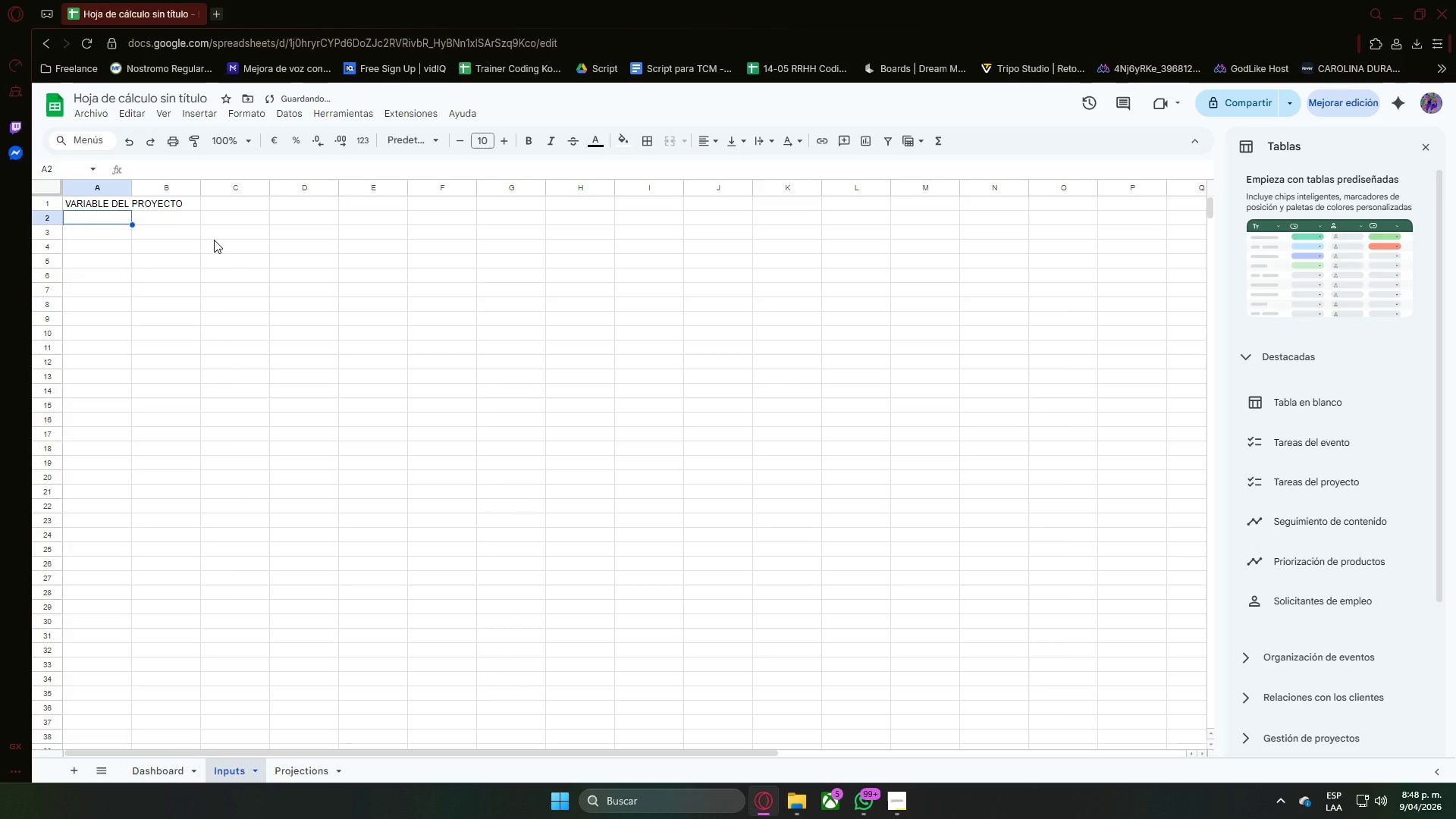 
type(VALOR DEL )
key(Backspace)
key(Backspace)
key(Backspace)
key(Backspace)
key(Backspace)
key(Backspace)
key(Backspace)
key(Backspace)
key(Backspace)
type(Alor)
key(Backspace)
key(Backspace)
key(Backspace)
key(Backspace)
type(alor del Terrero)
key(Backspace)
key(Backspace)
type(no (%$)
key(Backspace)
key(Backspace)
key(Backspace)
type(*$()
 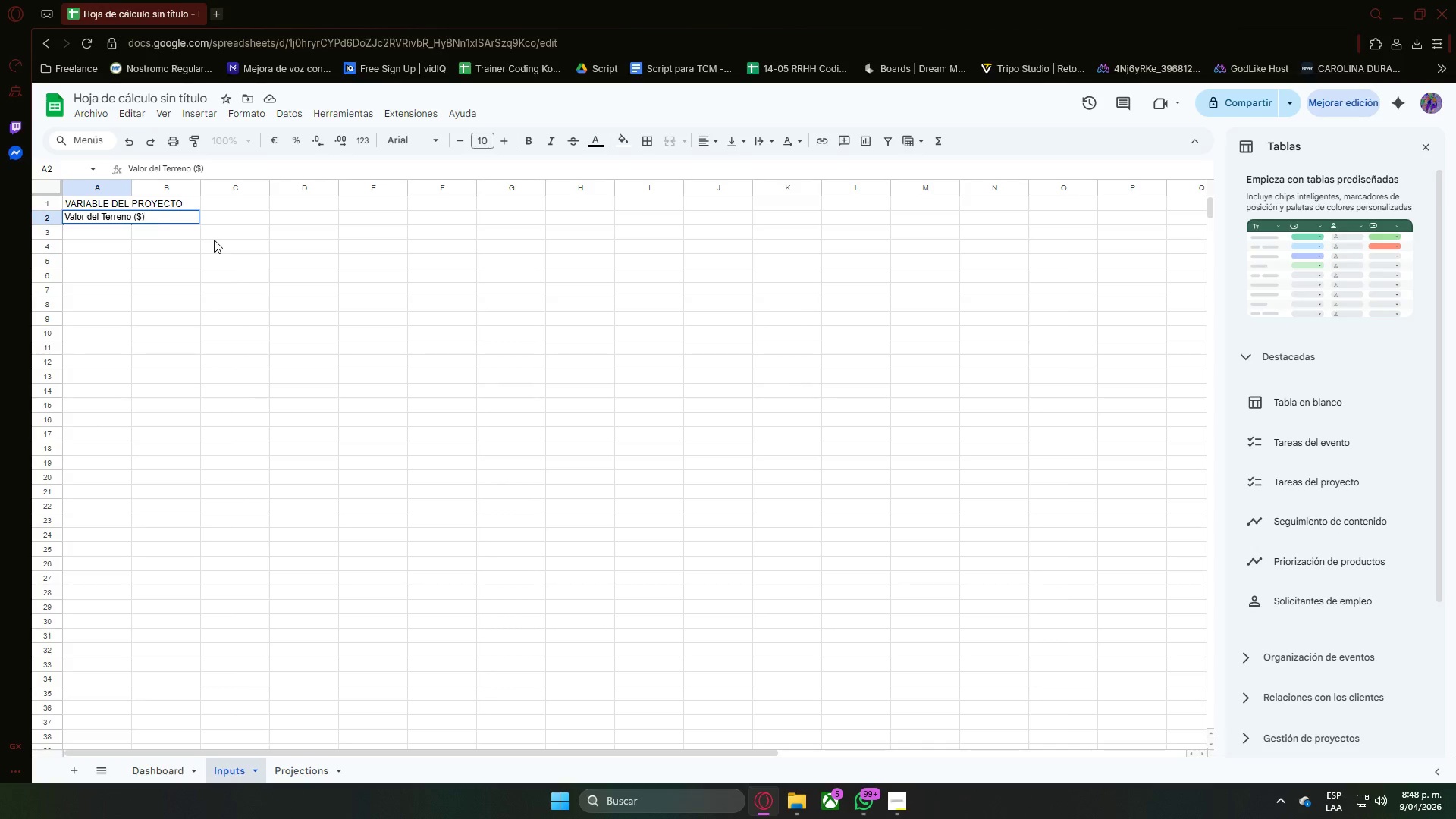 
 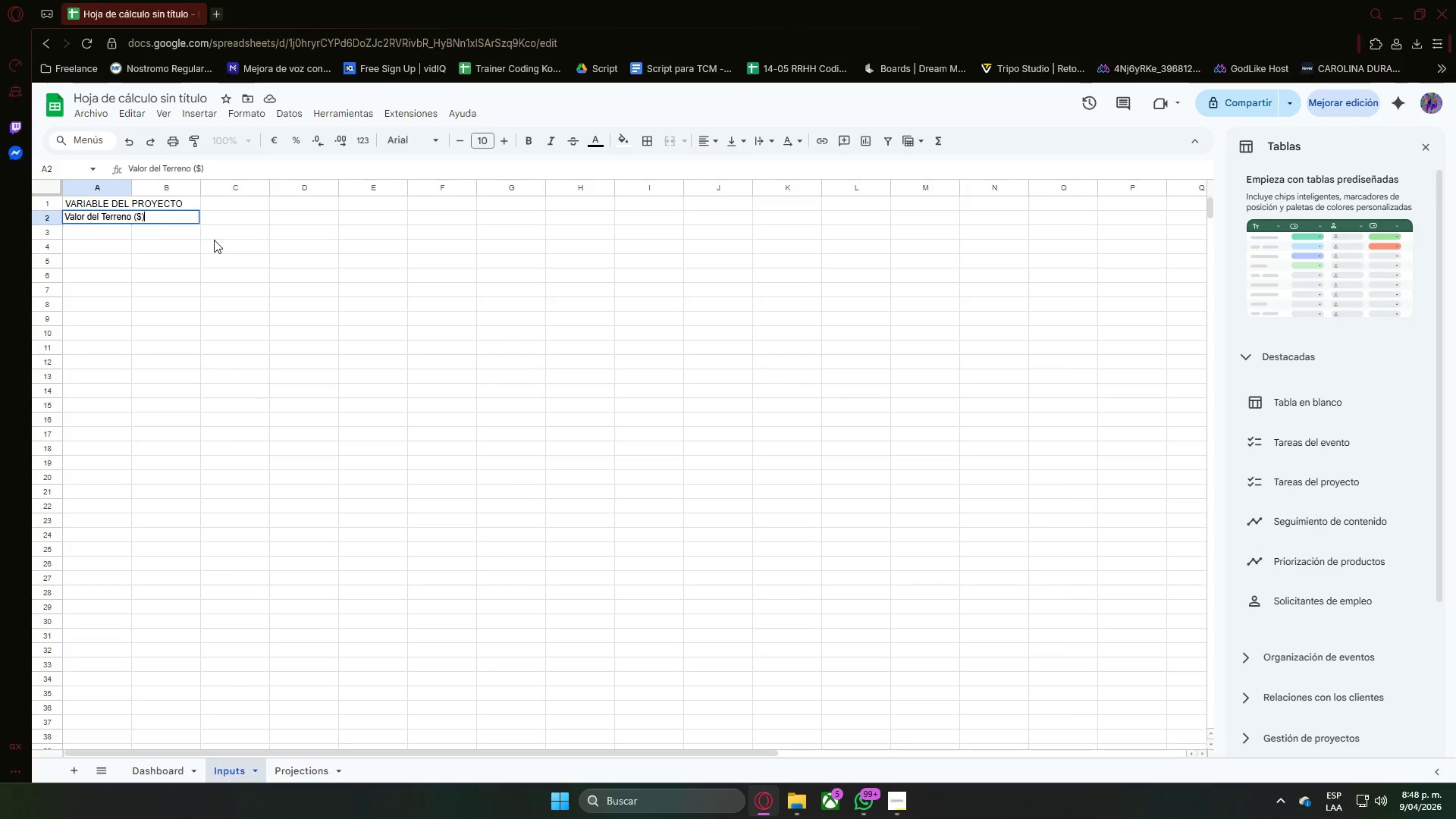 
key(Enter)
 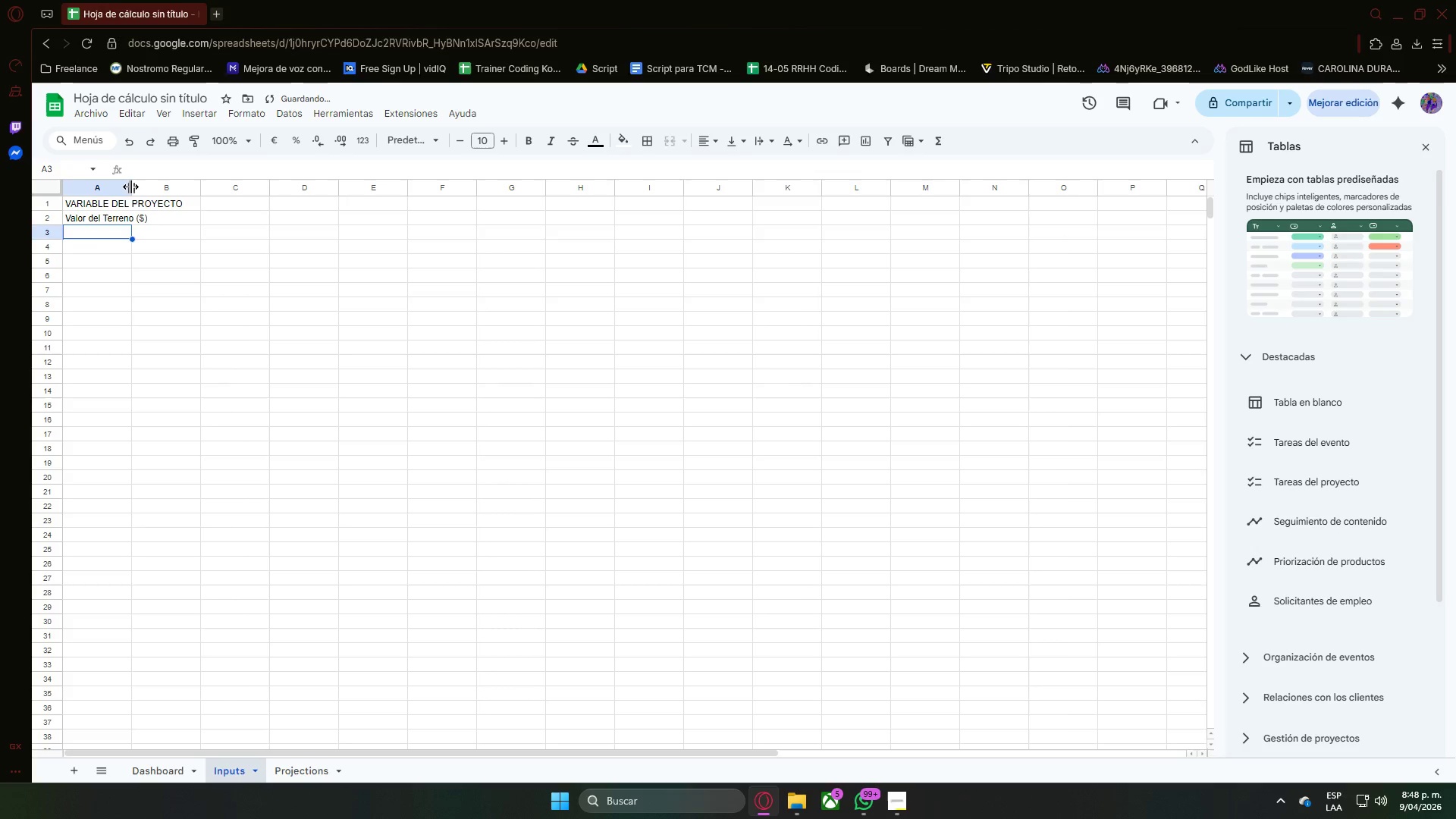 
double_click([133, 187])
 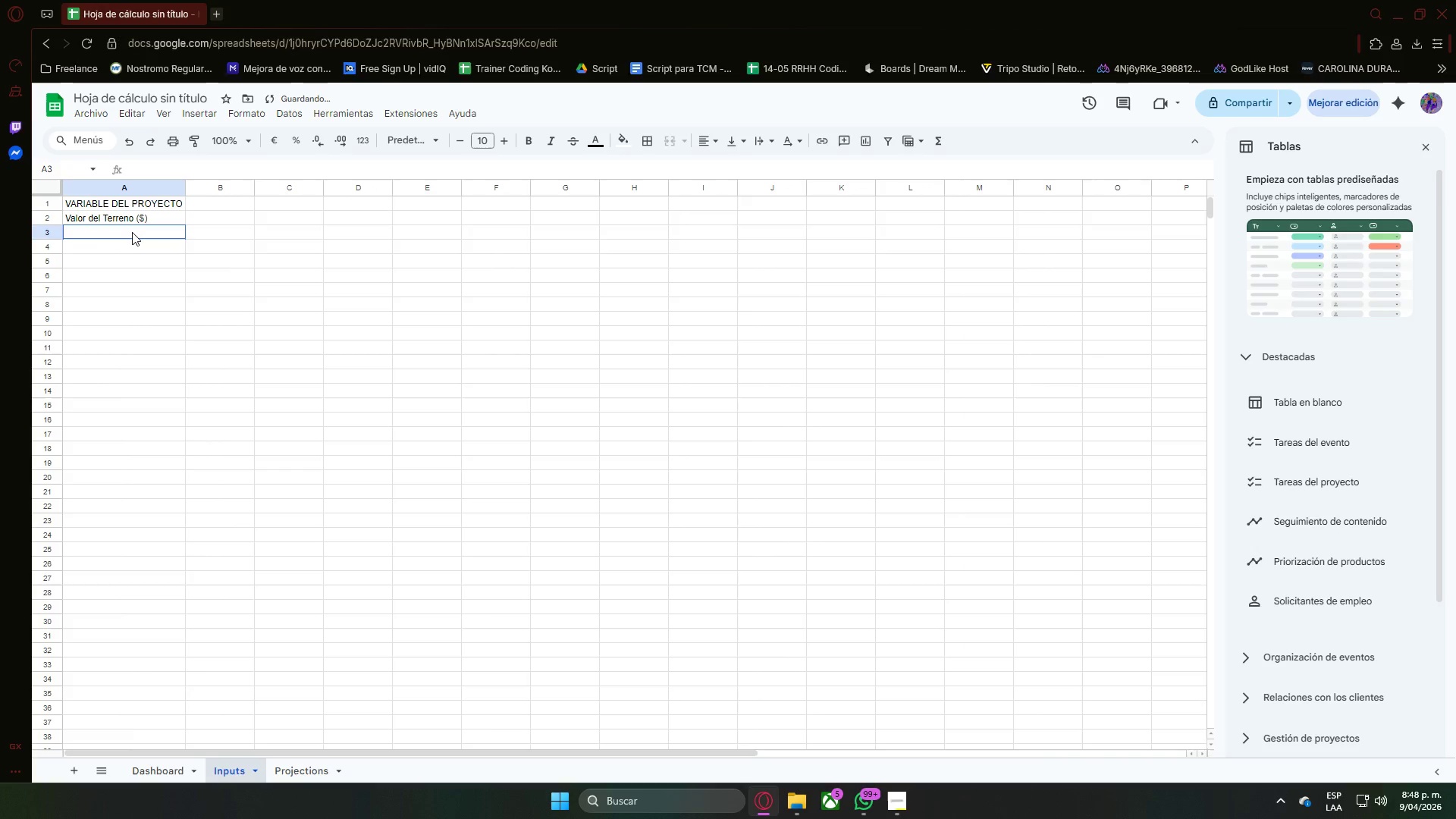 
double_click([132, 232])
 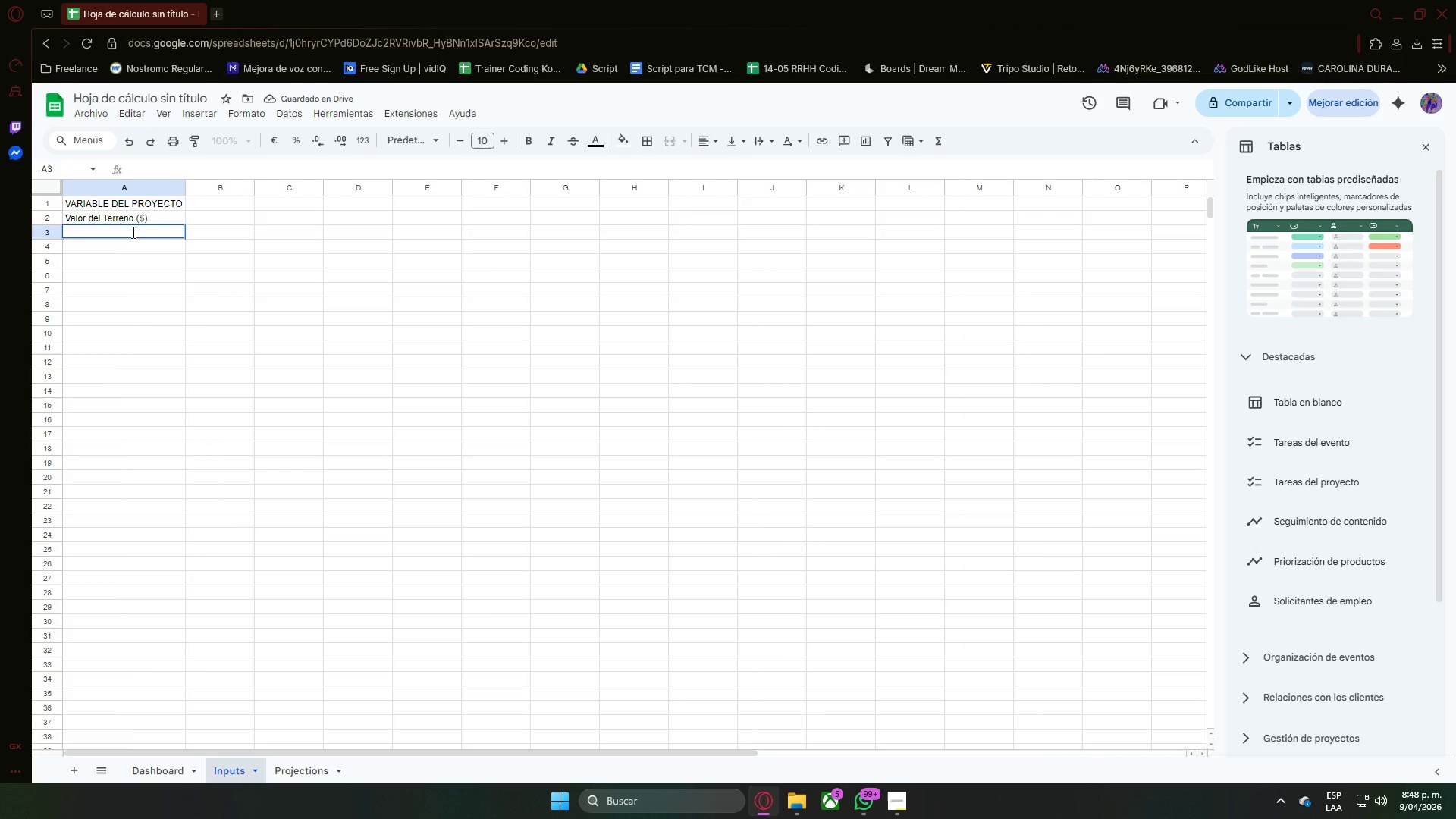 
type(costo por I)
key(Backspace)
type(Unidad *infraestructura&muebles()
 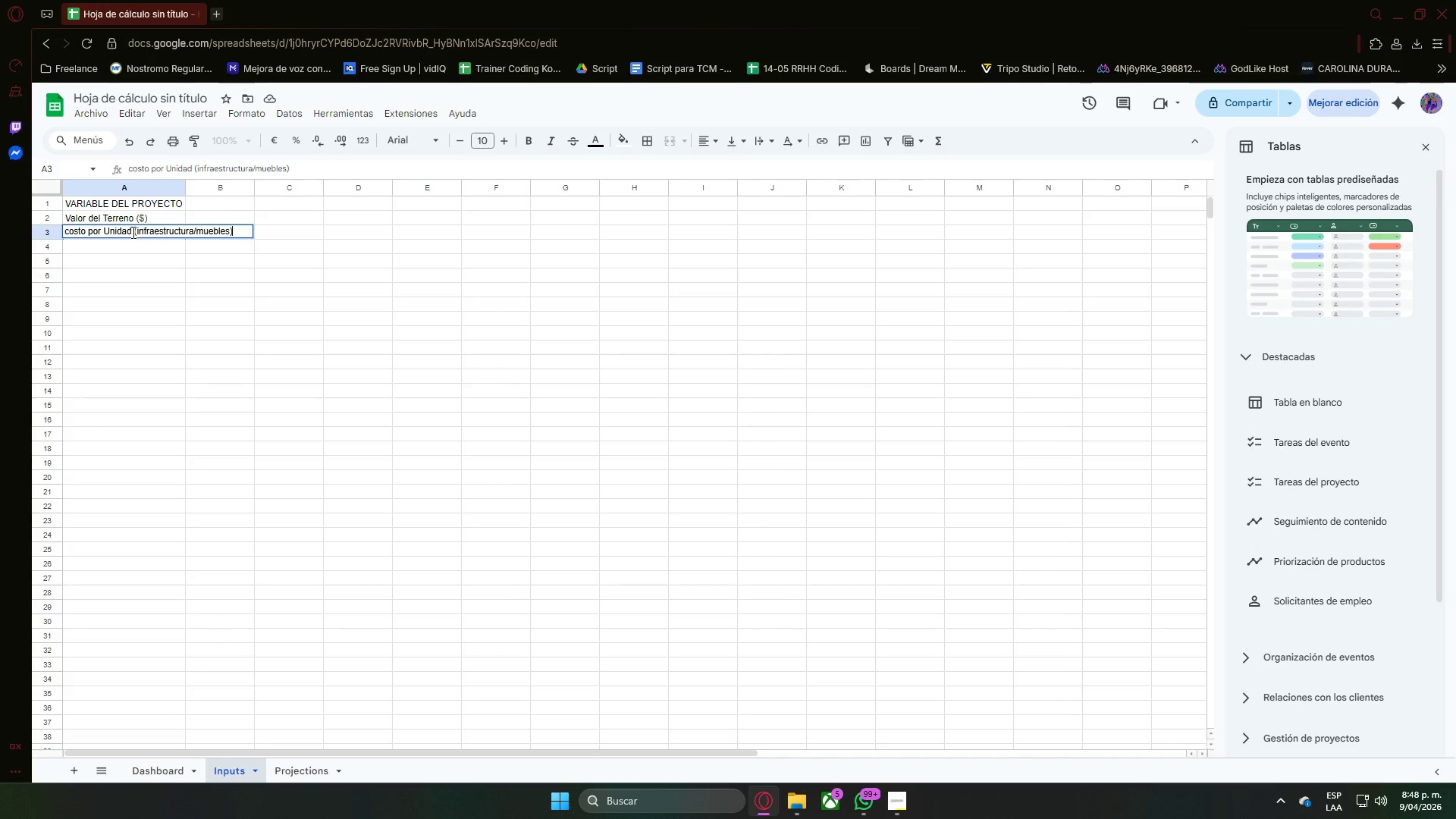 
key(Enter)
 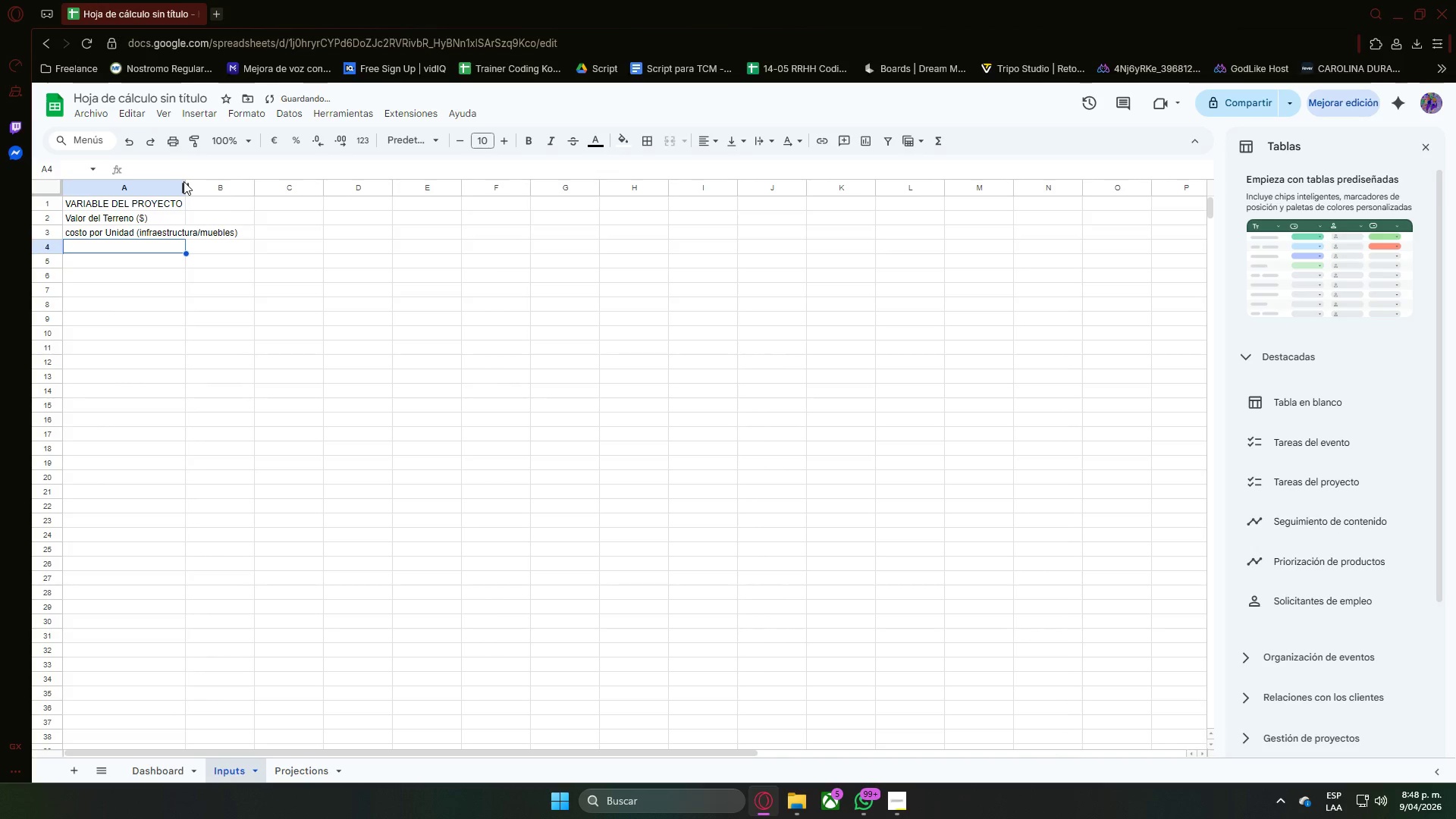 
left_click([184, 181])
 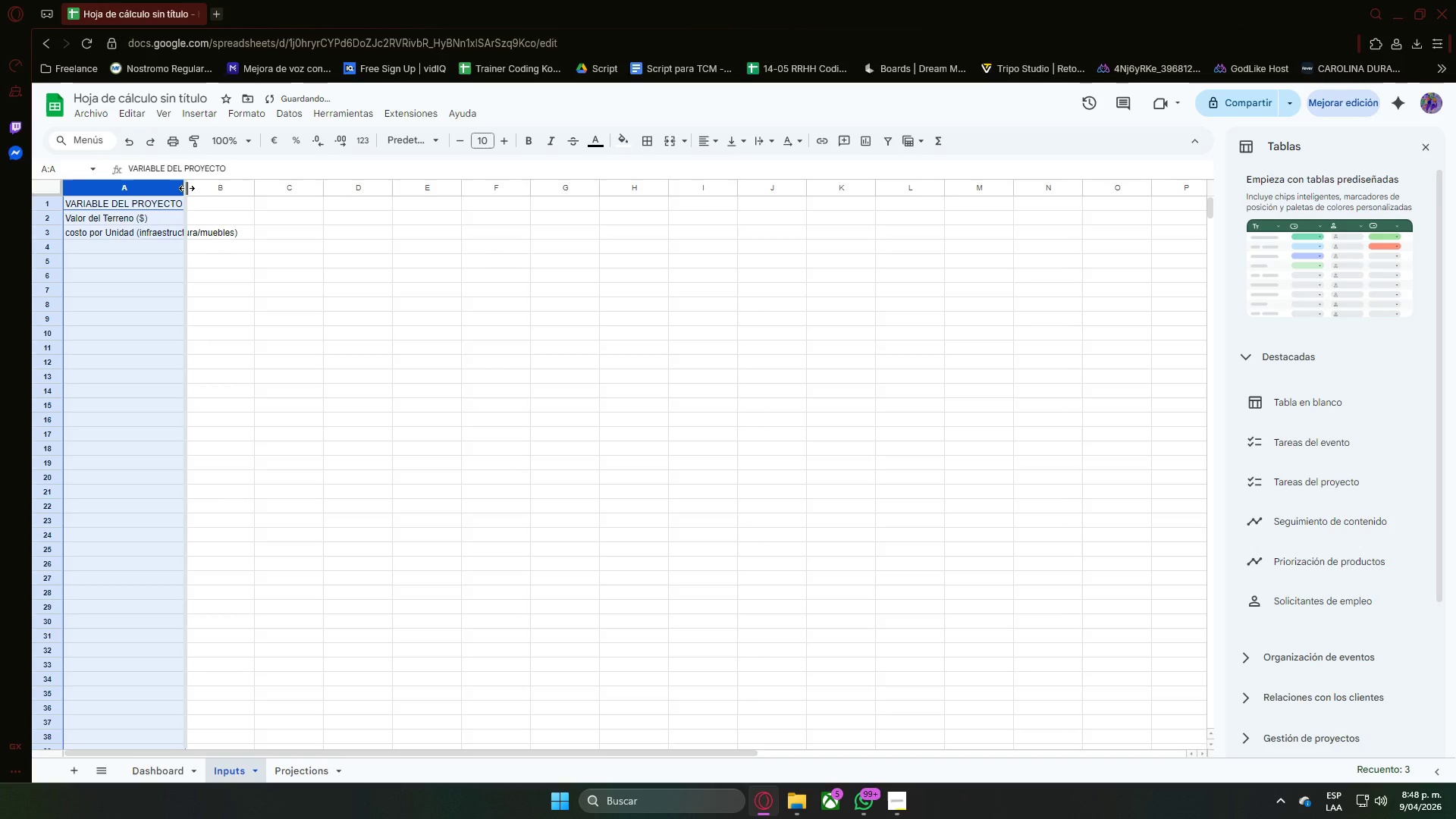 
double_click([187, 188])
 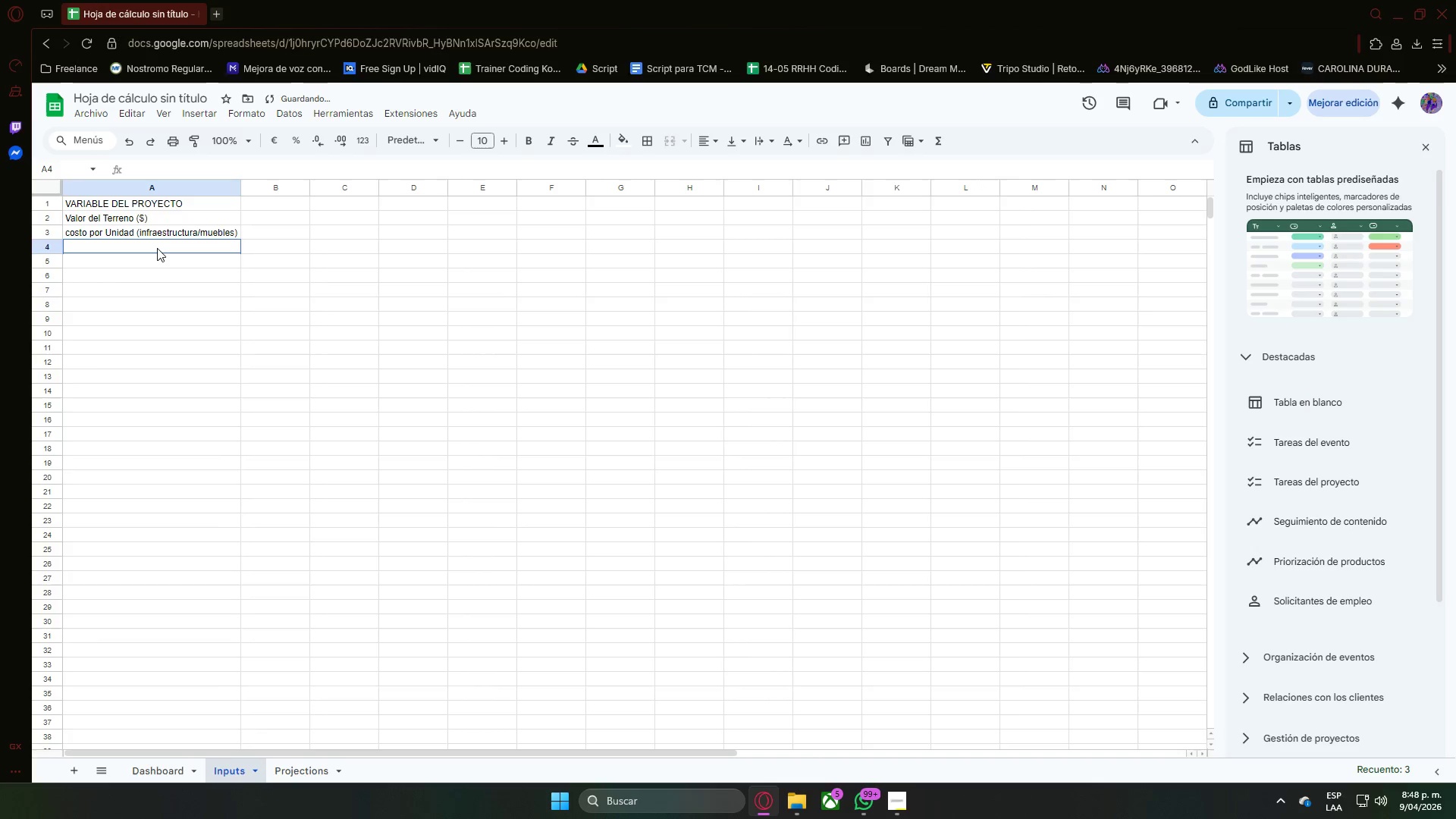 
double_click([157, 248])
 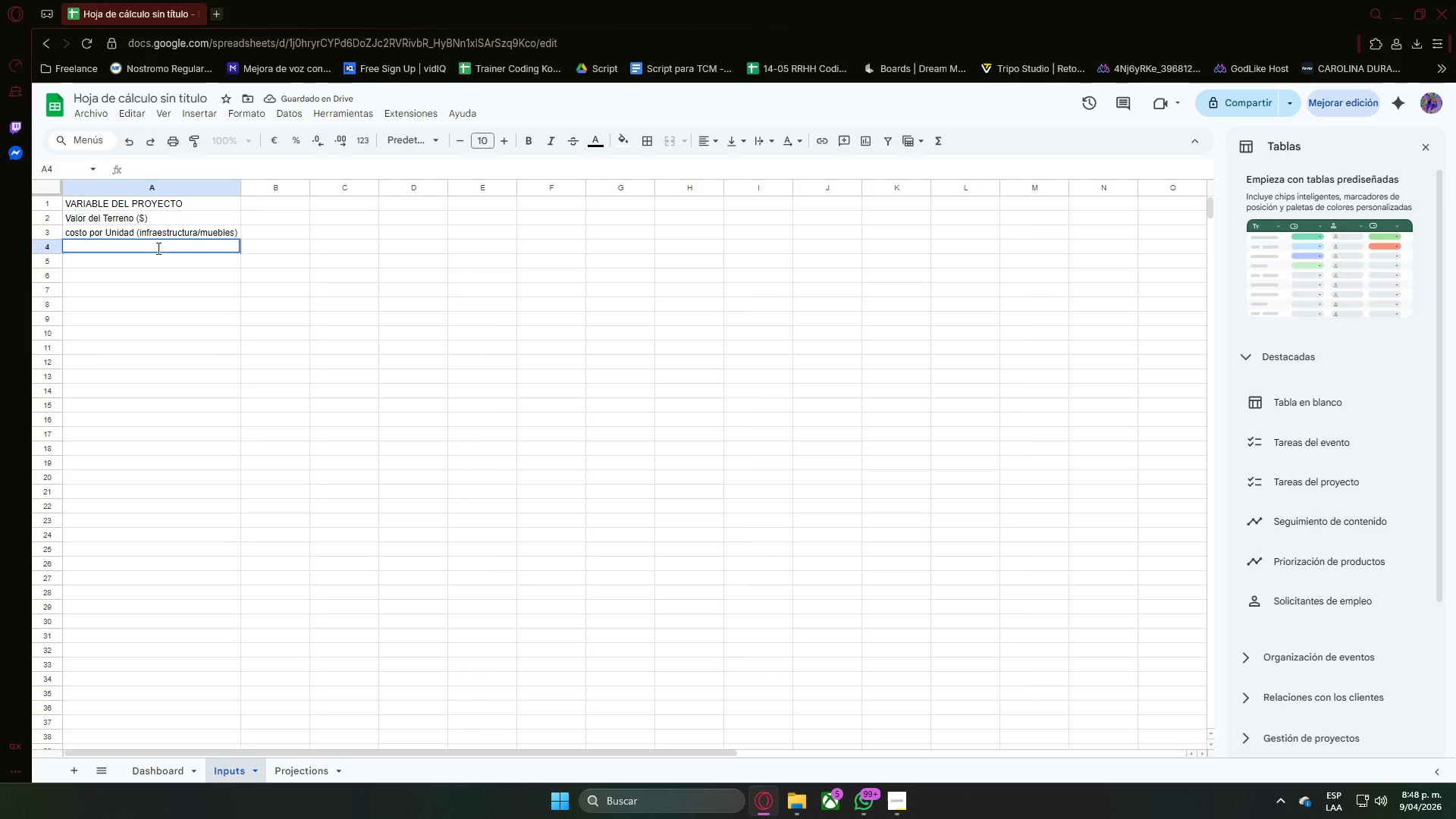 
type(Tarifga )
key(Backspace)
key(Backspace)
key(Backspace)
key(Backspace)
type(fa por noche estimada)
 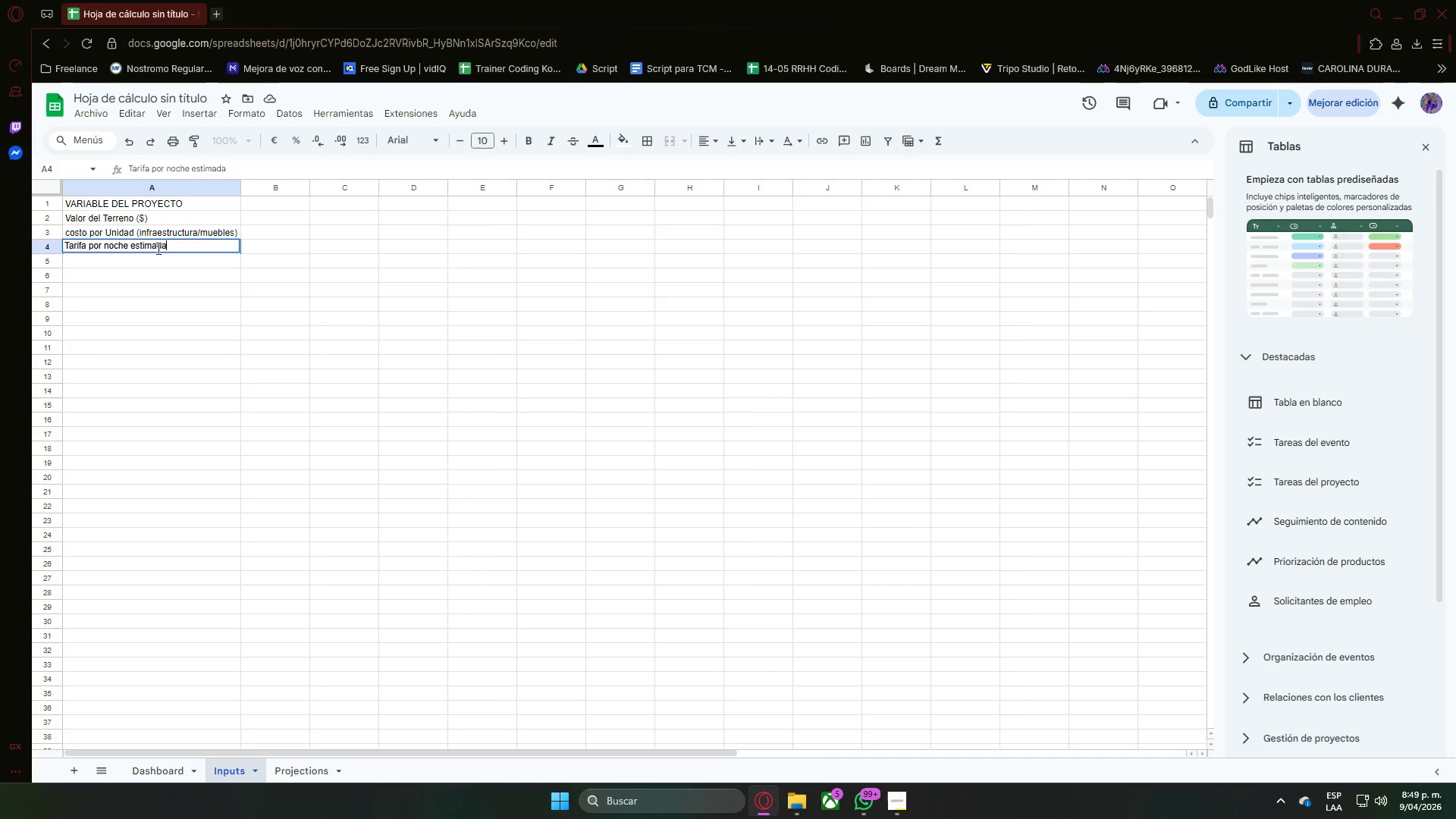 
key(Enter)
 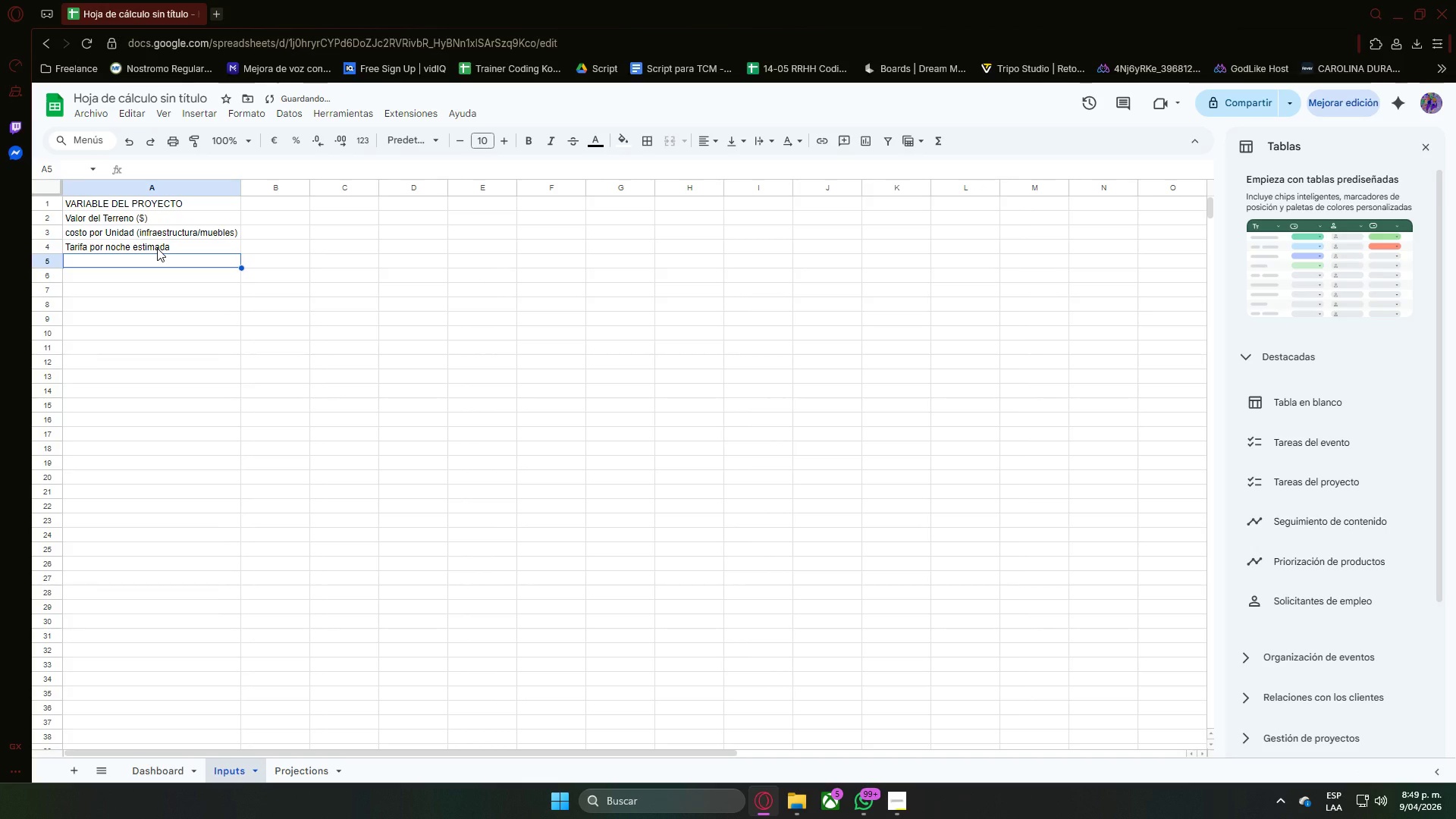 
type(Ocupaci;on estacional)
 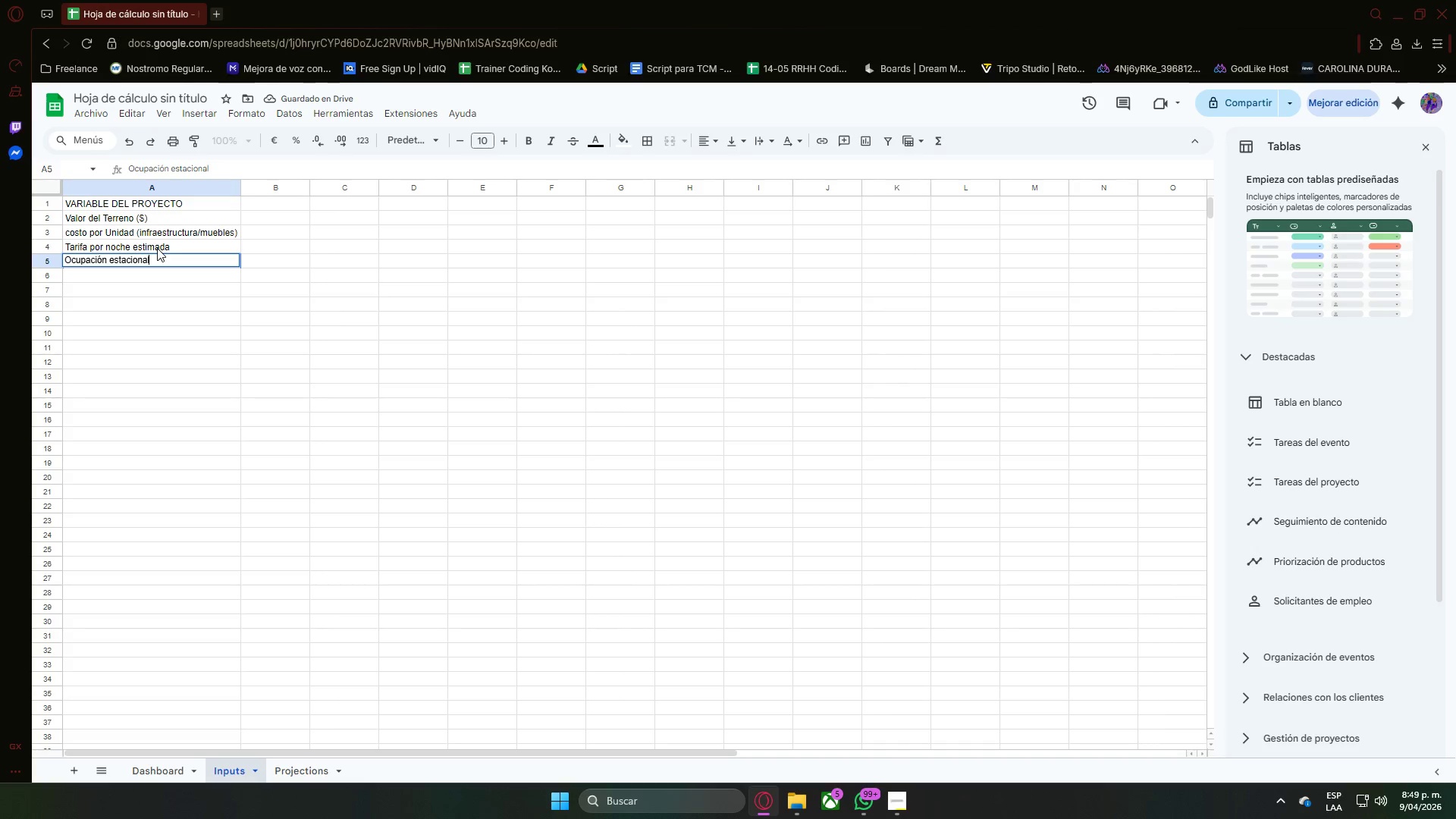 
key(Enter)
 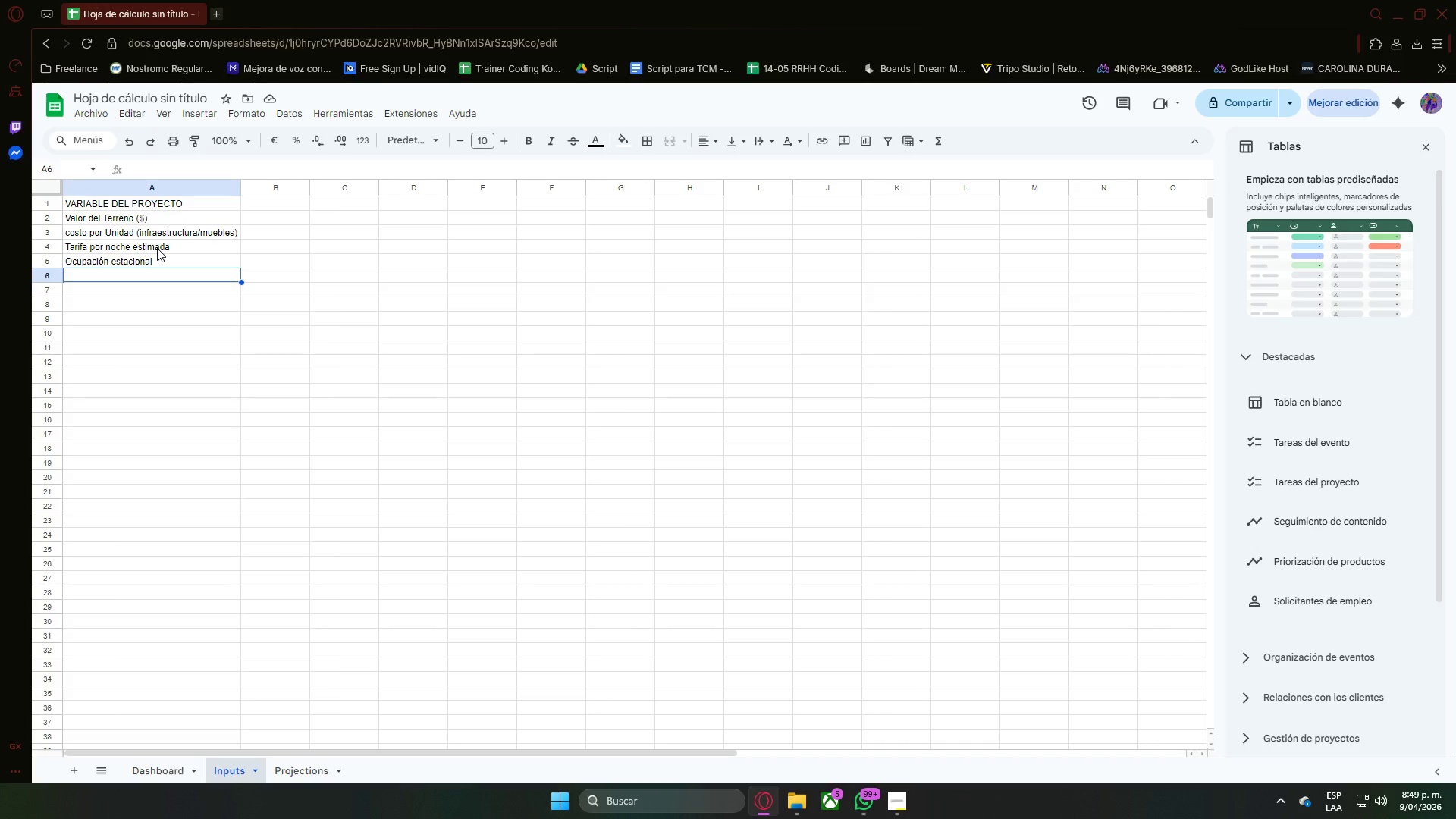 
wait(13.88)
 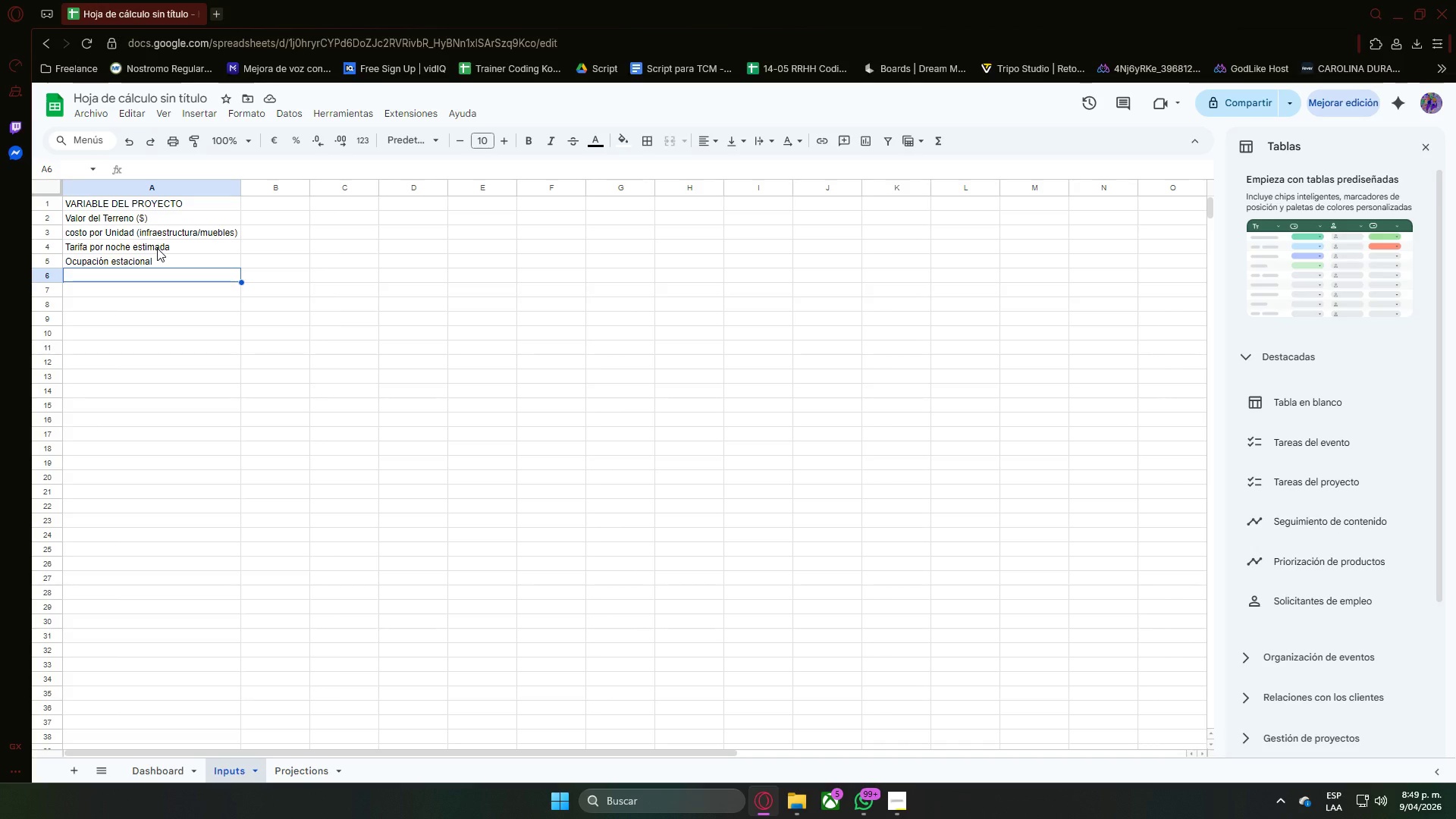 
double_click([184, 271])
 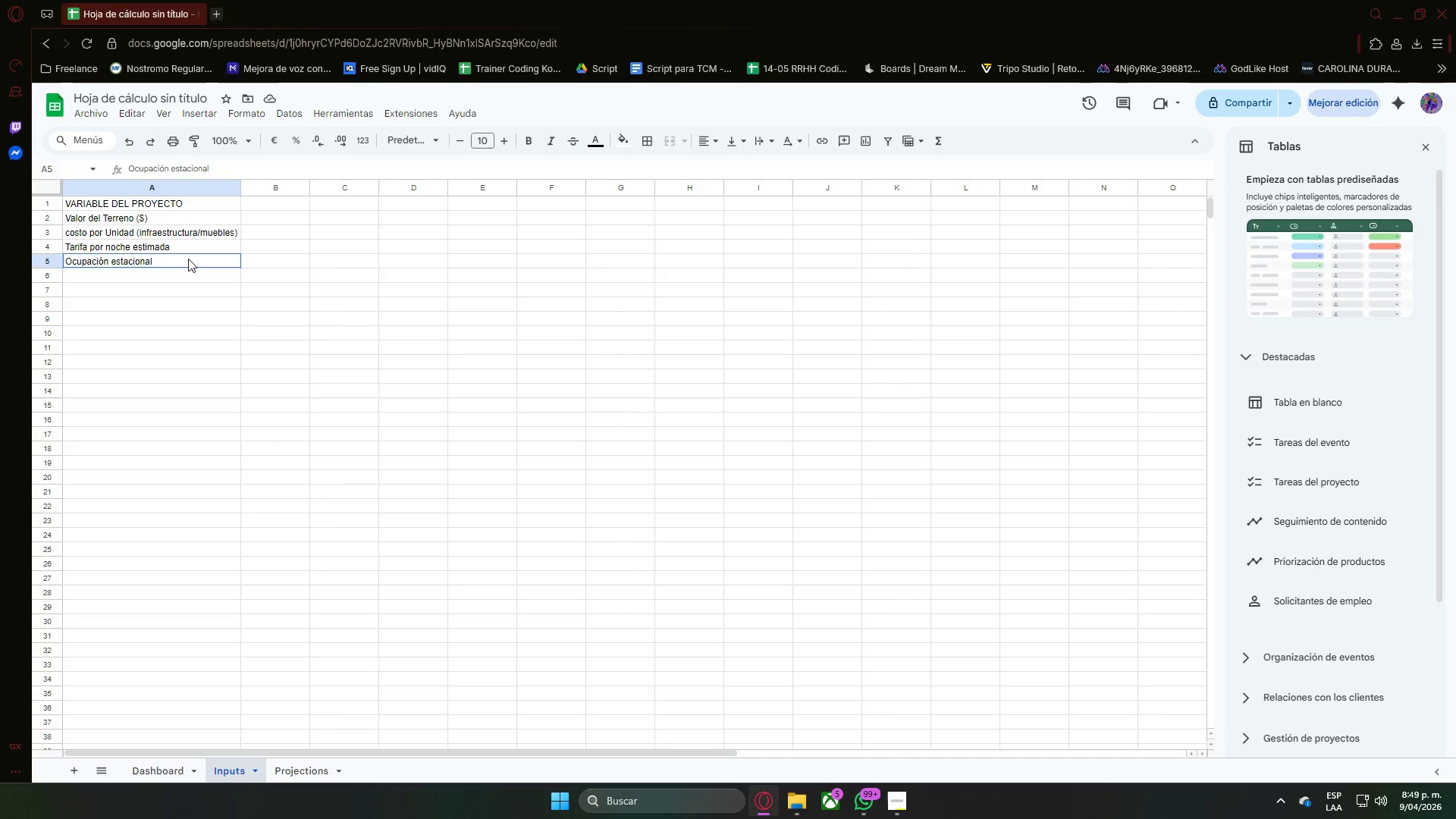 
double_click([188, 259])
 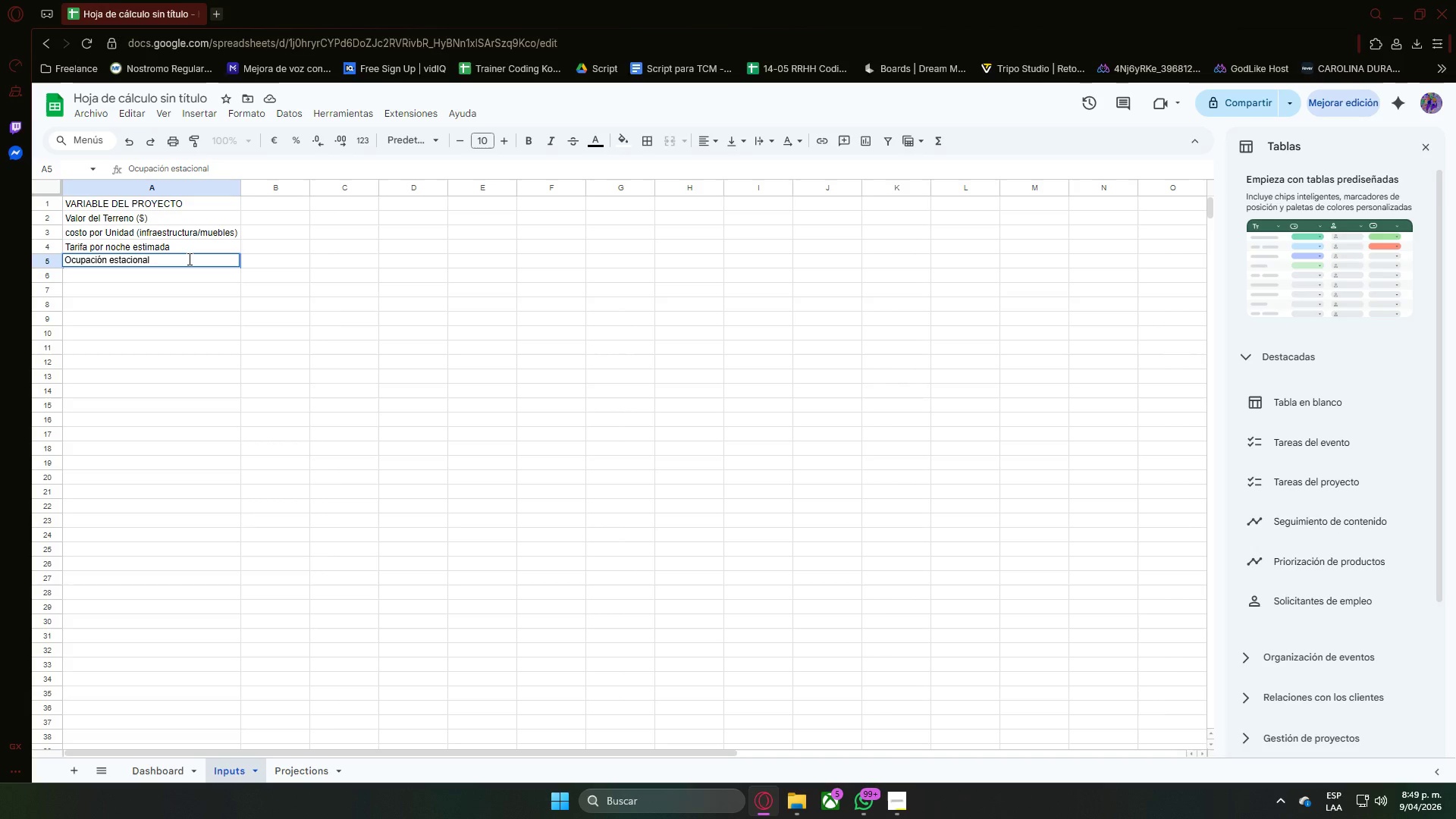 
key(Space)
 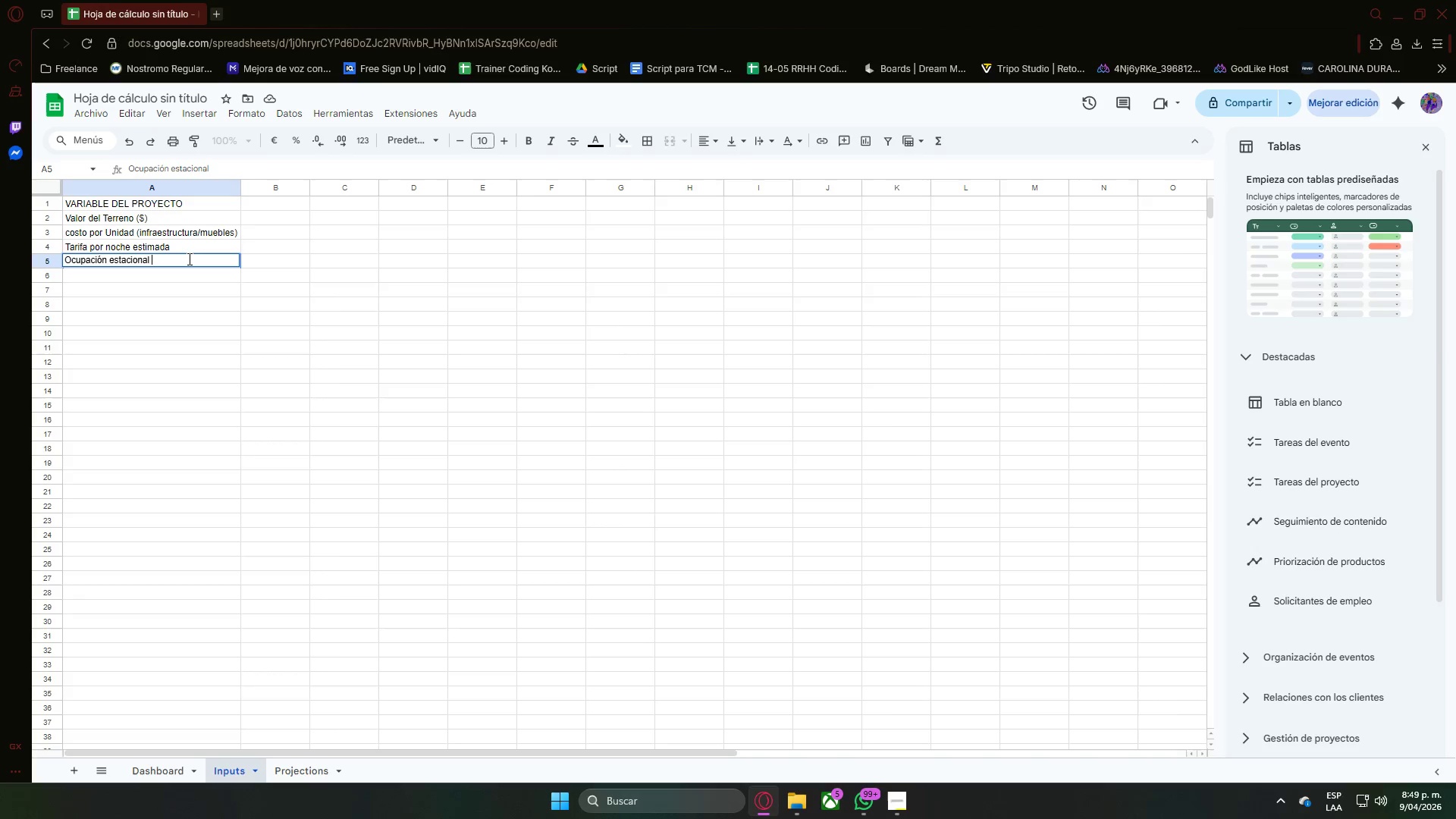 
key(Shift+ShiftRight)
 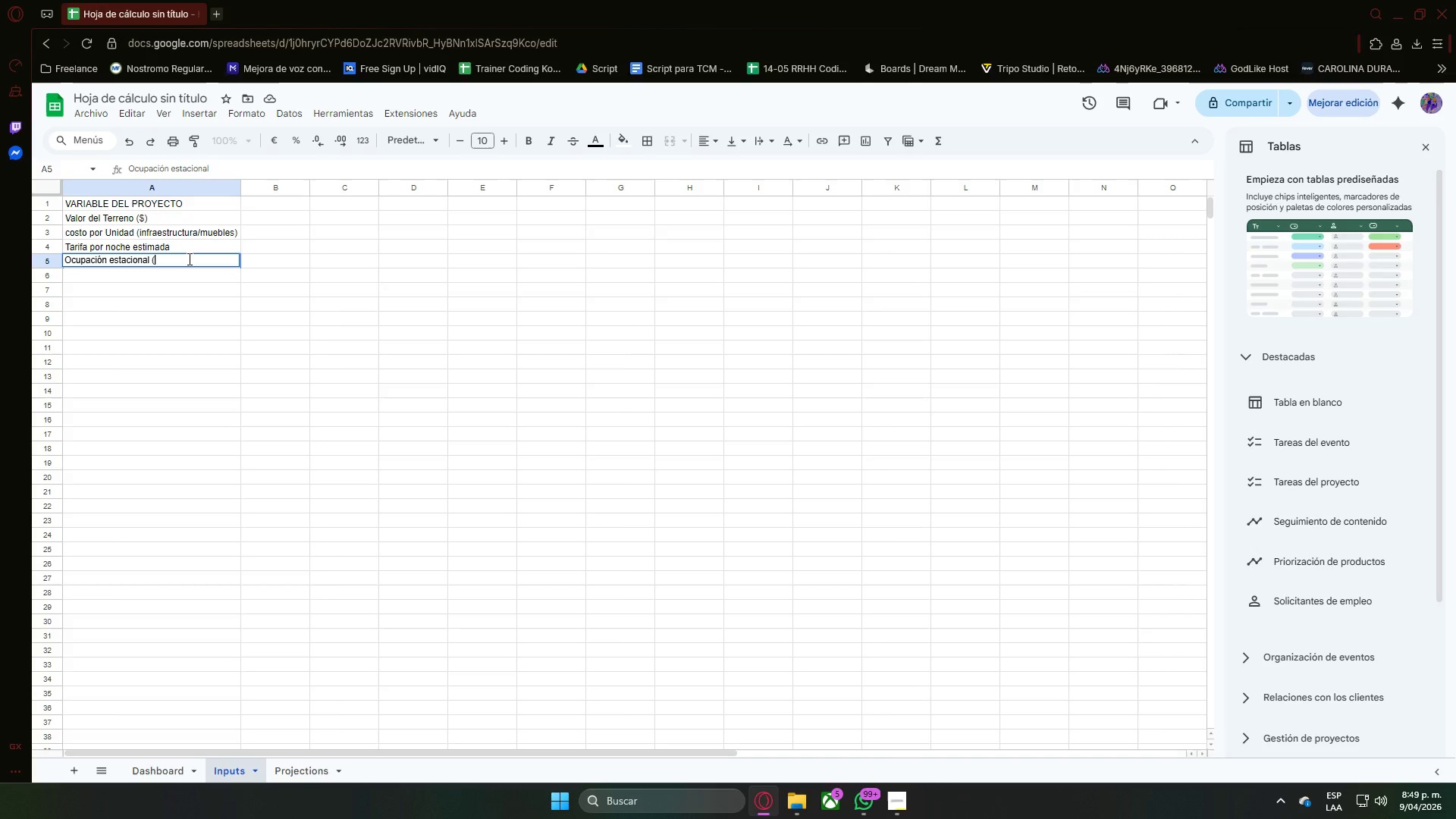 
key(Shift+8)
 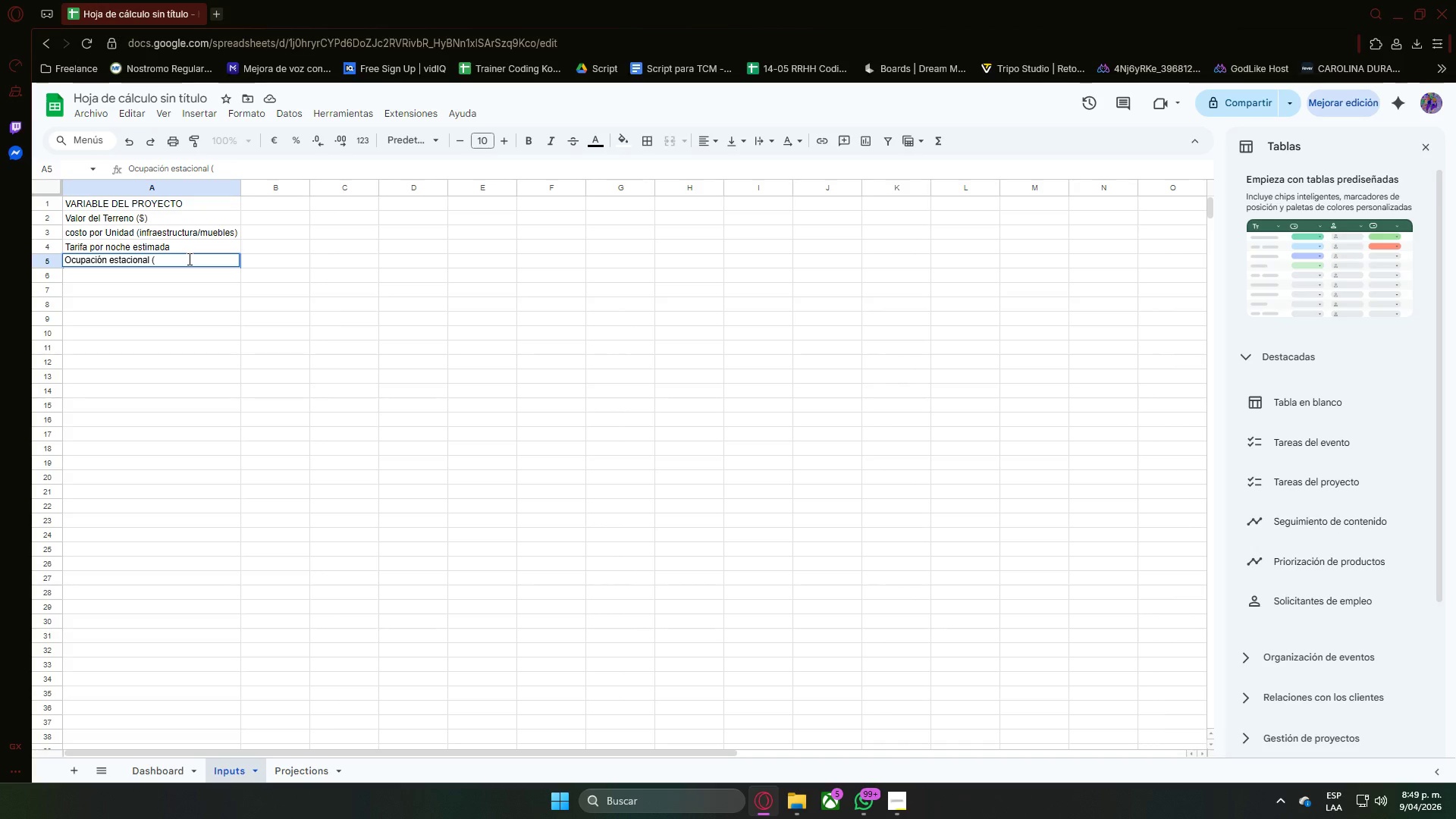 
key(Shift+ShiftRight)
 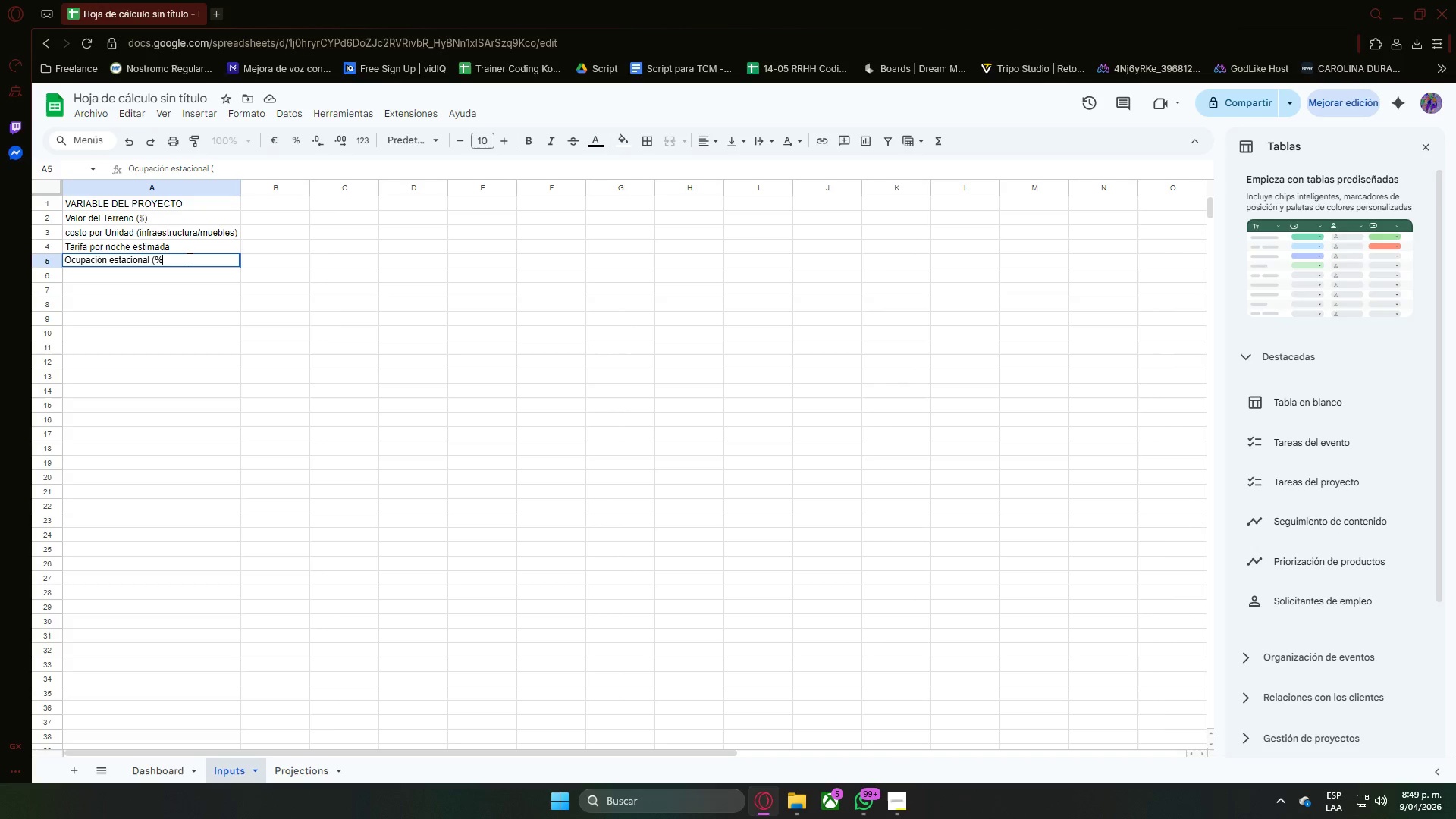 
key(Shift+5)
 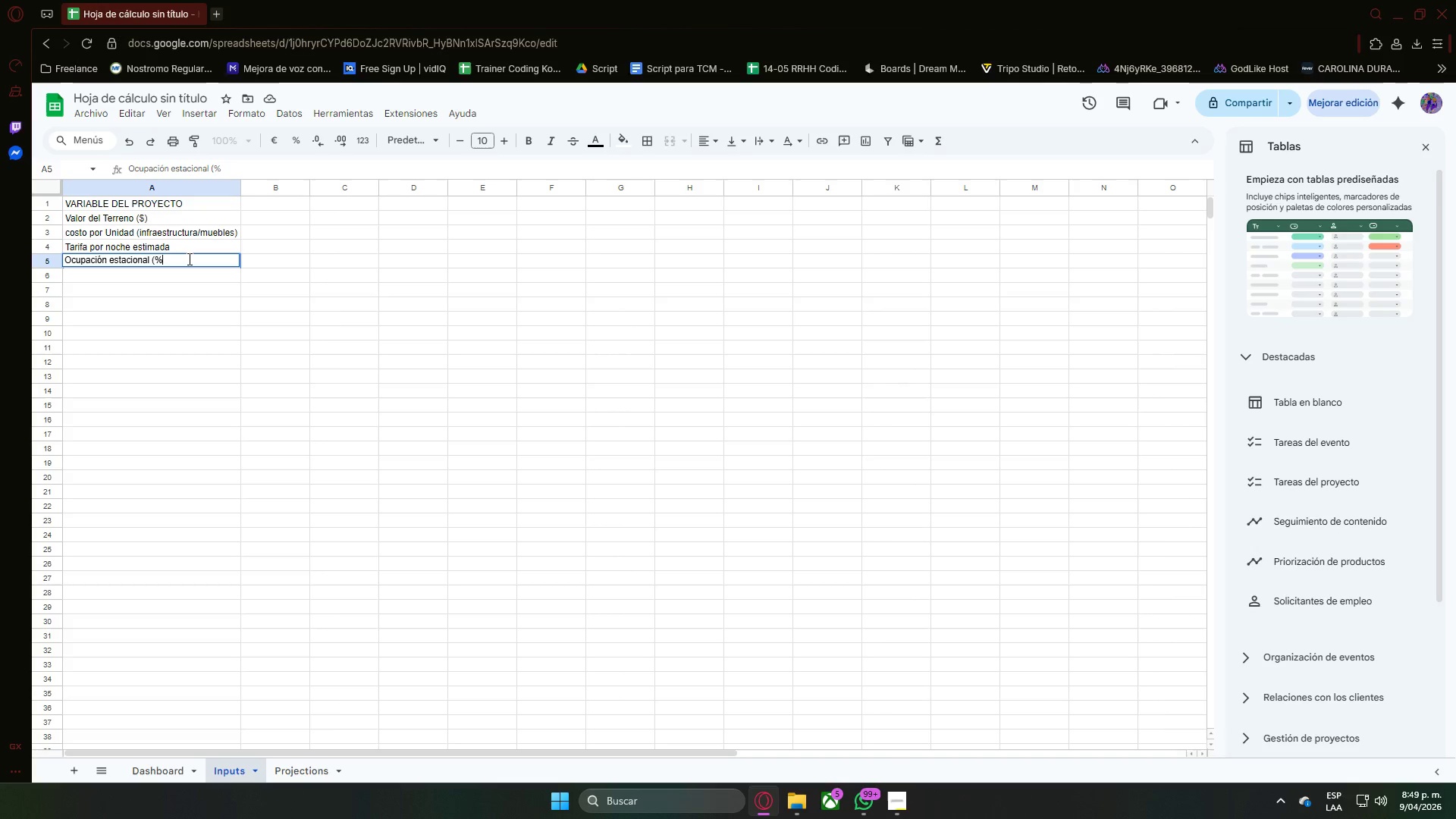 
key(Shift+ShiftRight)
 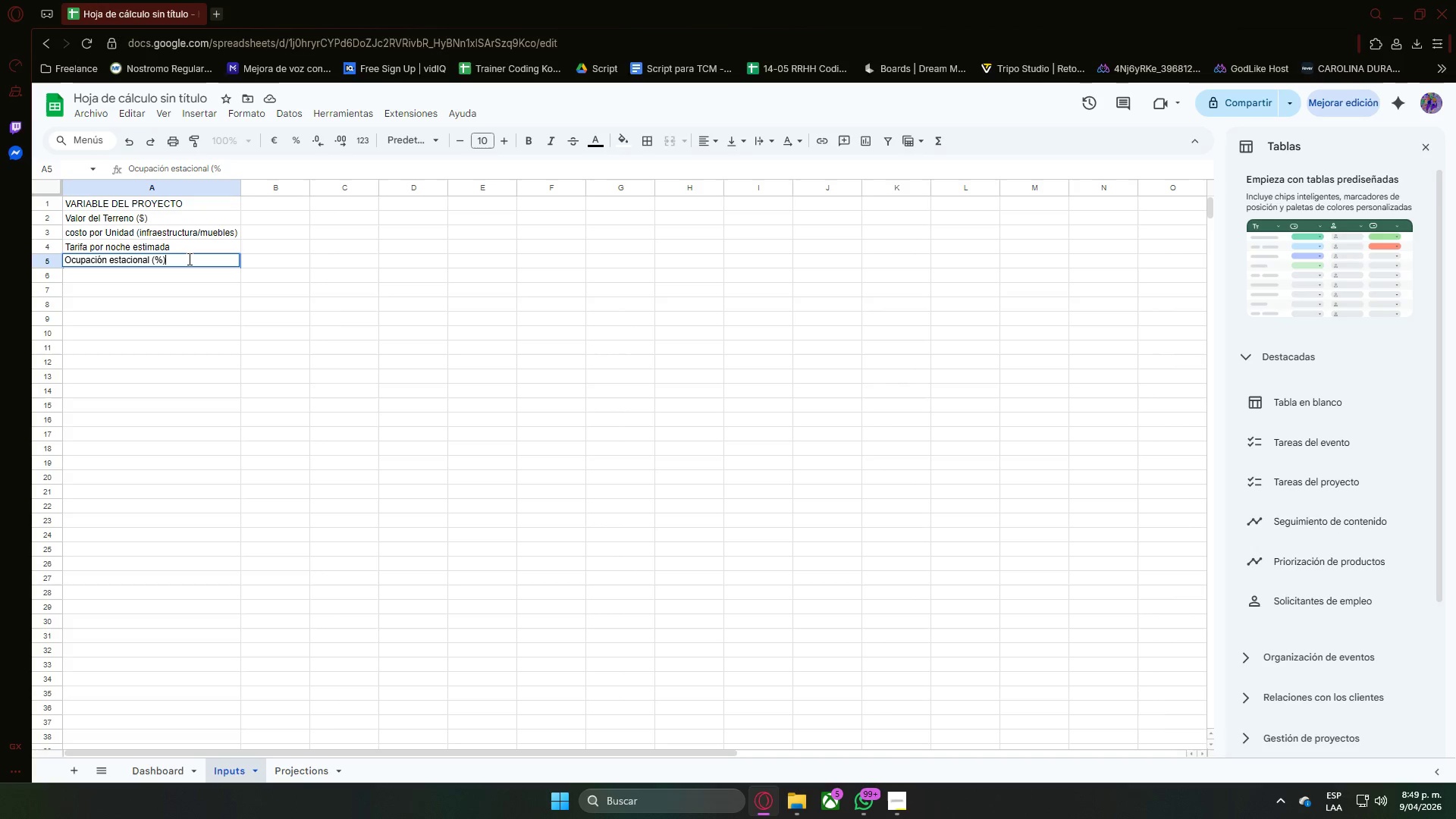 
key(Shift+9)
 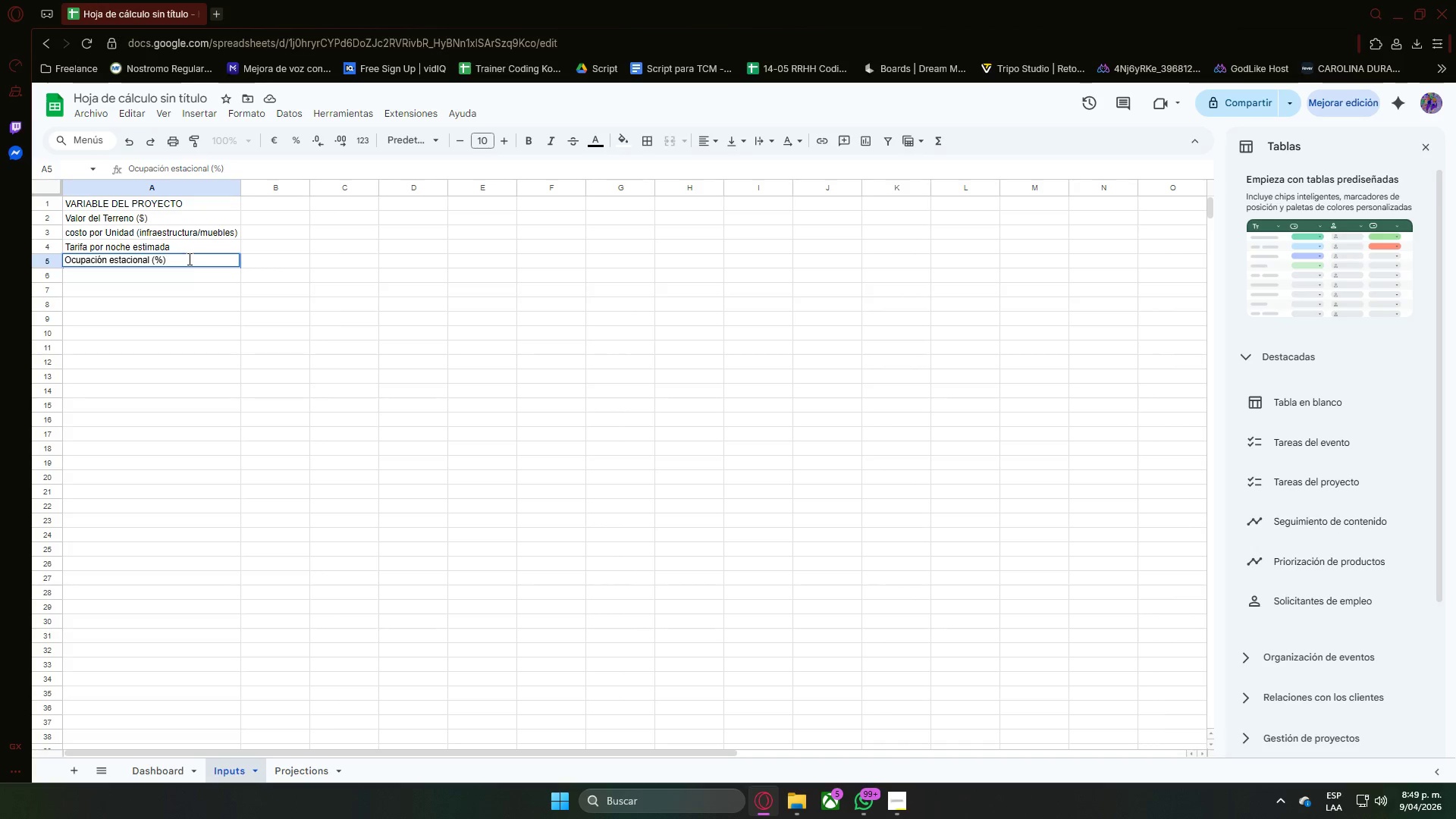 
key(Enter)
 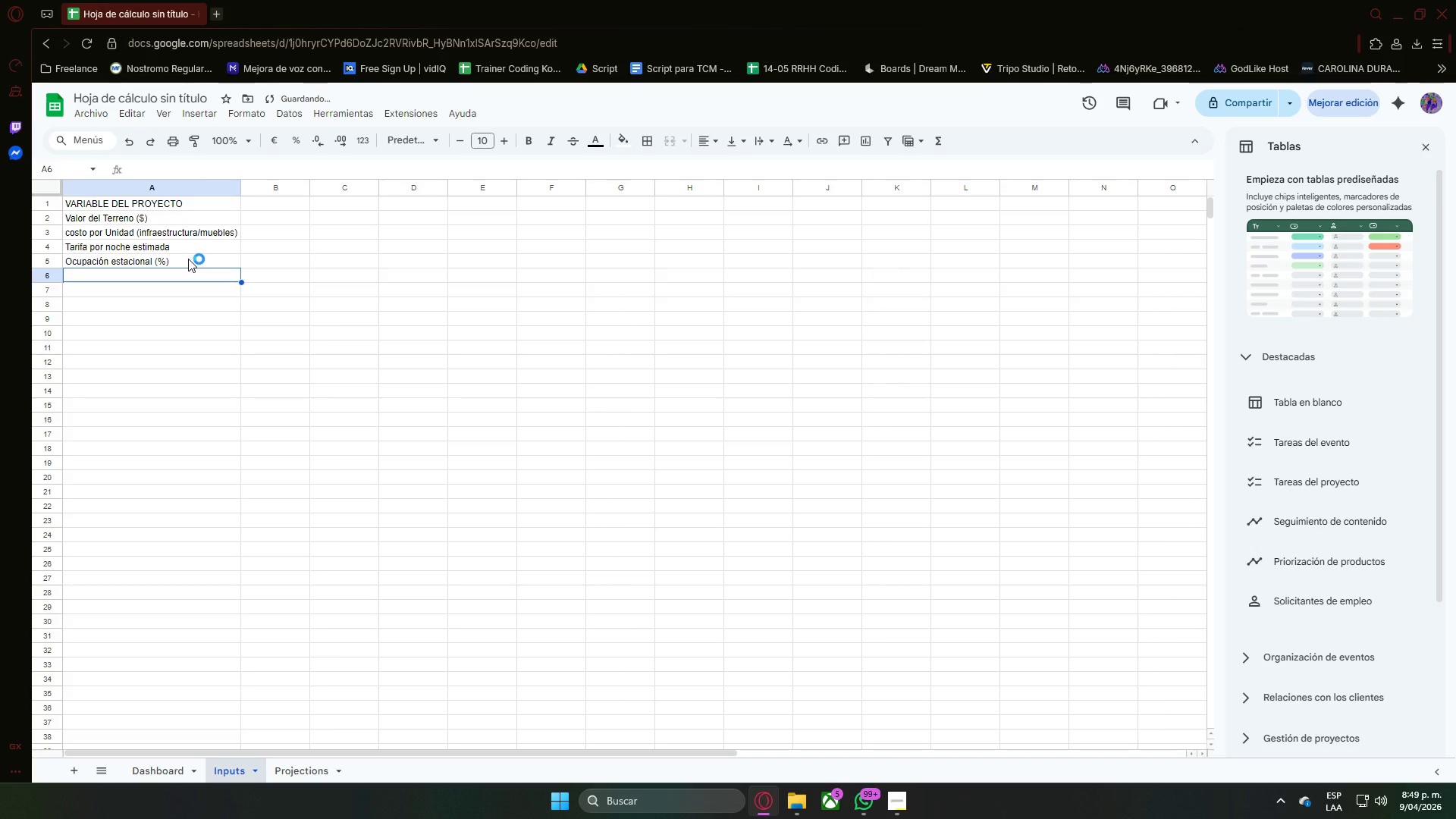 
key(ArrowUp)
 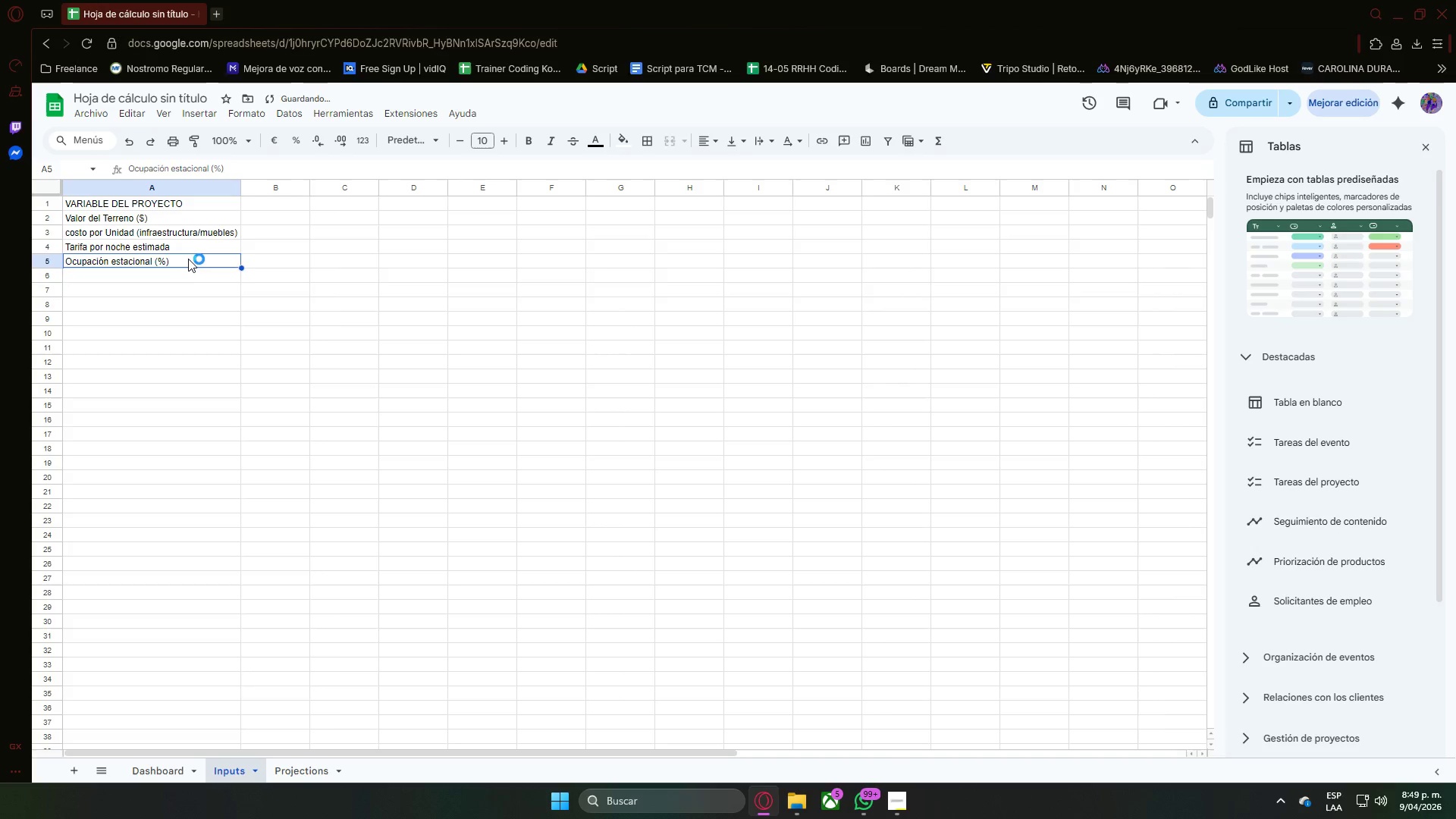 
key(ArrowUp)
 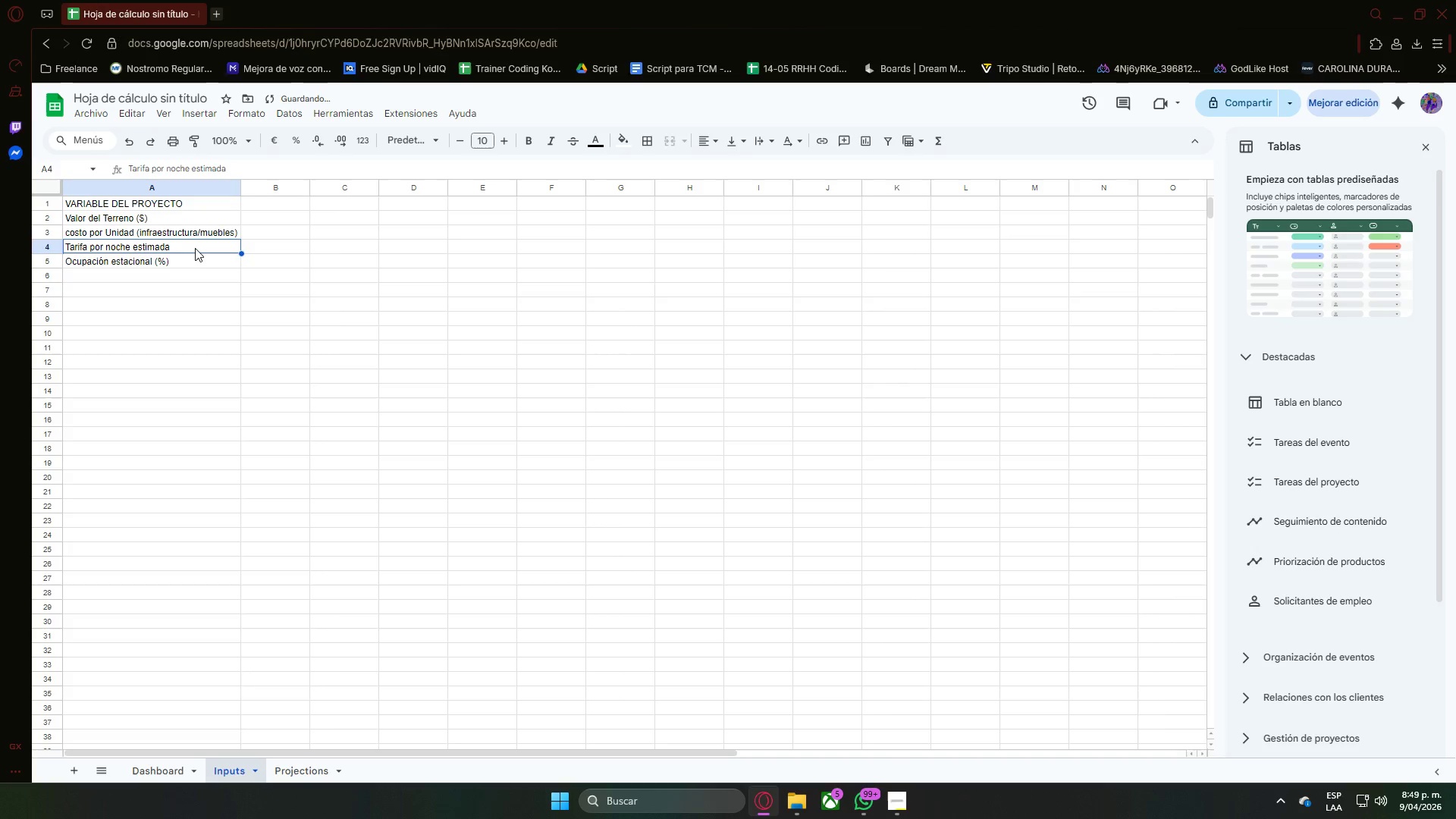 
double_click([195, 248])
 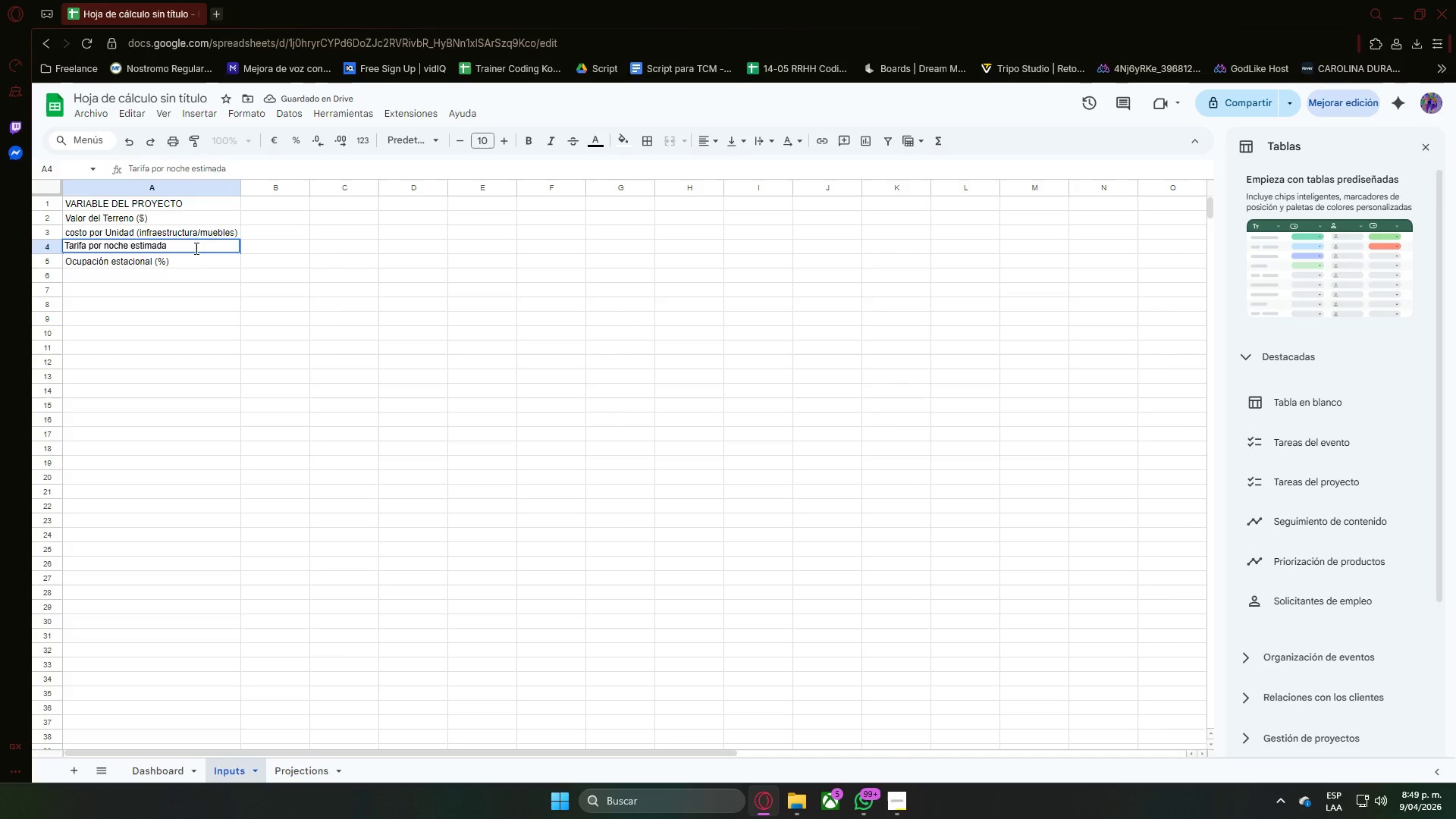 
type( *%)
key(Backspace)
type($()
 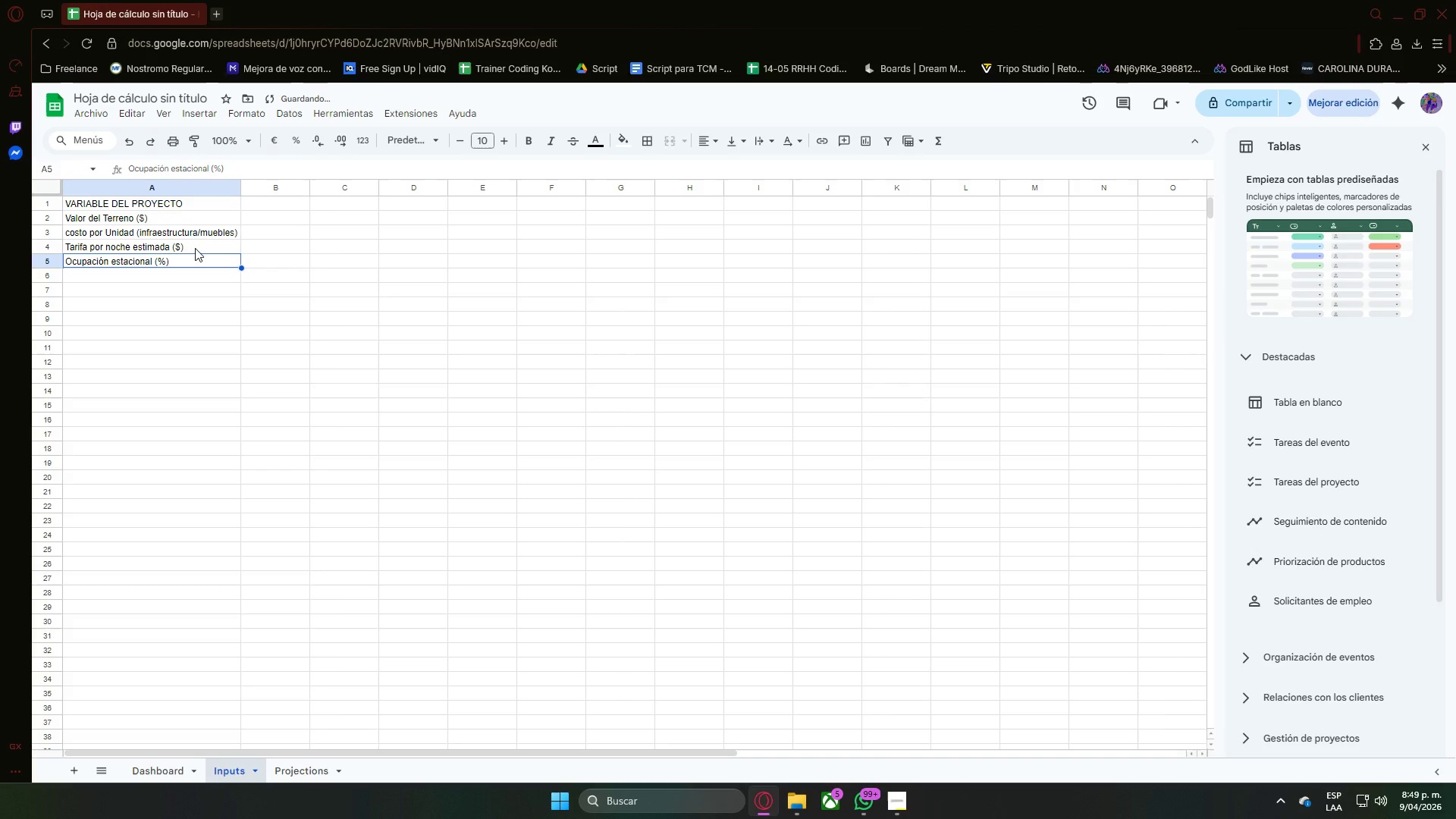 
 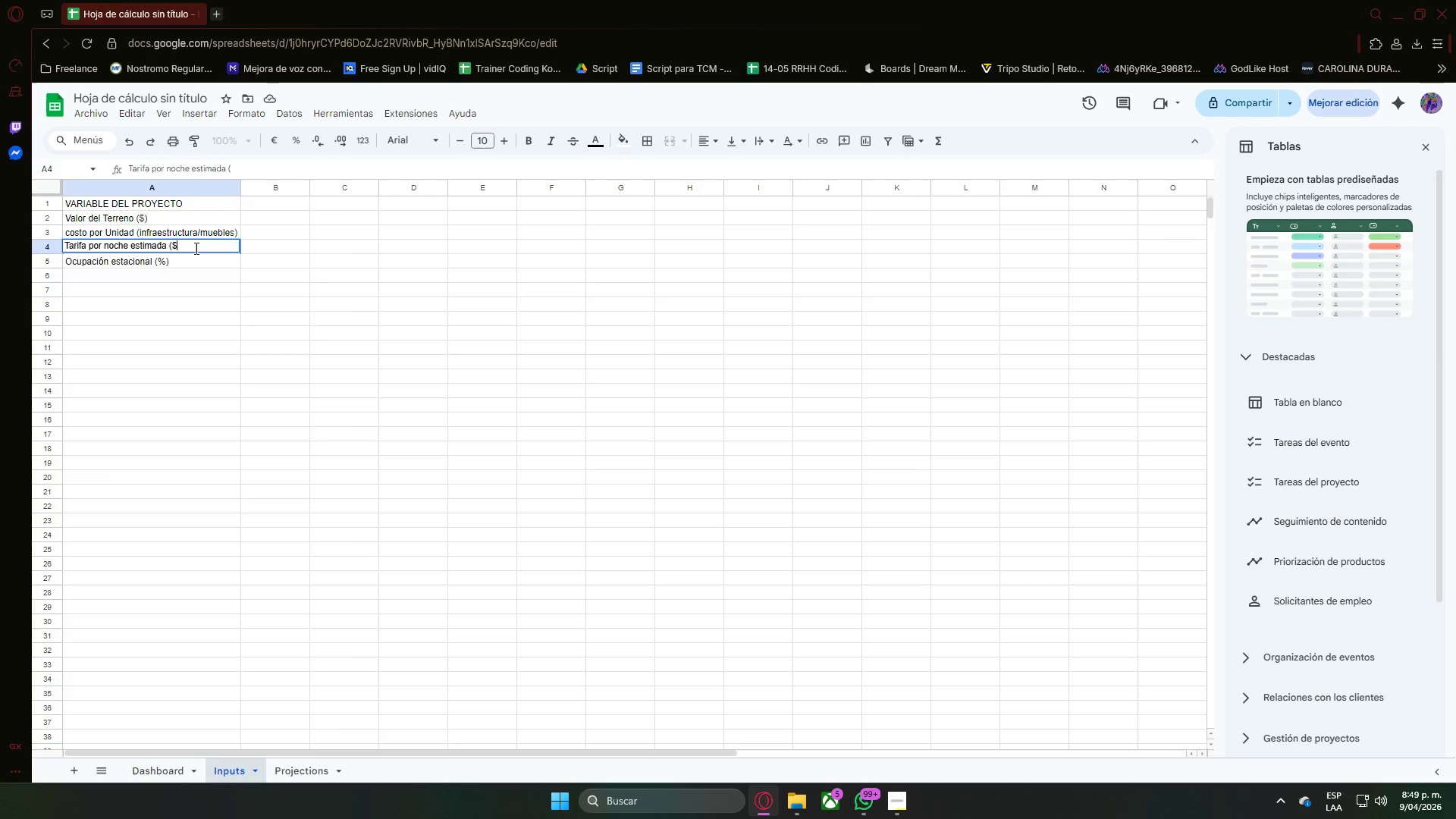 
key(Enter)
 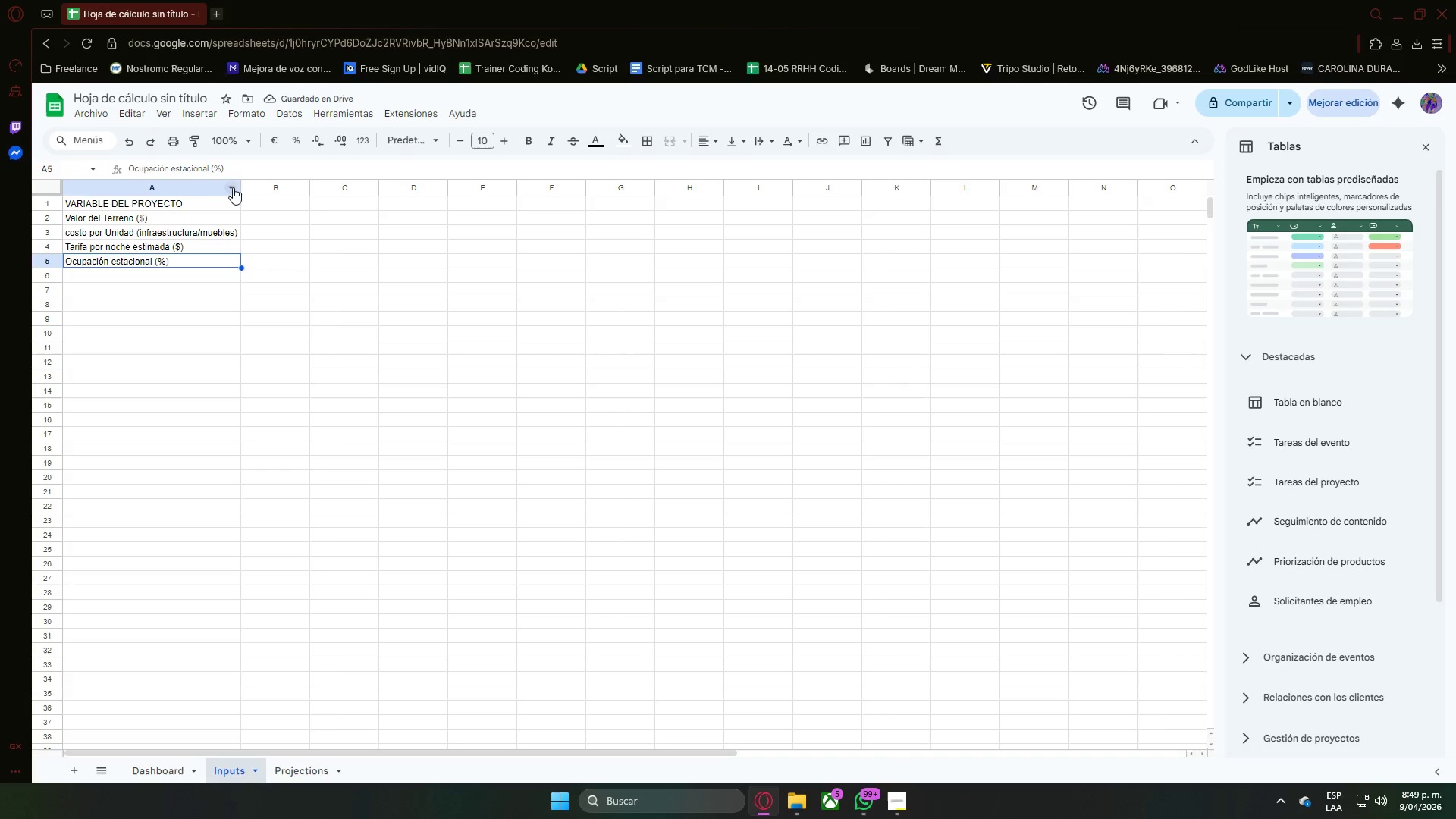 
double_click([235, 231])
 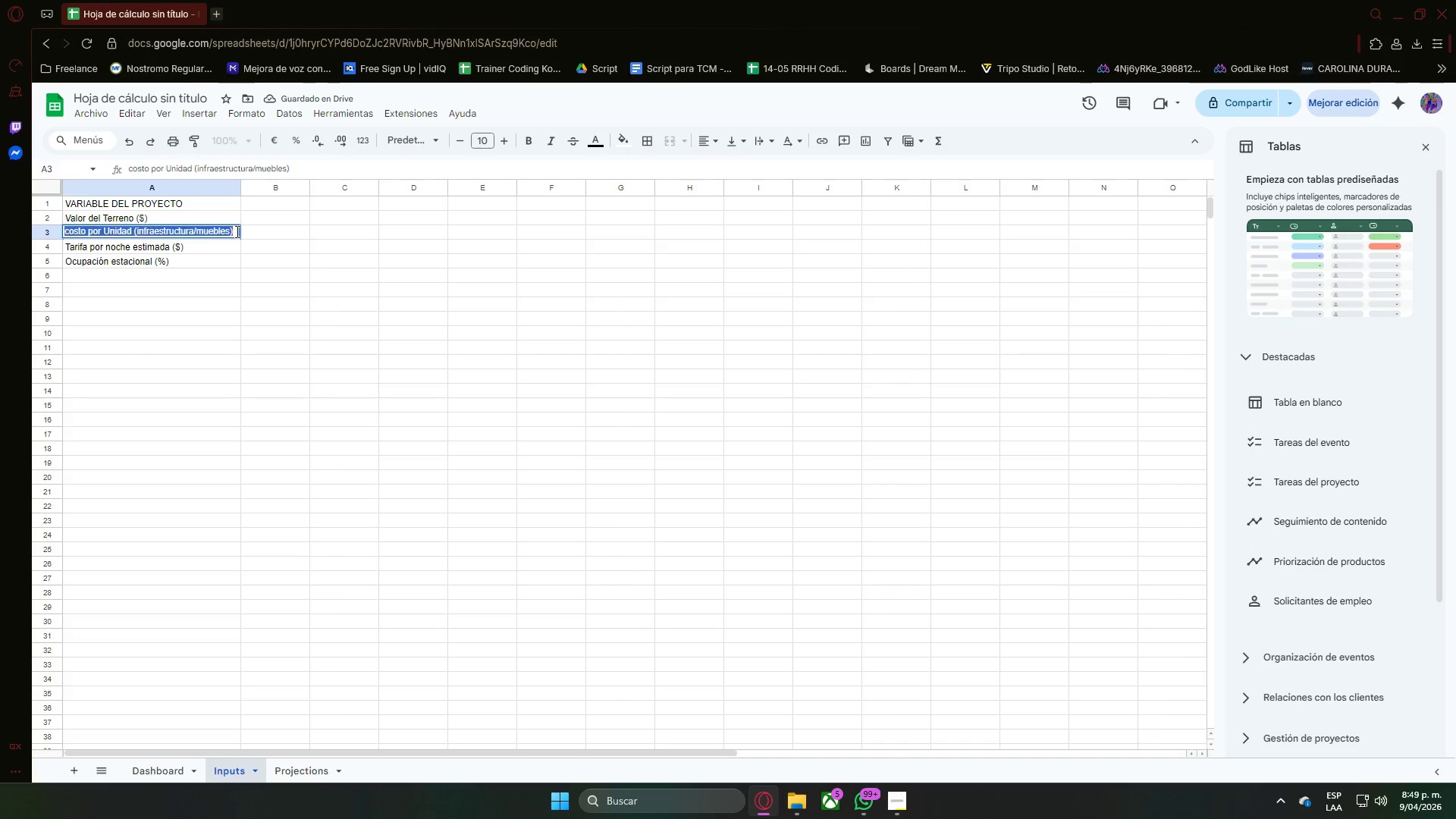 
triple_click([236, 231])
 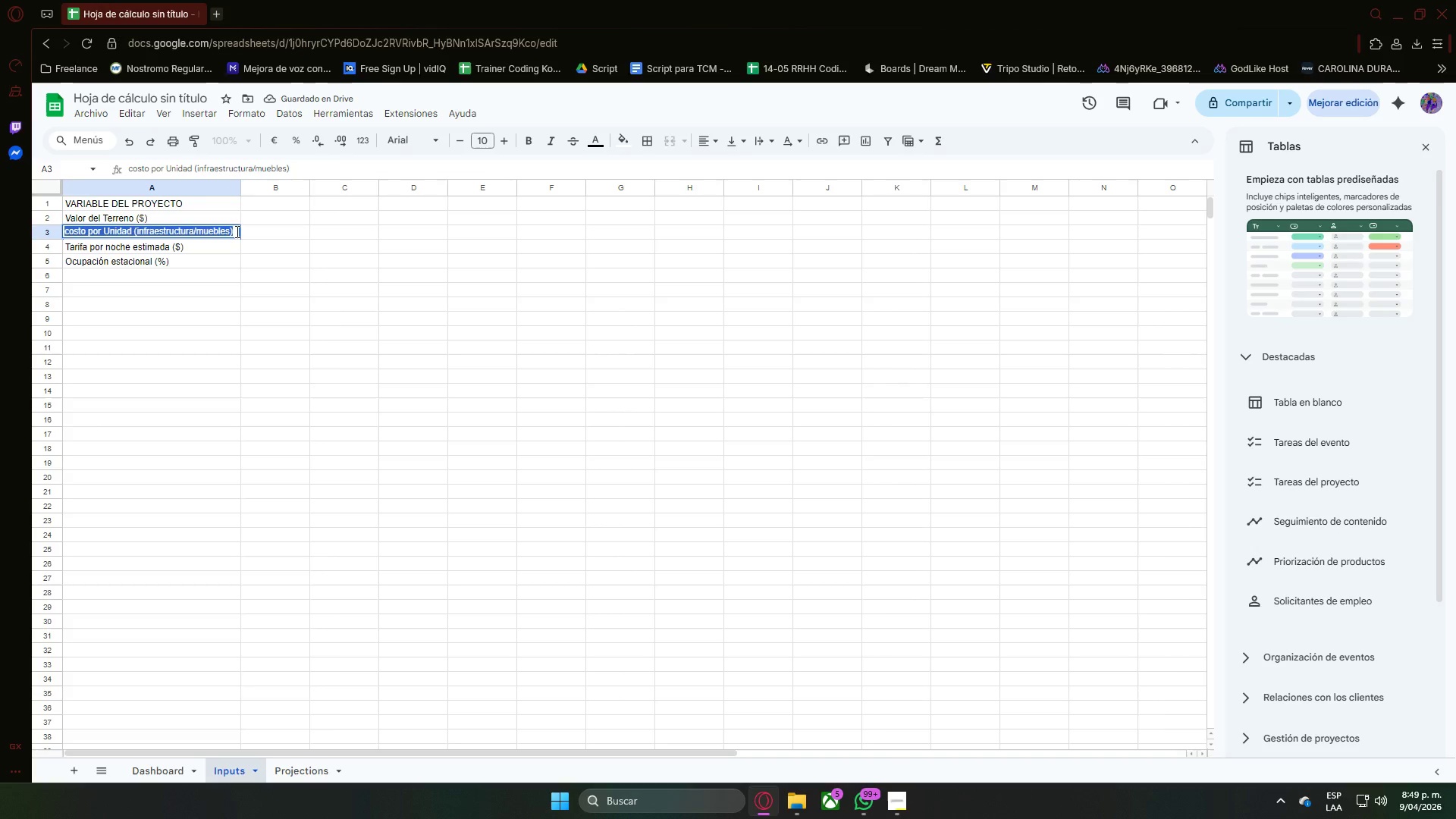 
triple_click([236, 231])
 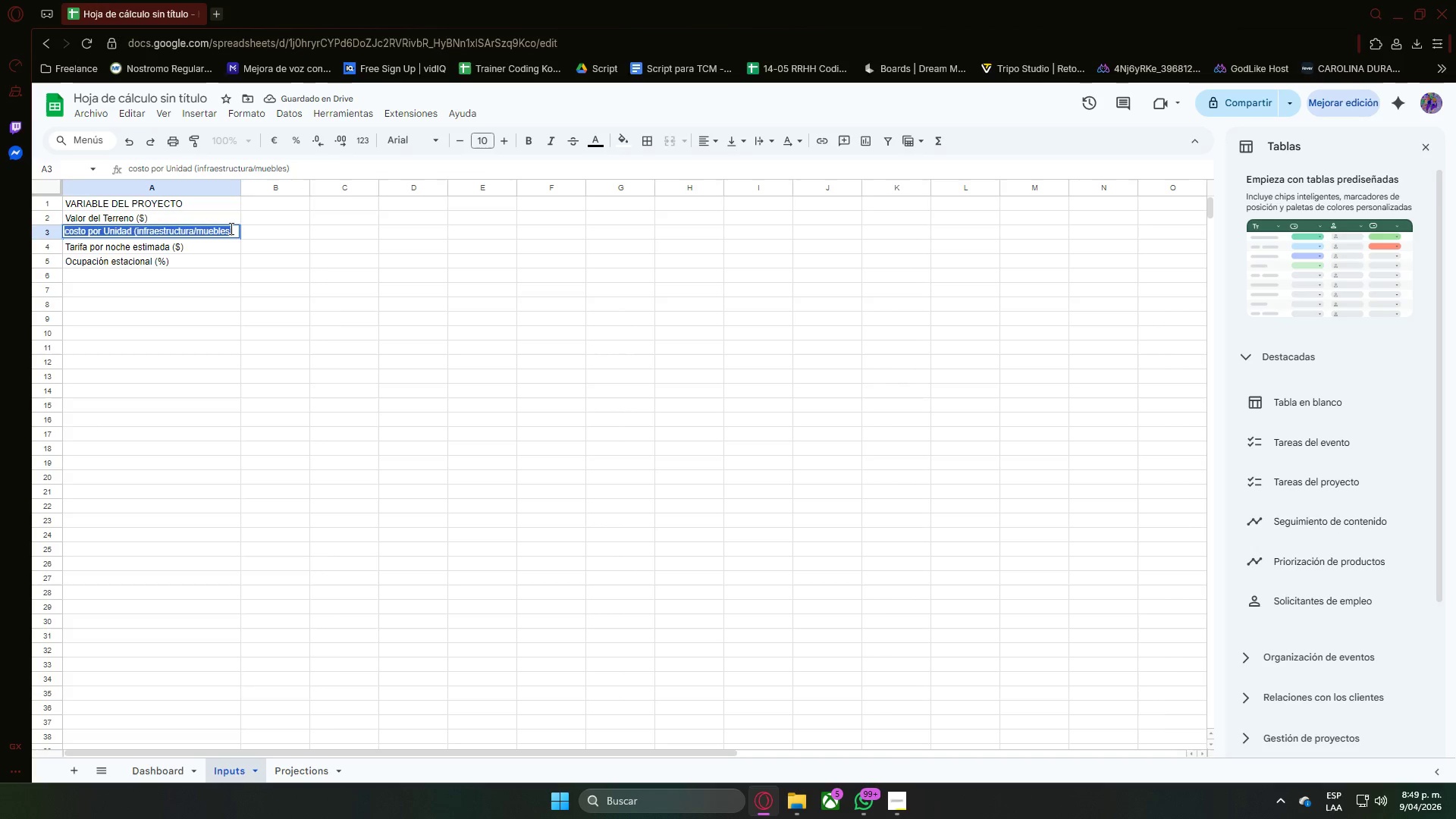 
triple_click([229, 228])
 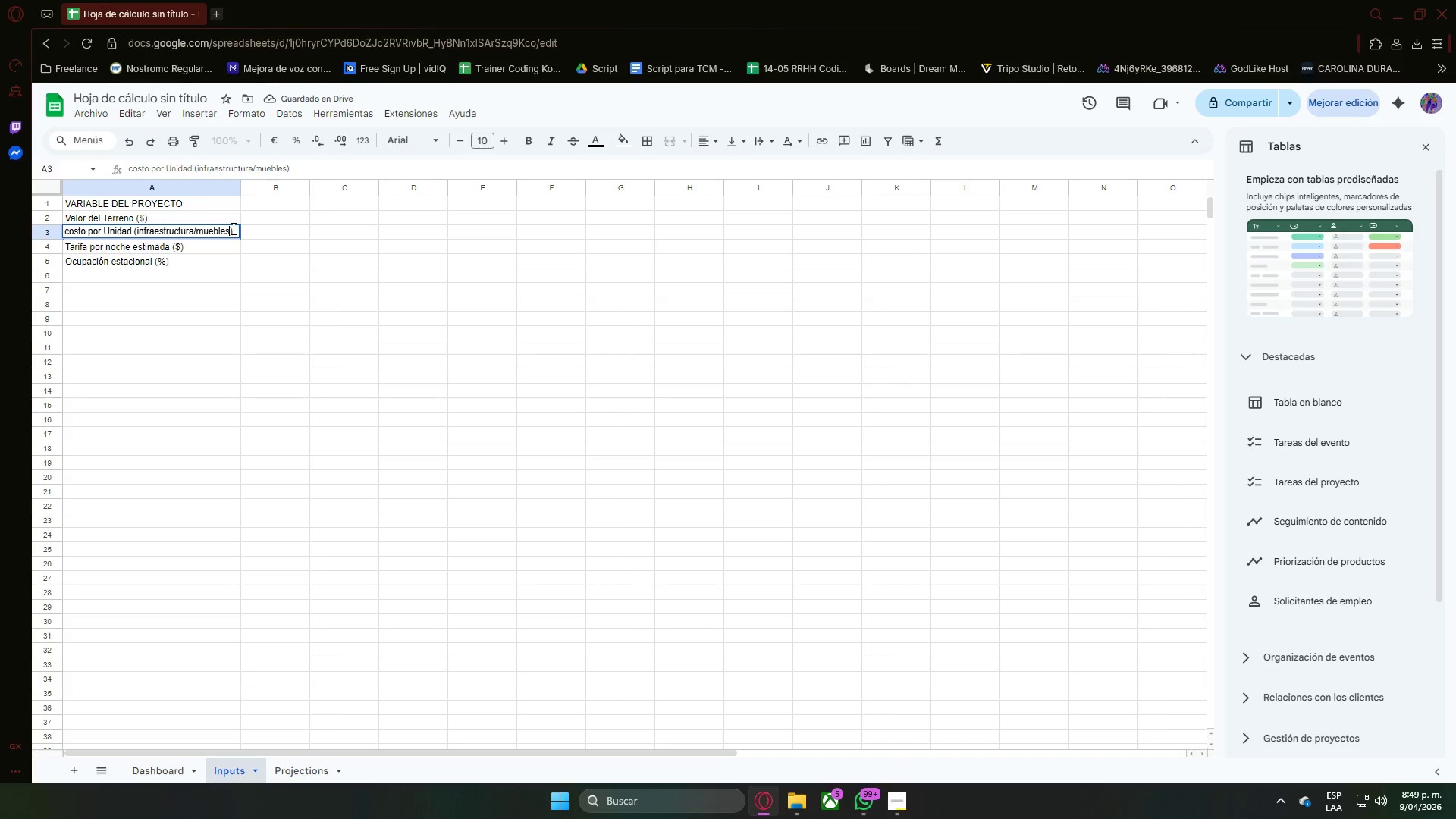 
left_click([233, 228])
 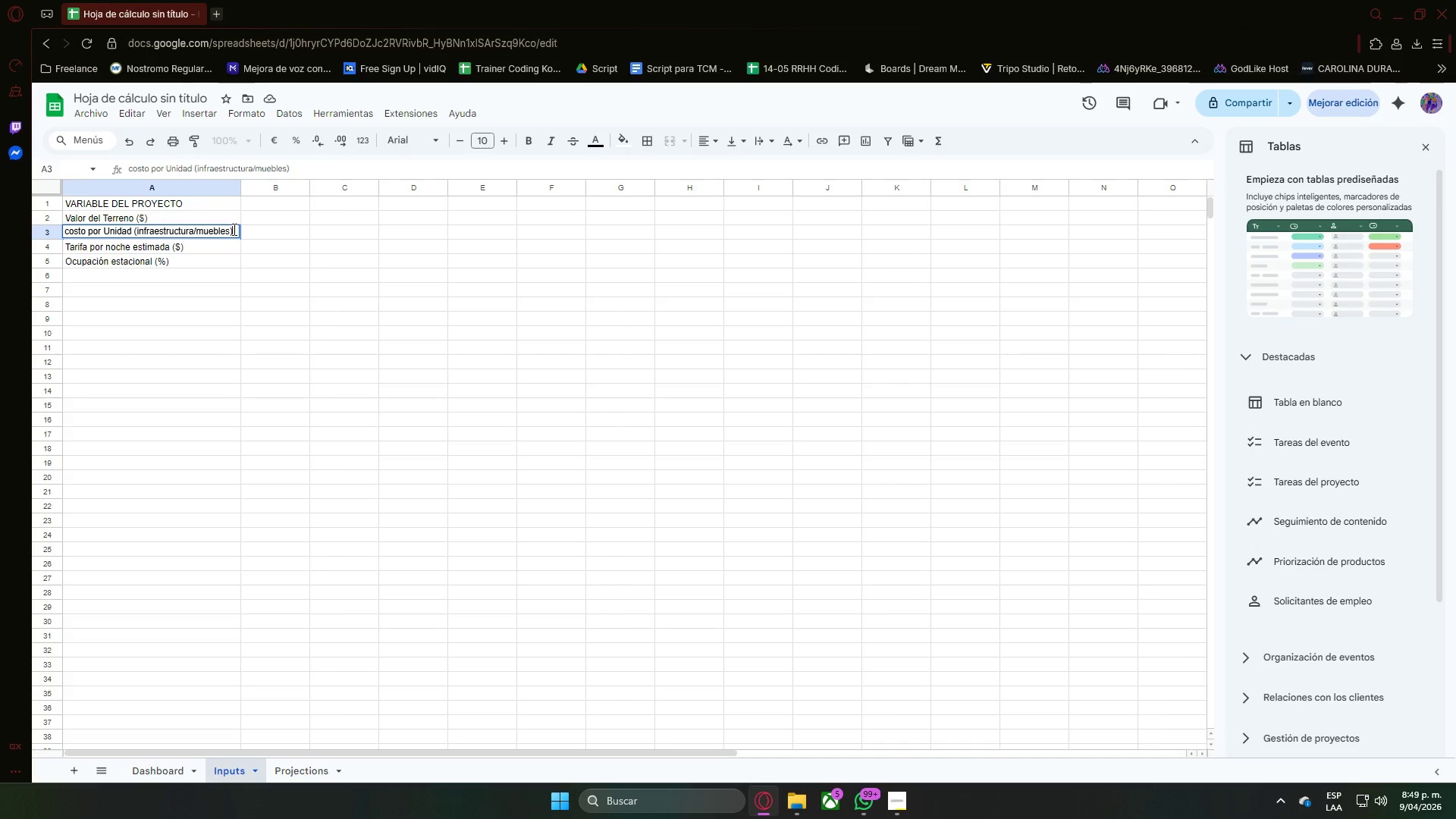 
type( *$()
 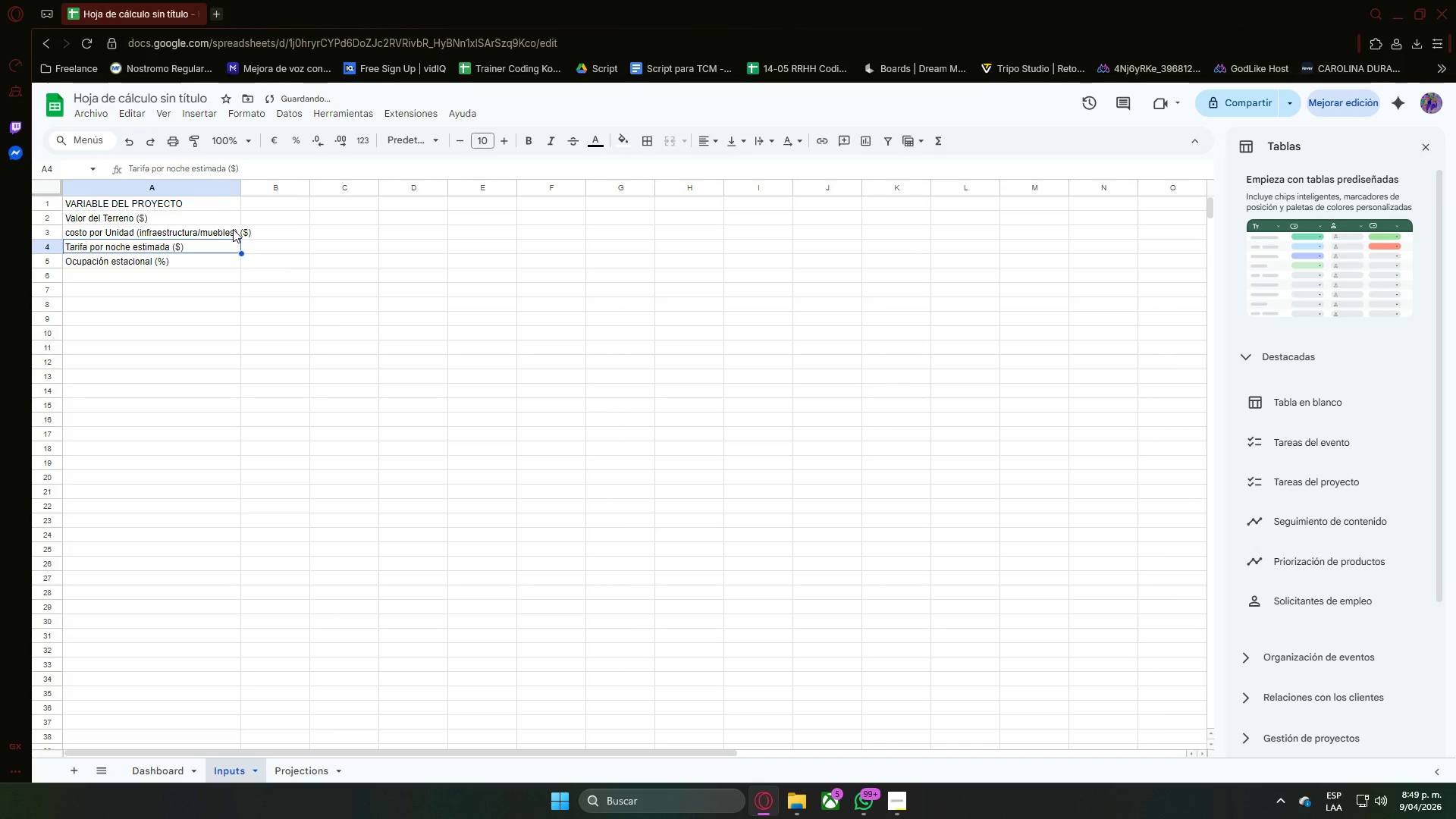 
 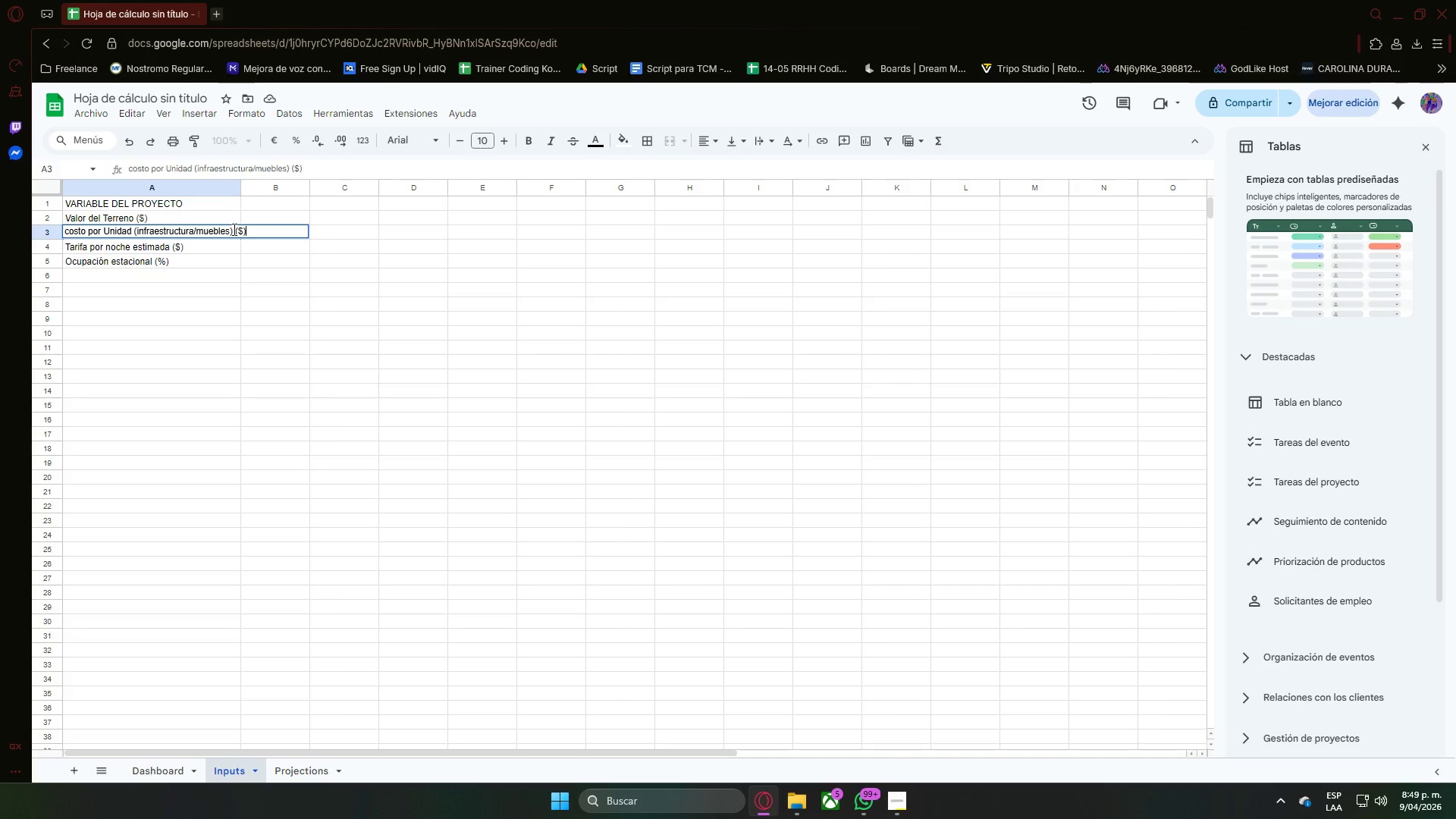 
key(Enter)
 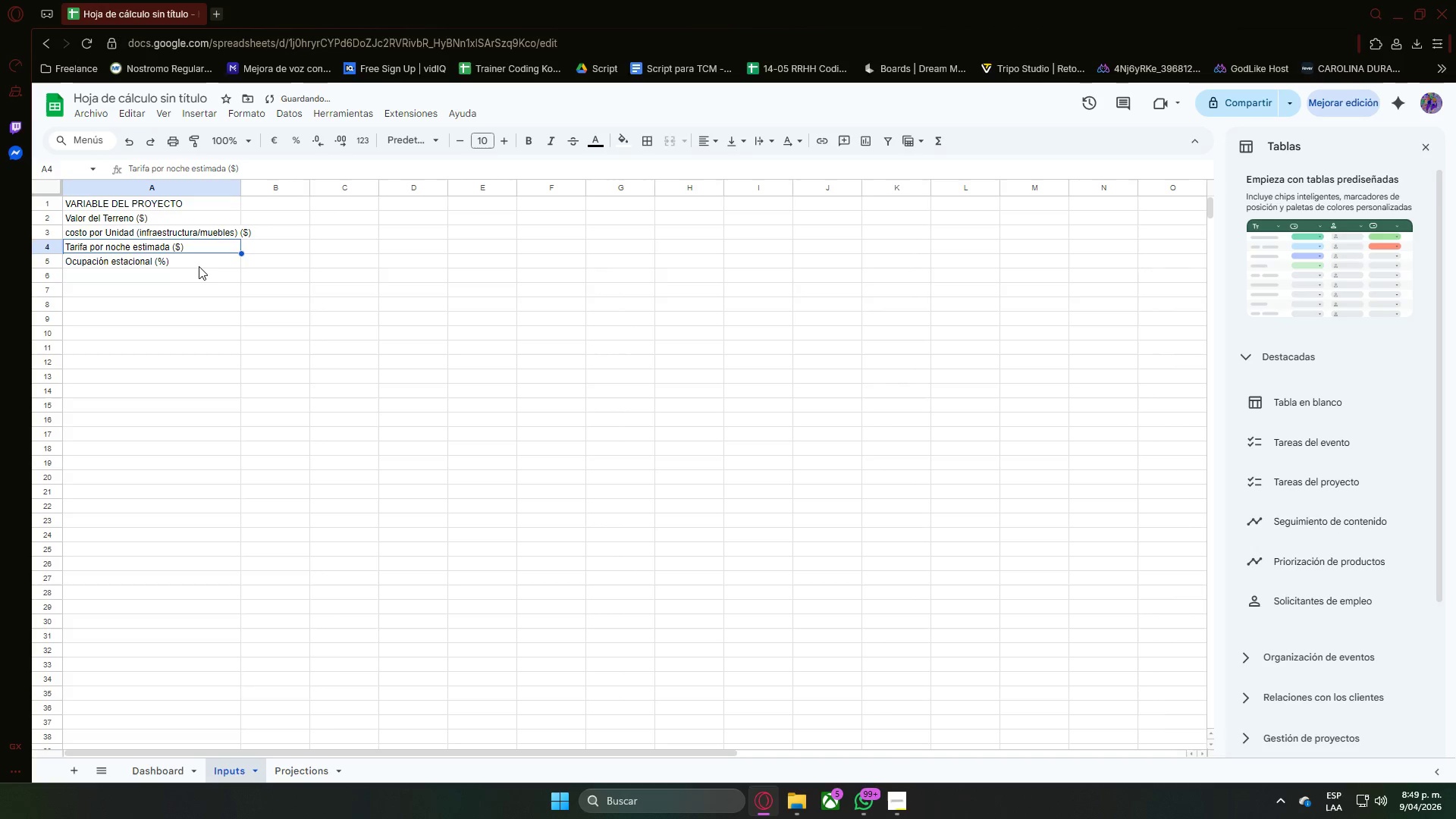 
double_click([194, 276])
 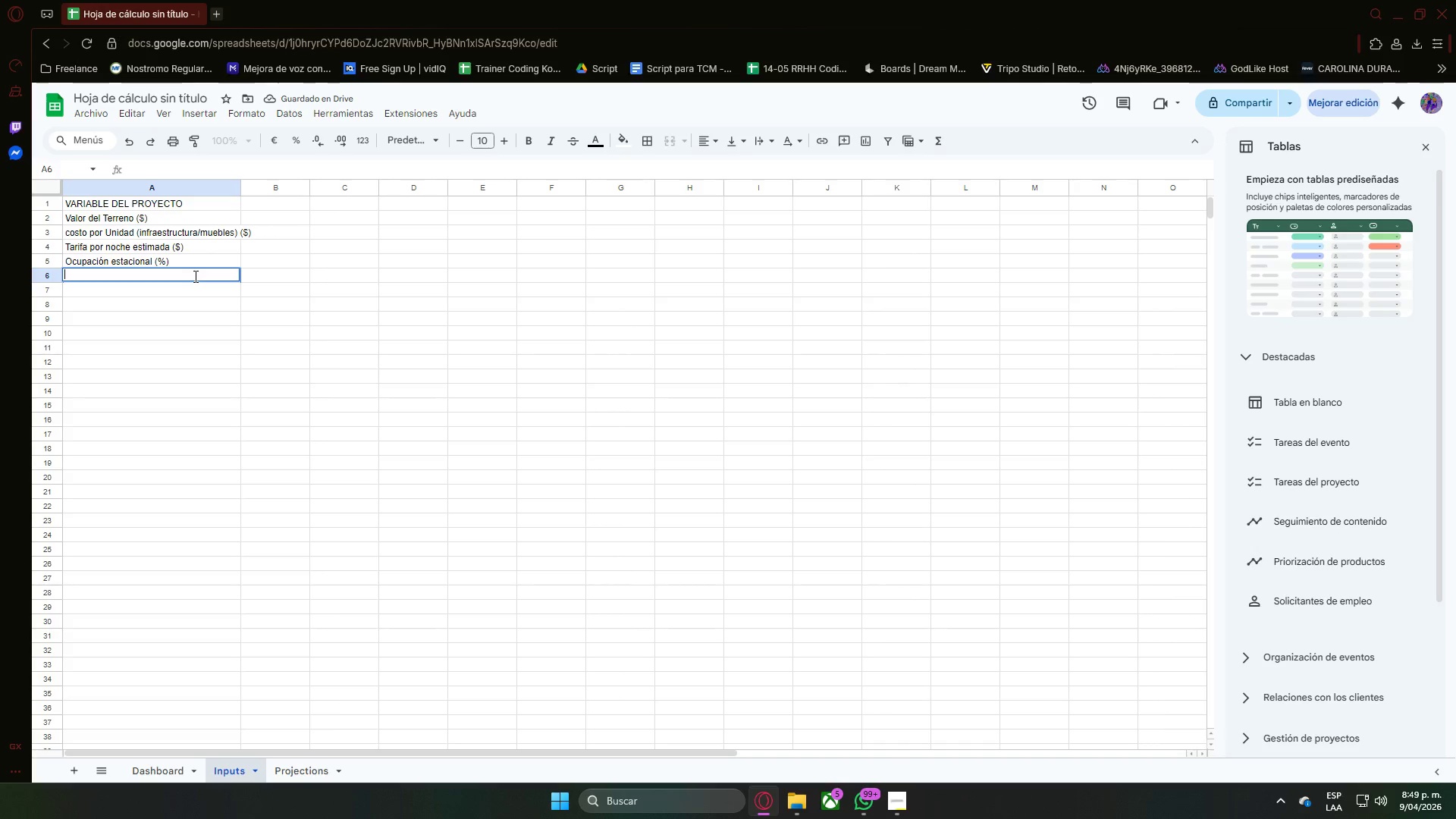 
type(Tarifa de Administraci;on Nook y Nest *%()
 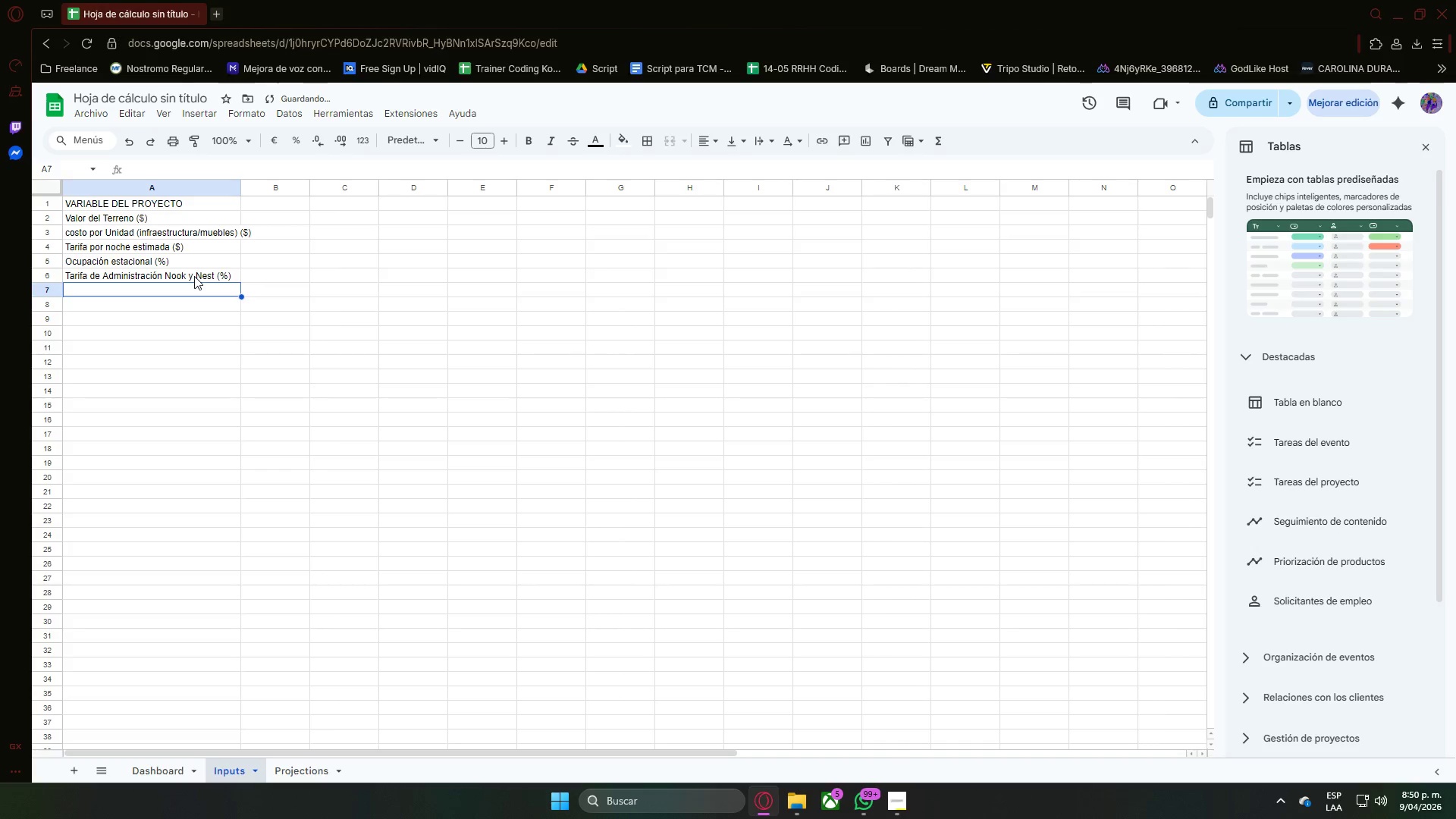 
 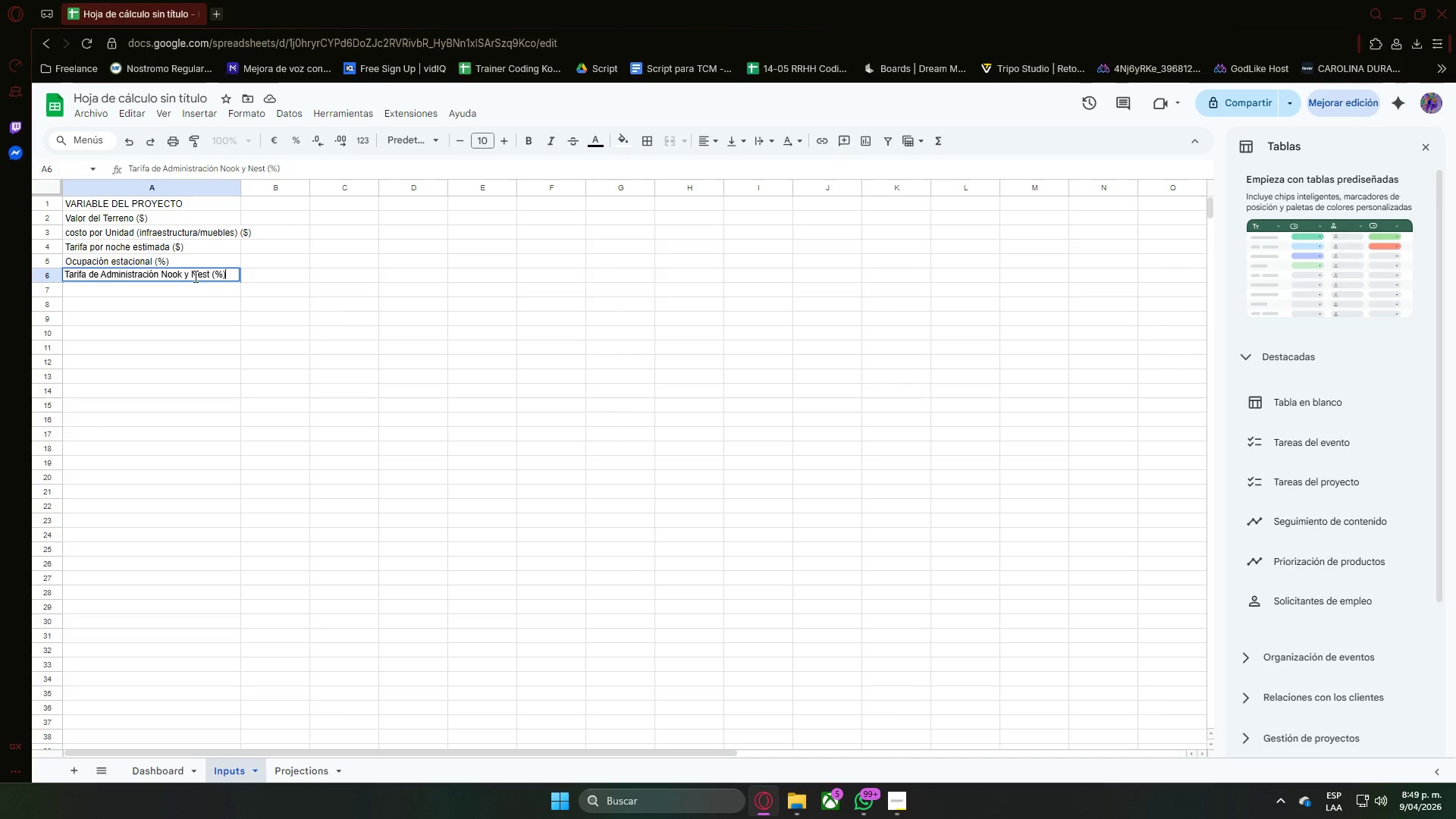 
key(Enter)
 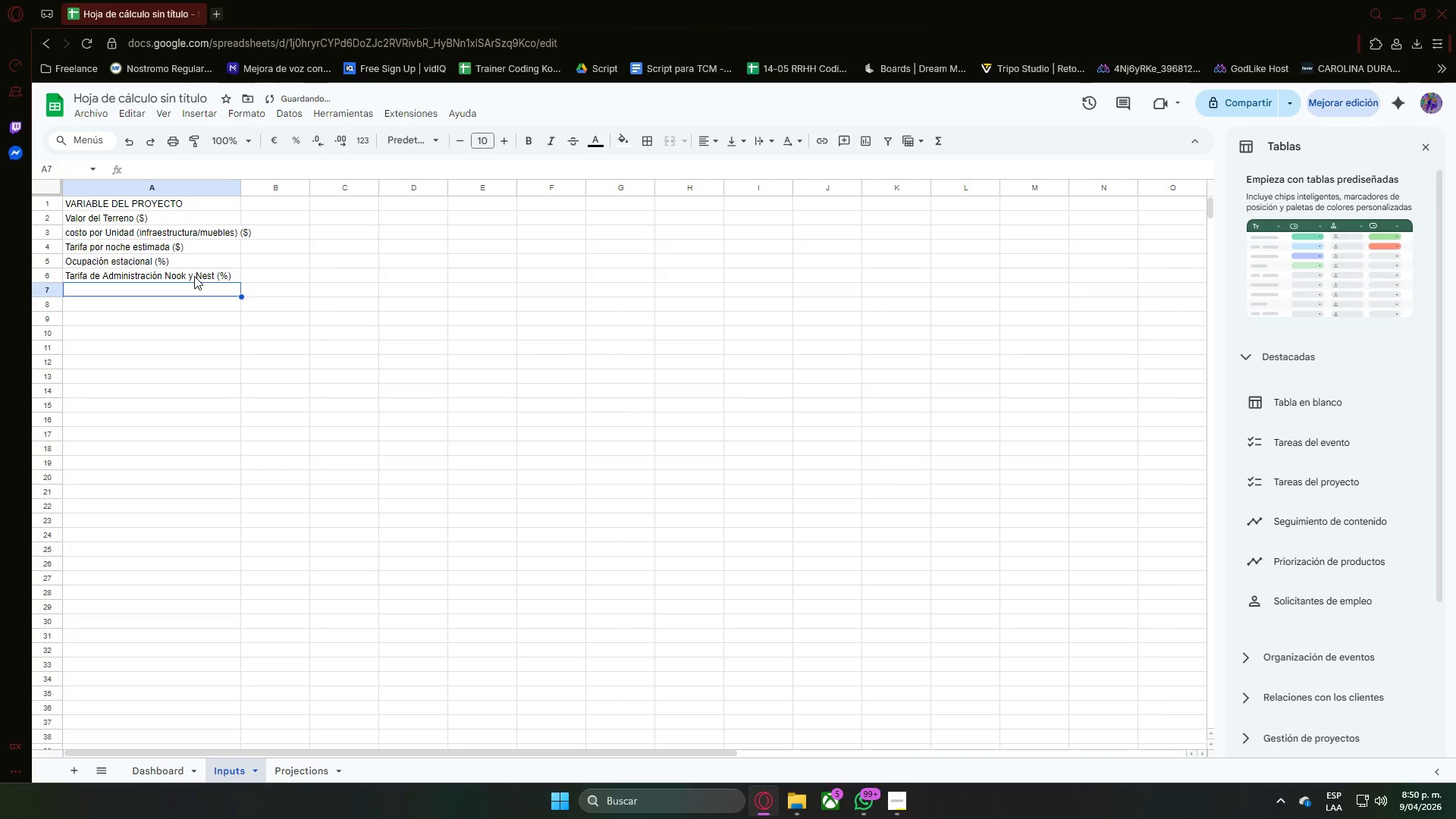 
type(costos Operativco)
key(Backspace)
key(Backspace)
type(os Anuales *$()
 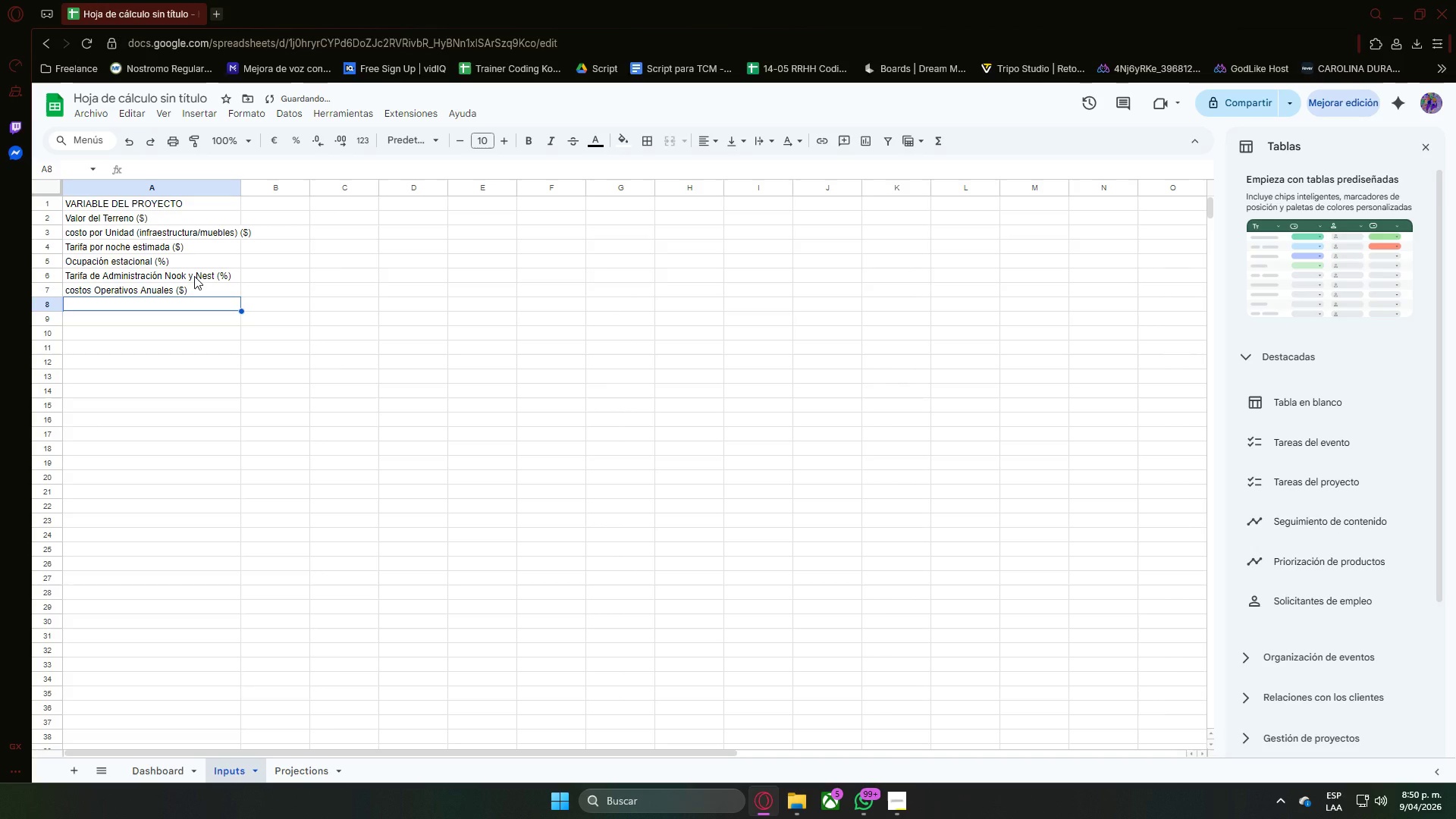 
 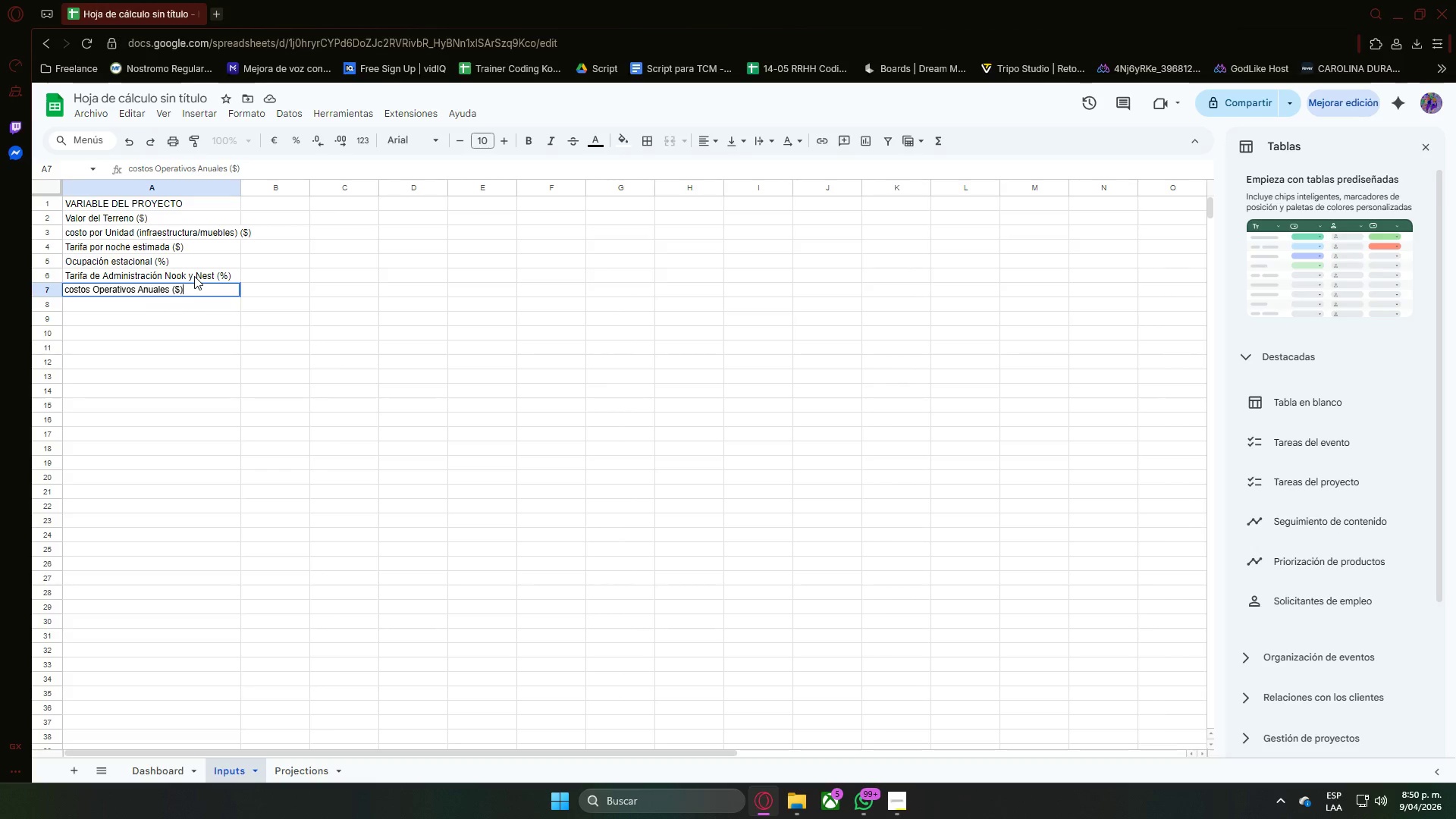 
key(Enter)
 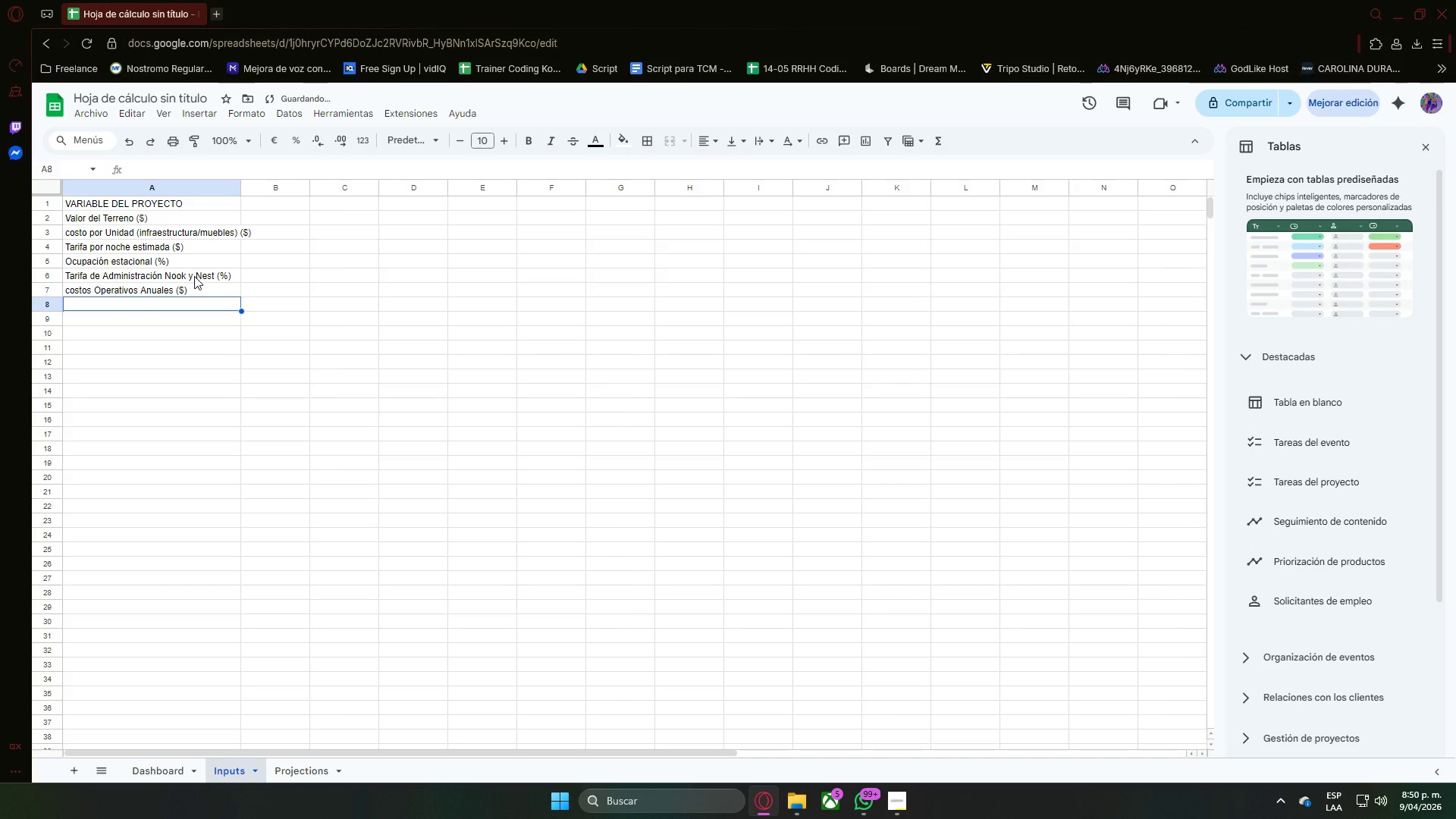 
type(tipo de Tipo de rpo)
key(Backspace)
key(Backspace)
key(Backspace)
type(propiedad)
 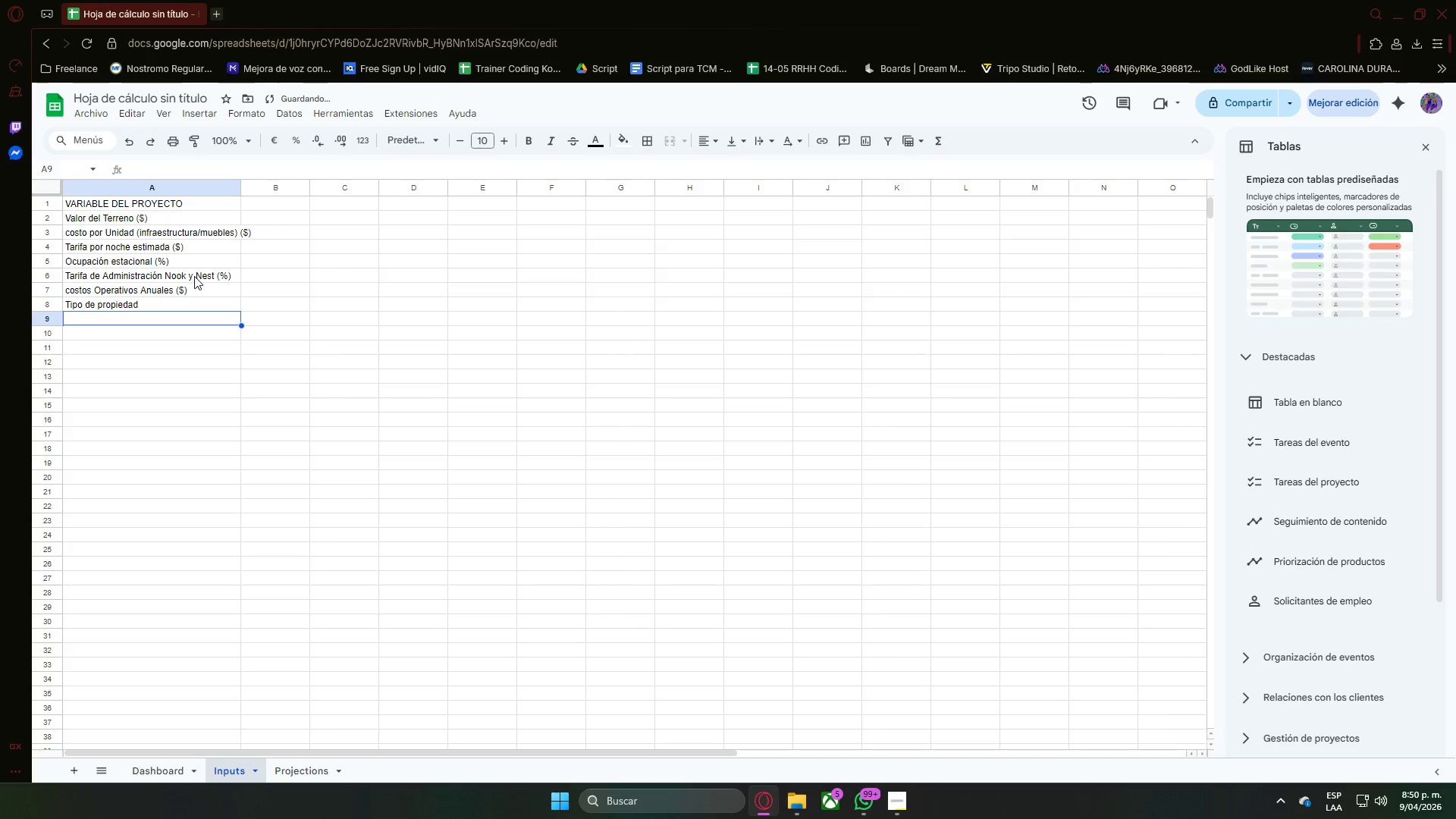 
key(Enter)
 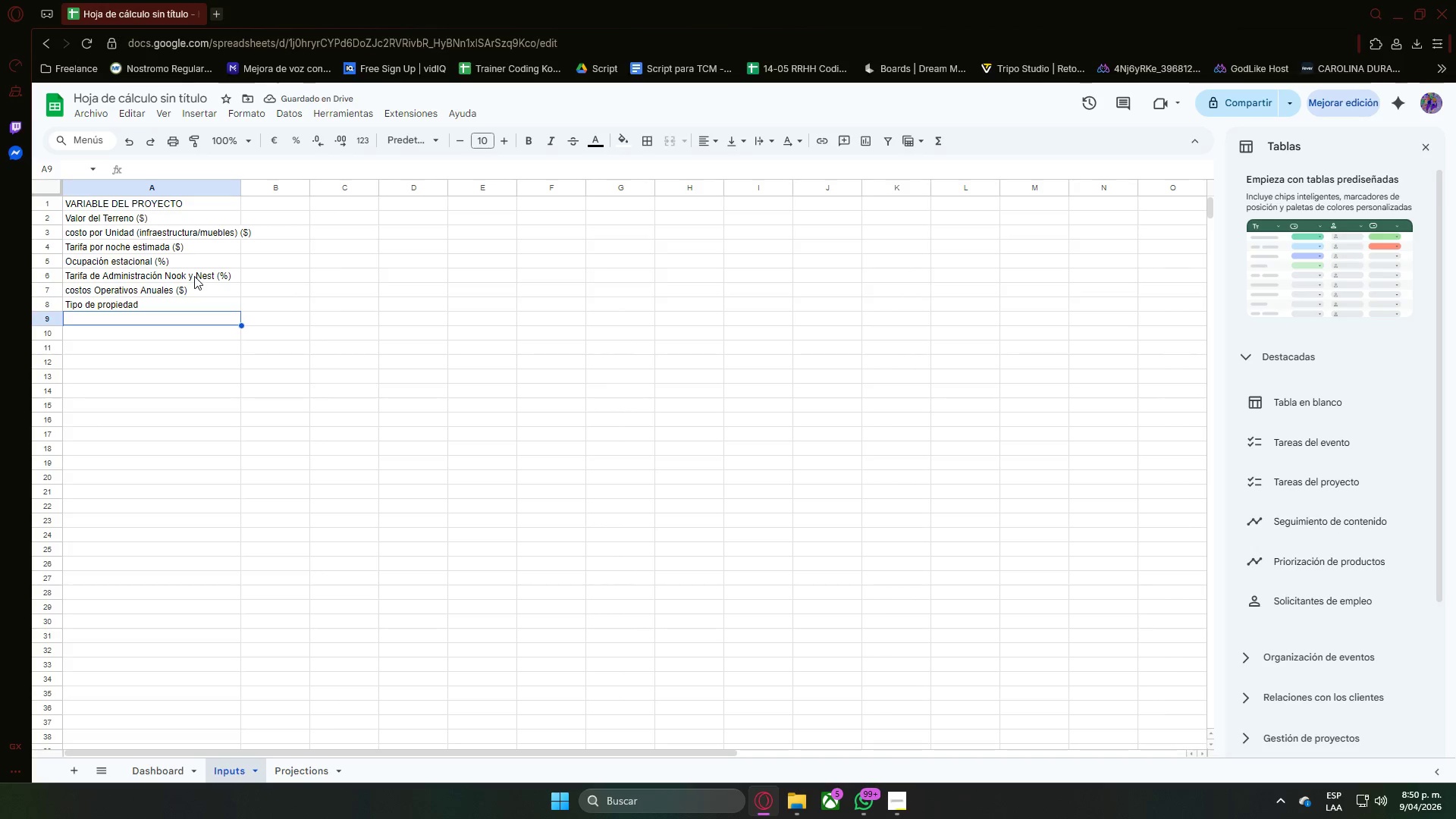 
type(NM)
key(Backspace)
key(Backspace)
type(Nivel de Uin)
key(Backspace)
key(Backspace)
key(Backspace)
type(Uni)
key(Backspace)
key(Backspace)
type(bicaci;on)
 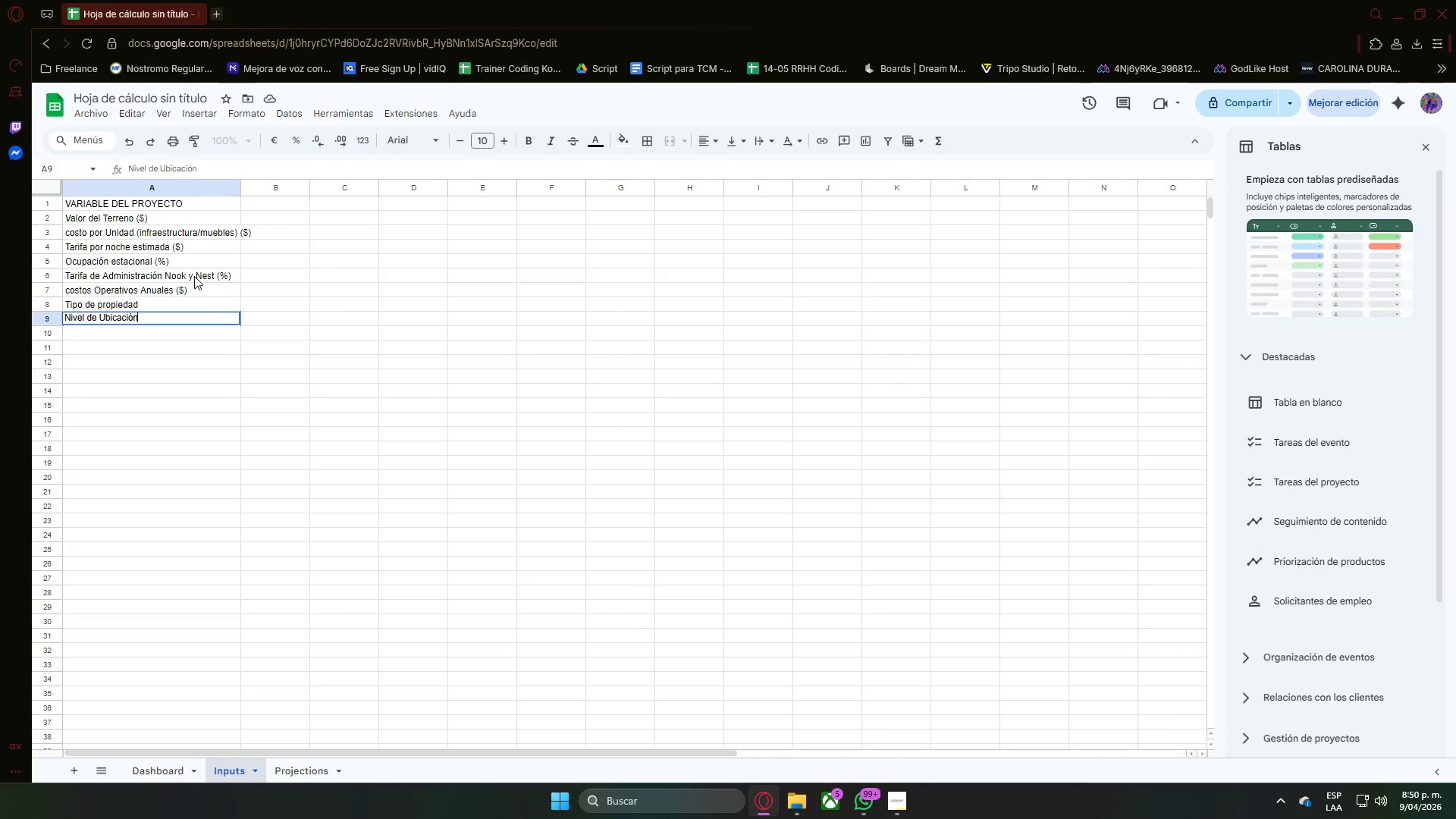 
key(Enter)
 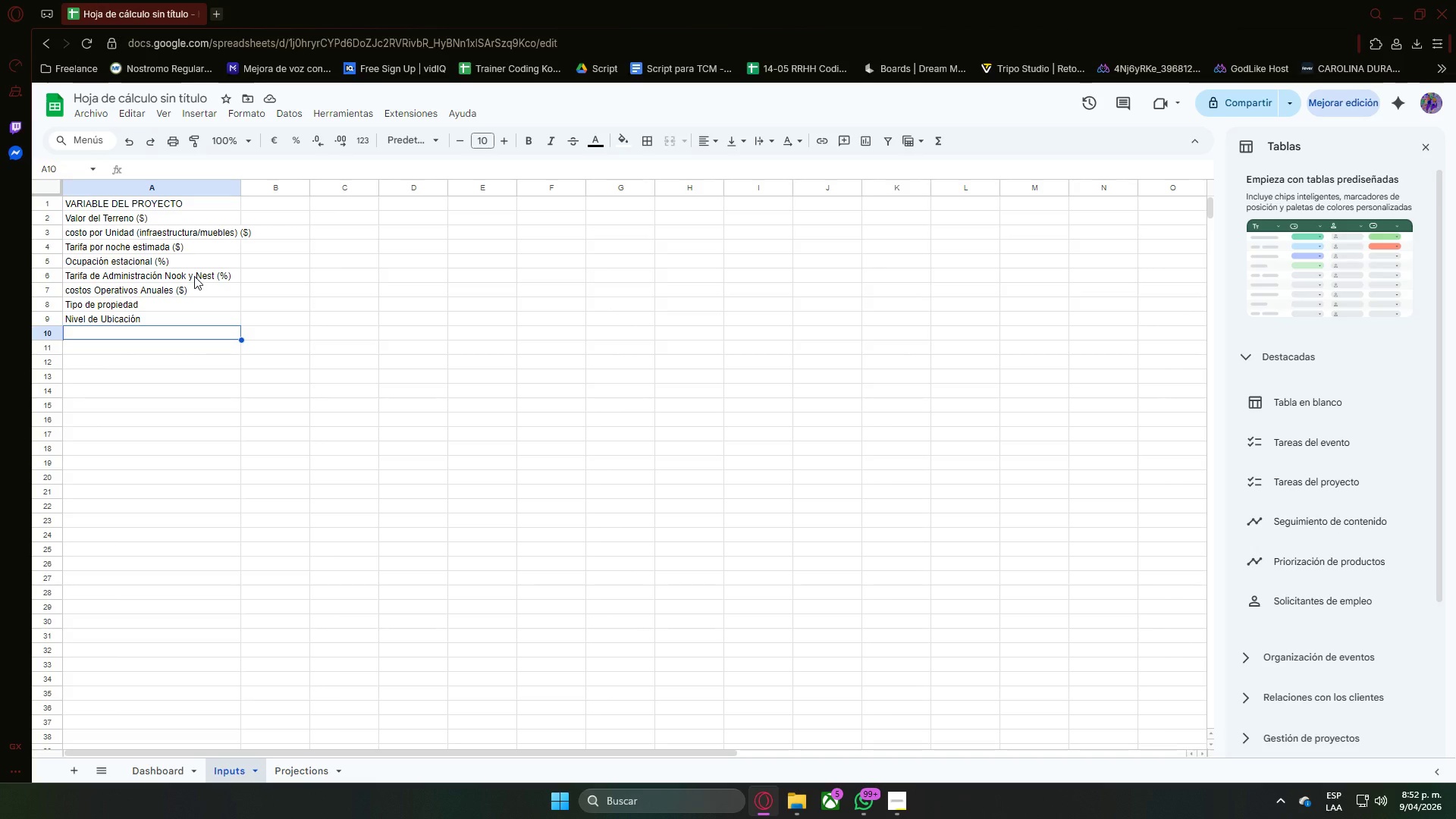 
wait(100.06)
 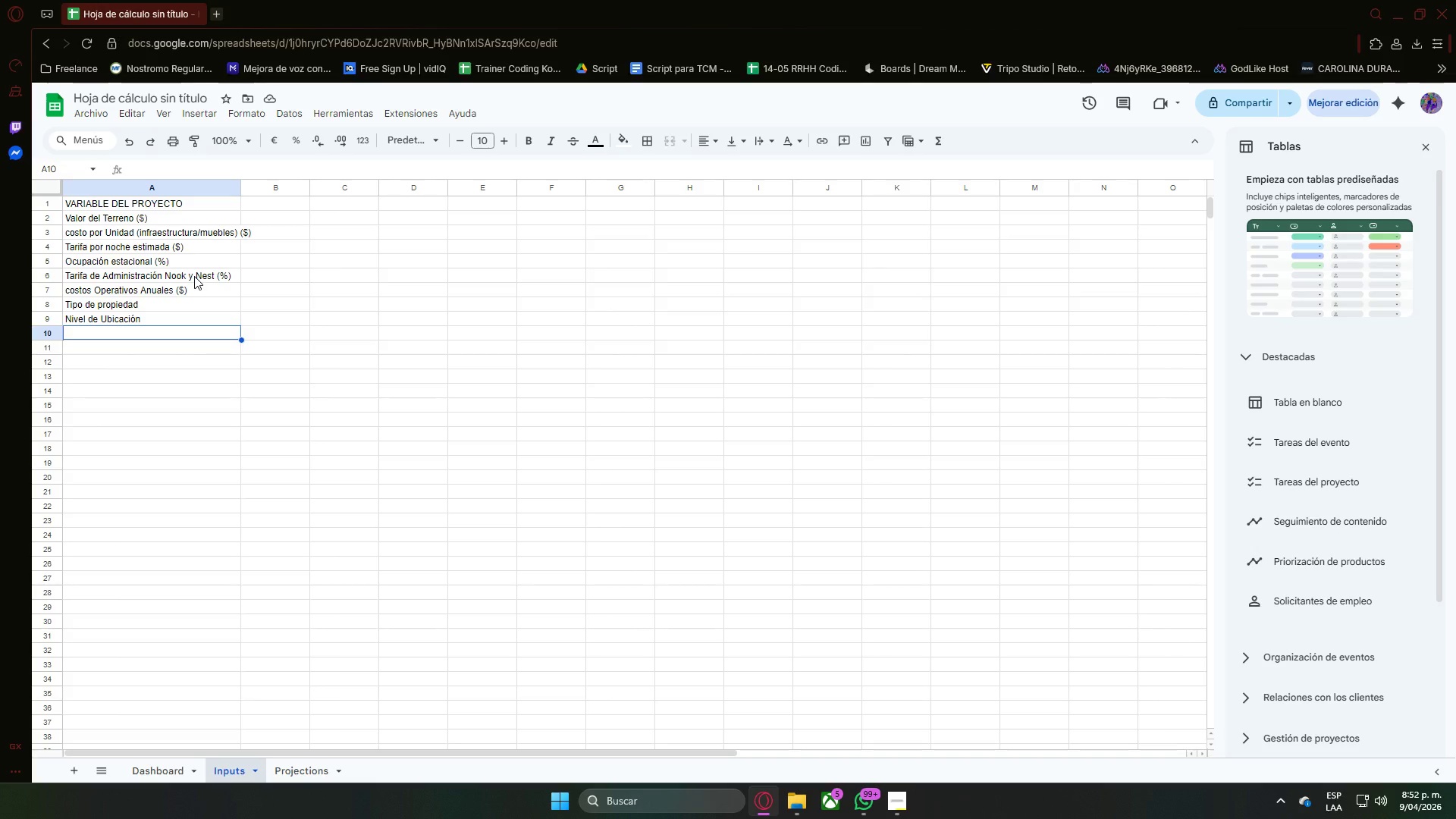 
double_click([239, 187])
 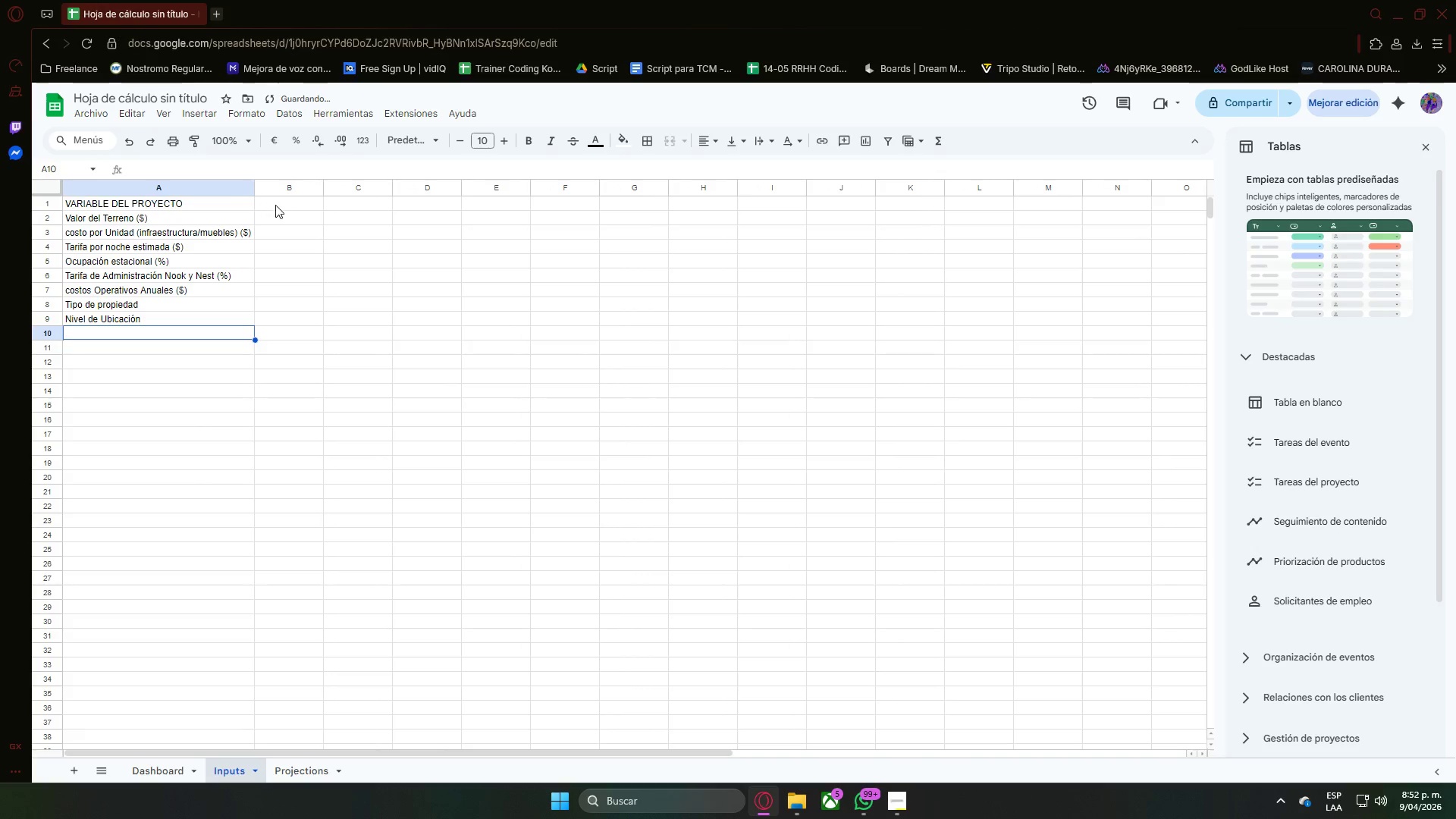 
left_click([278, 205])
 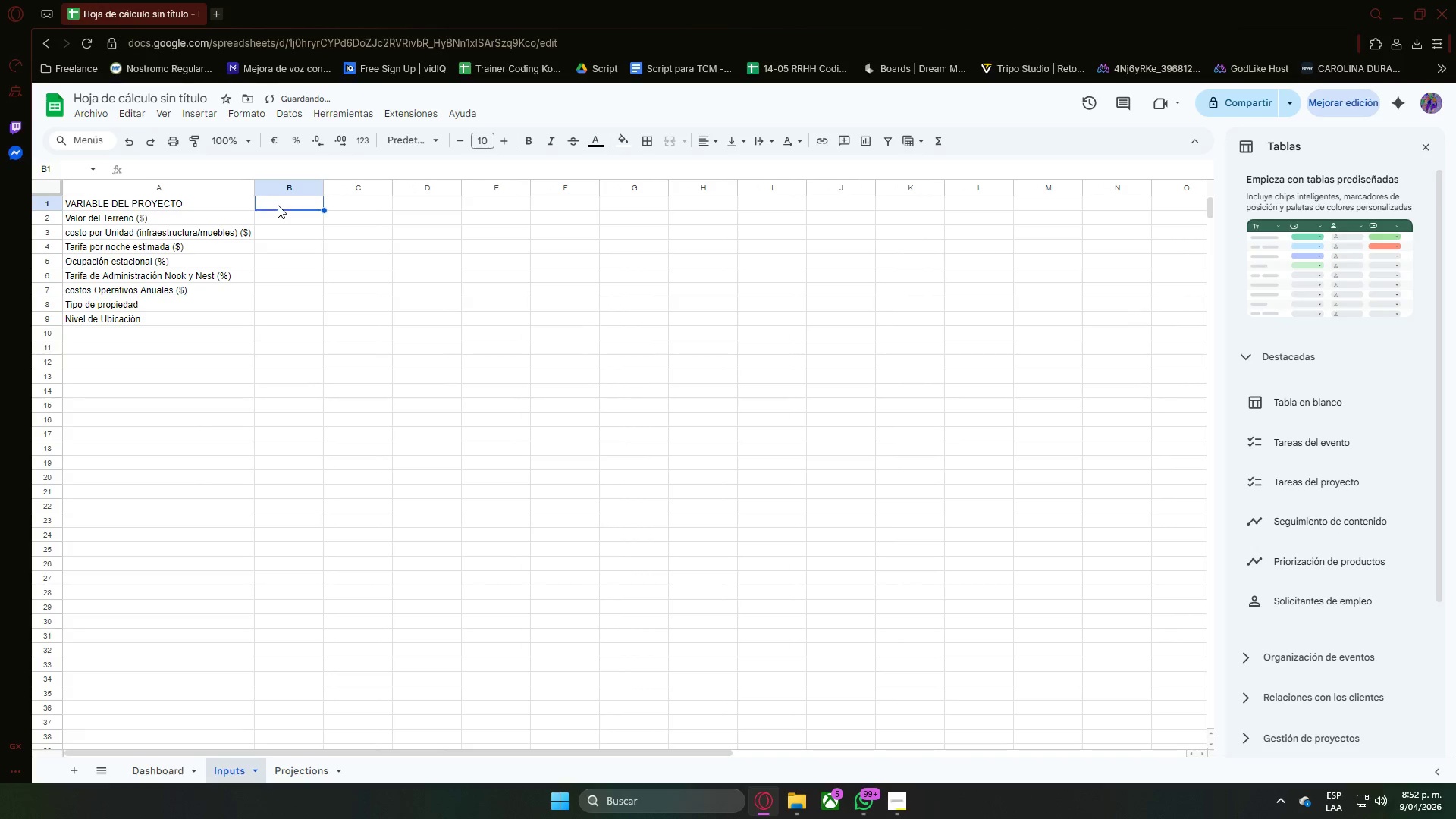 
right_click([278, 205])
 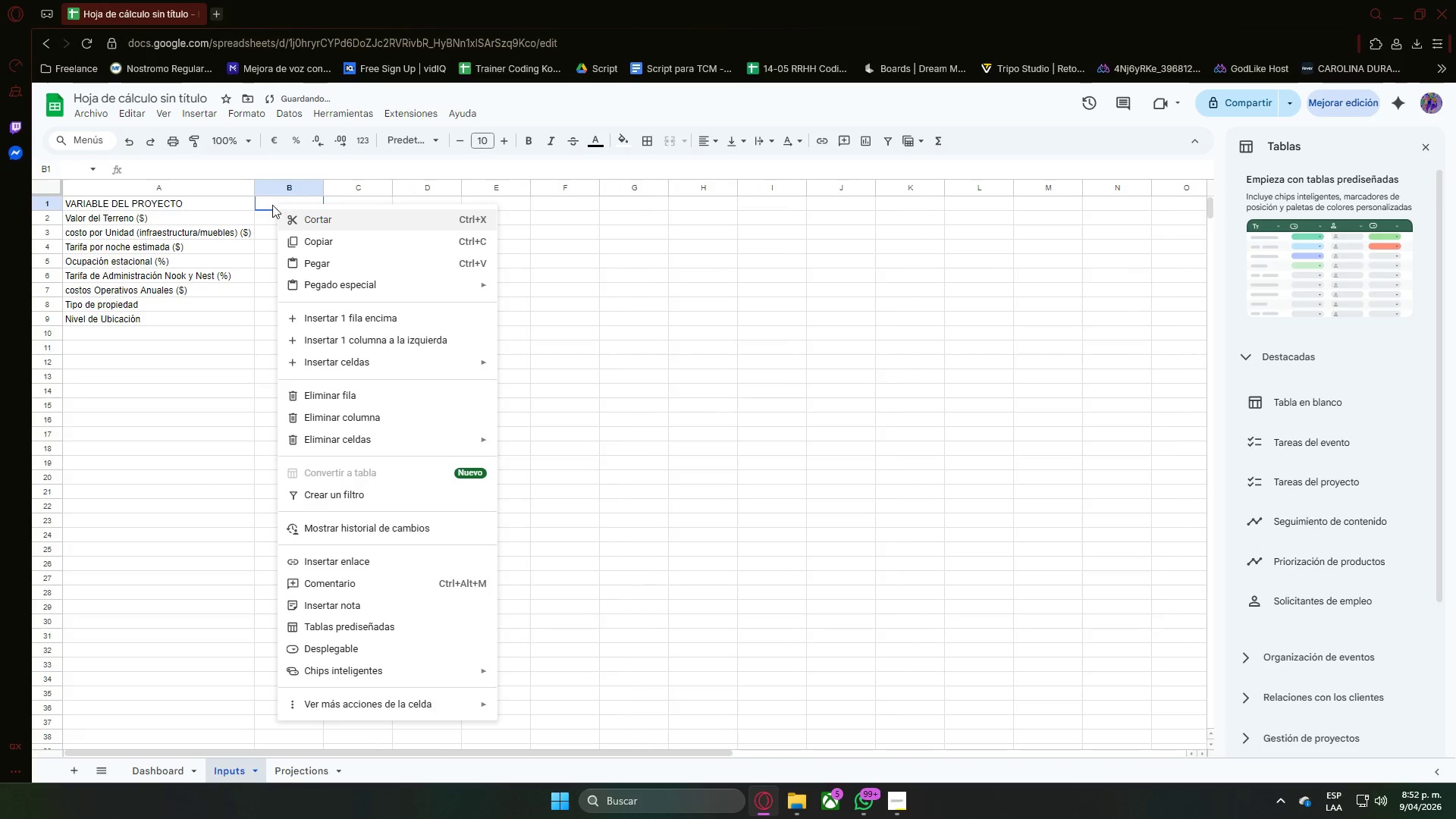 
left_click([278, 205])
 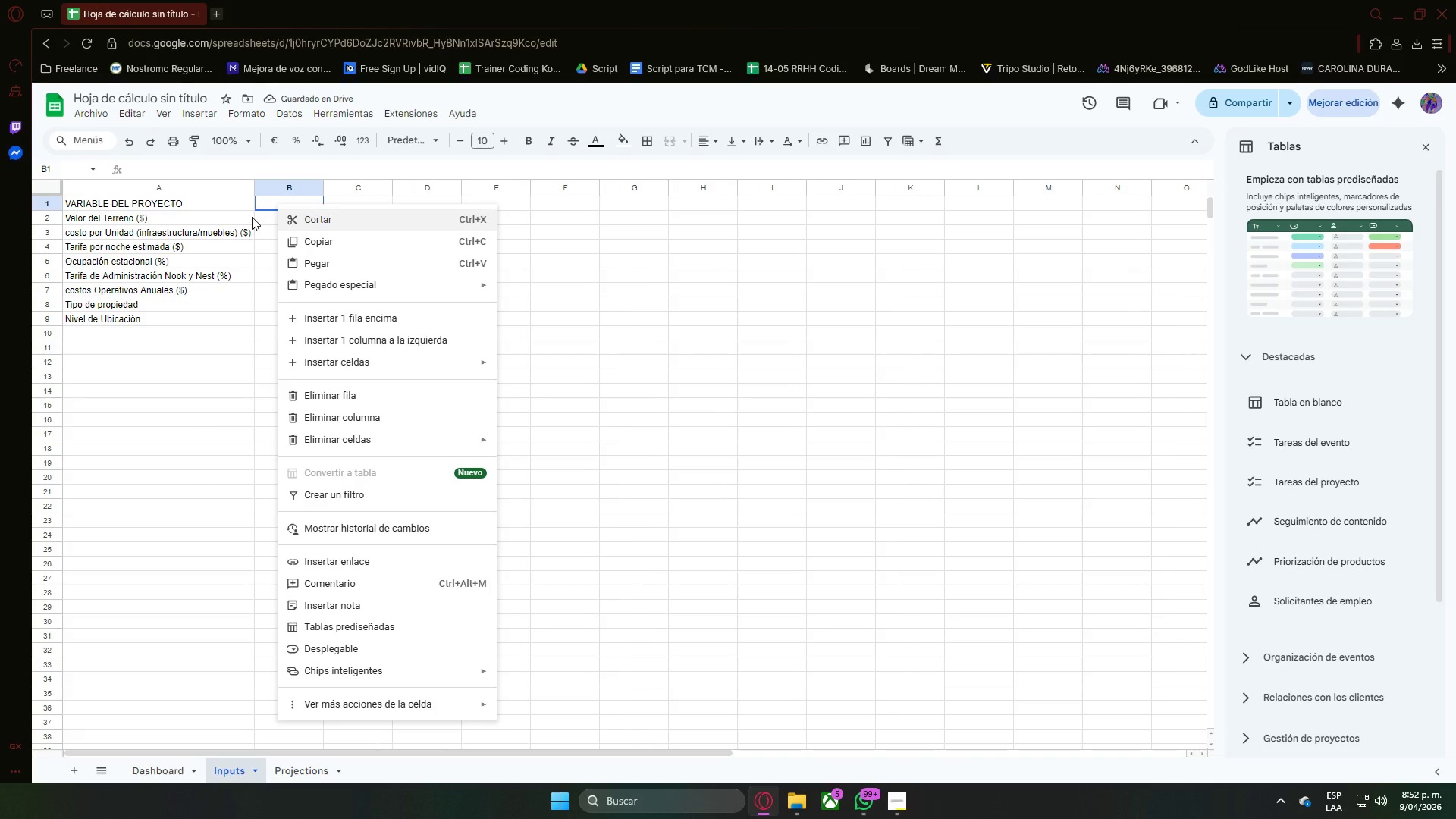 
left_click([242, 231])
 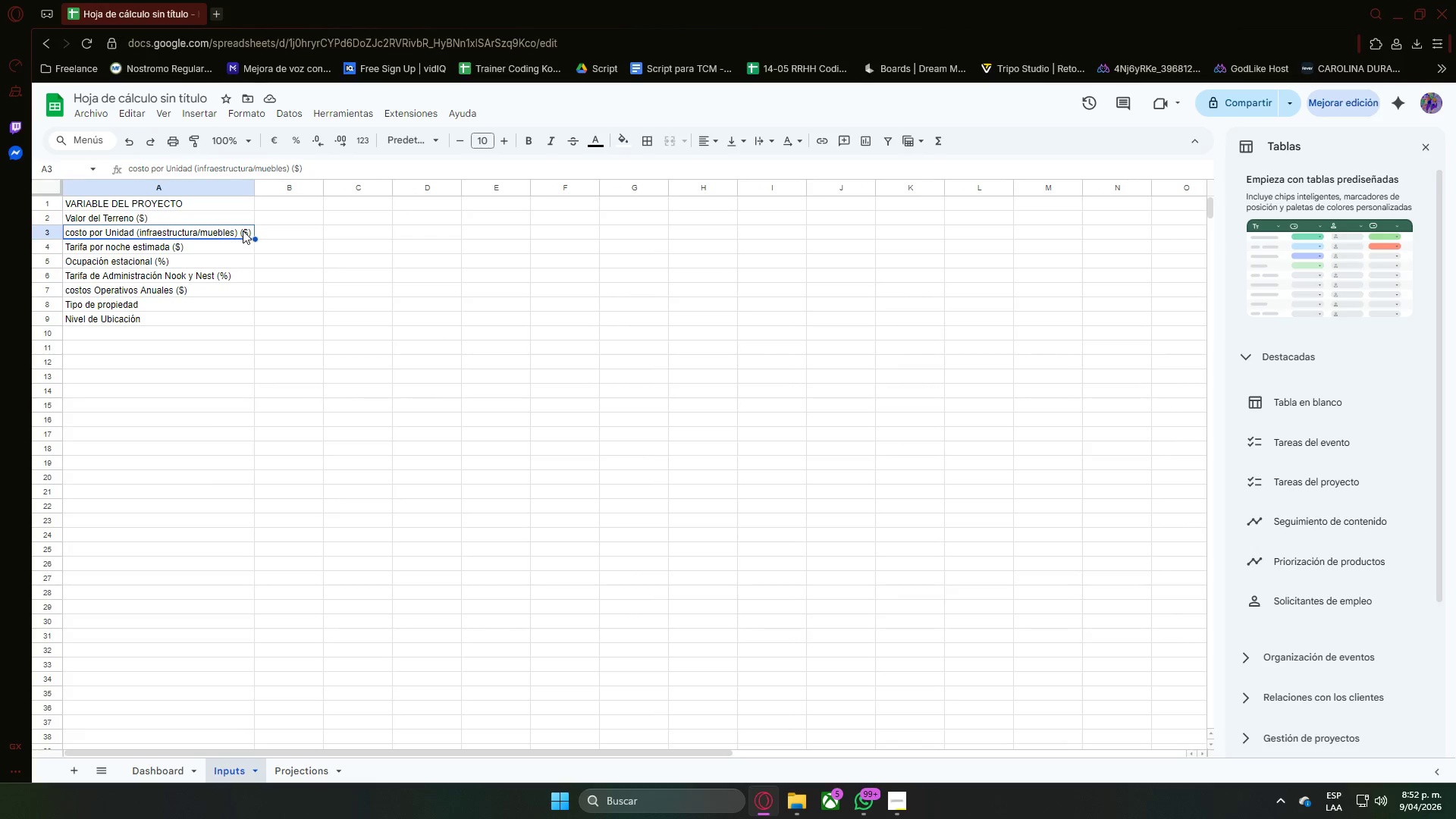 
double_click([275, 212])
 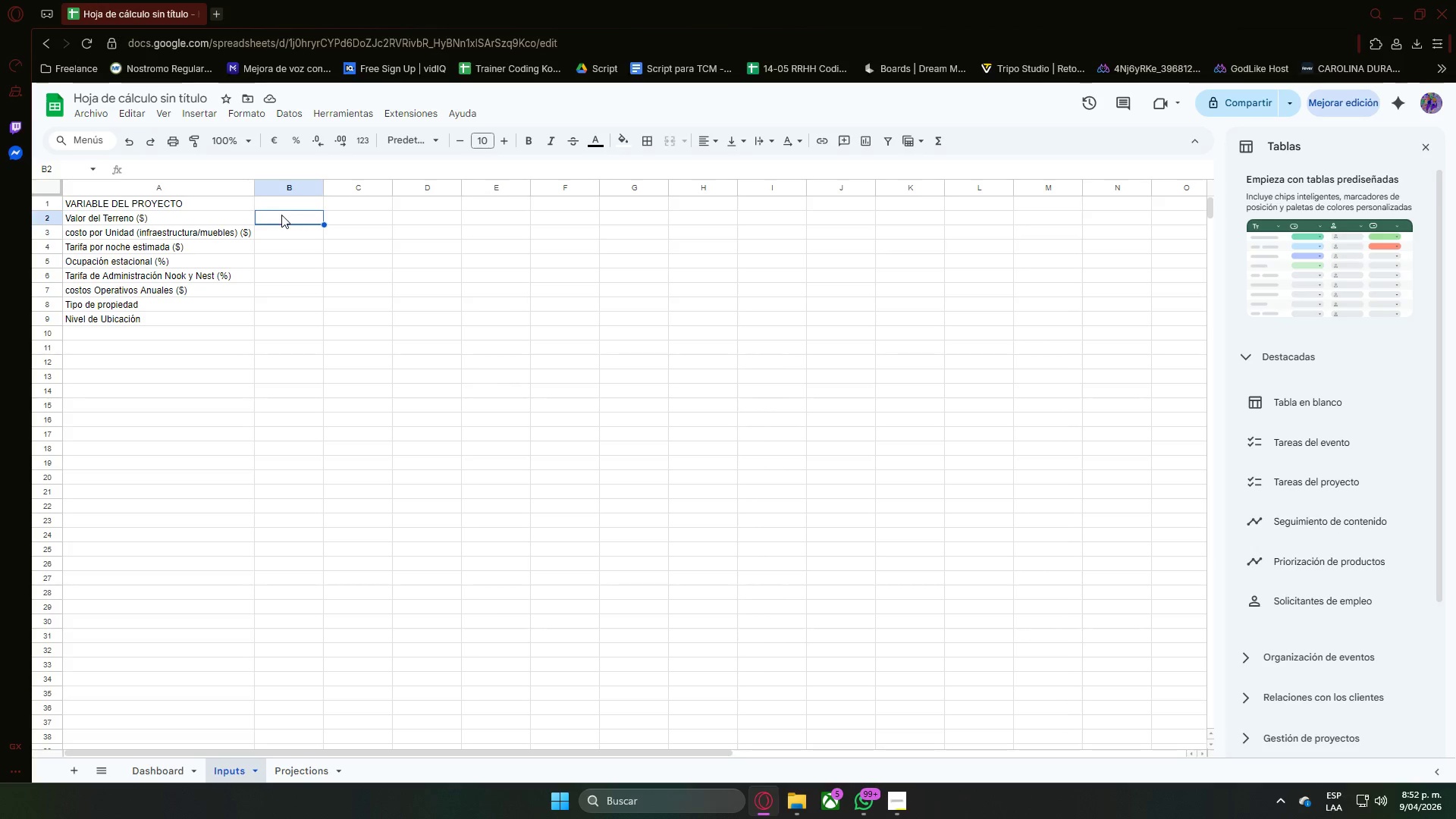 
double_click([283, 221])
 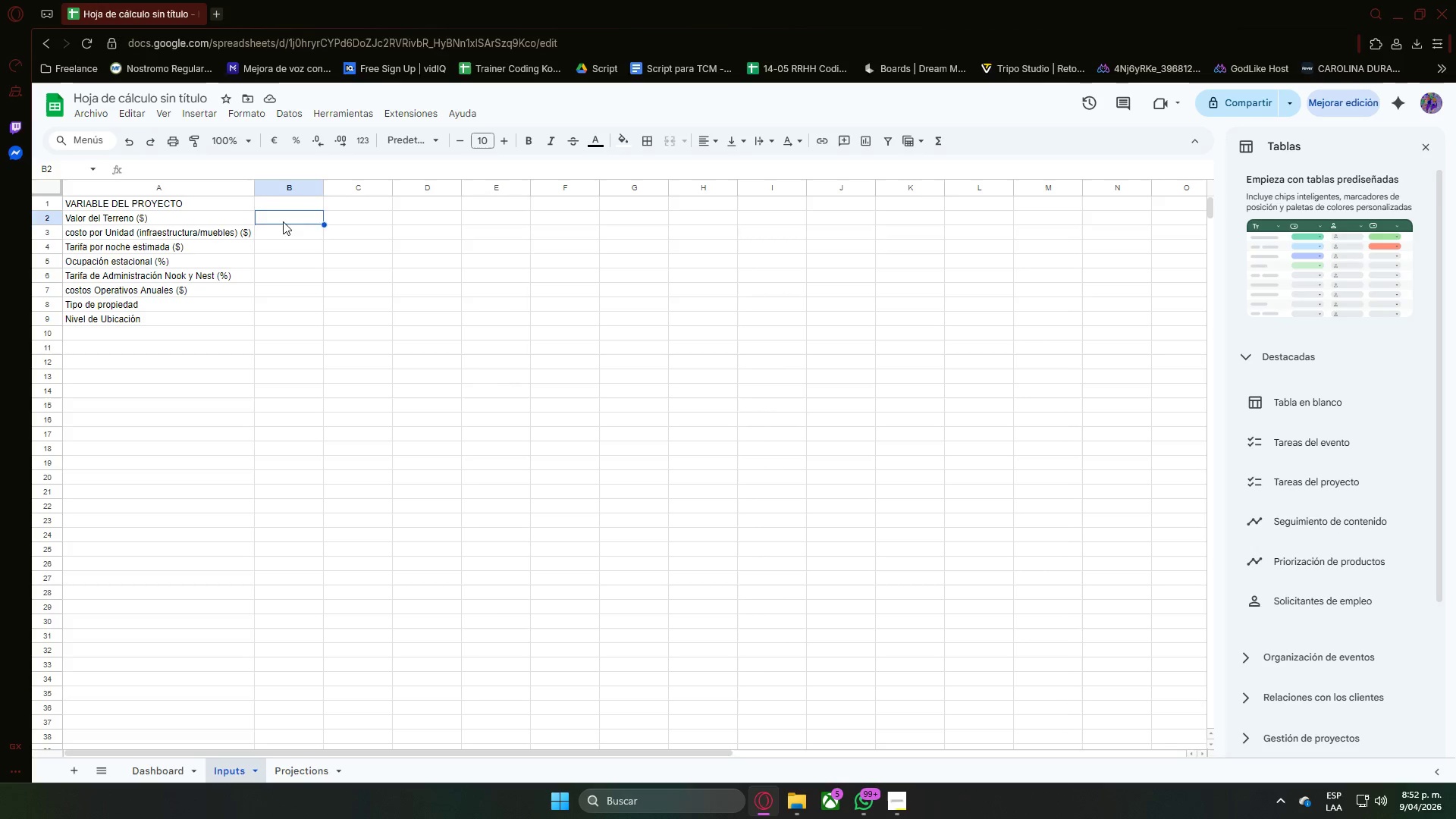 
triple_click([283, 221])
 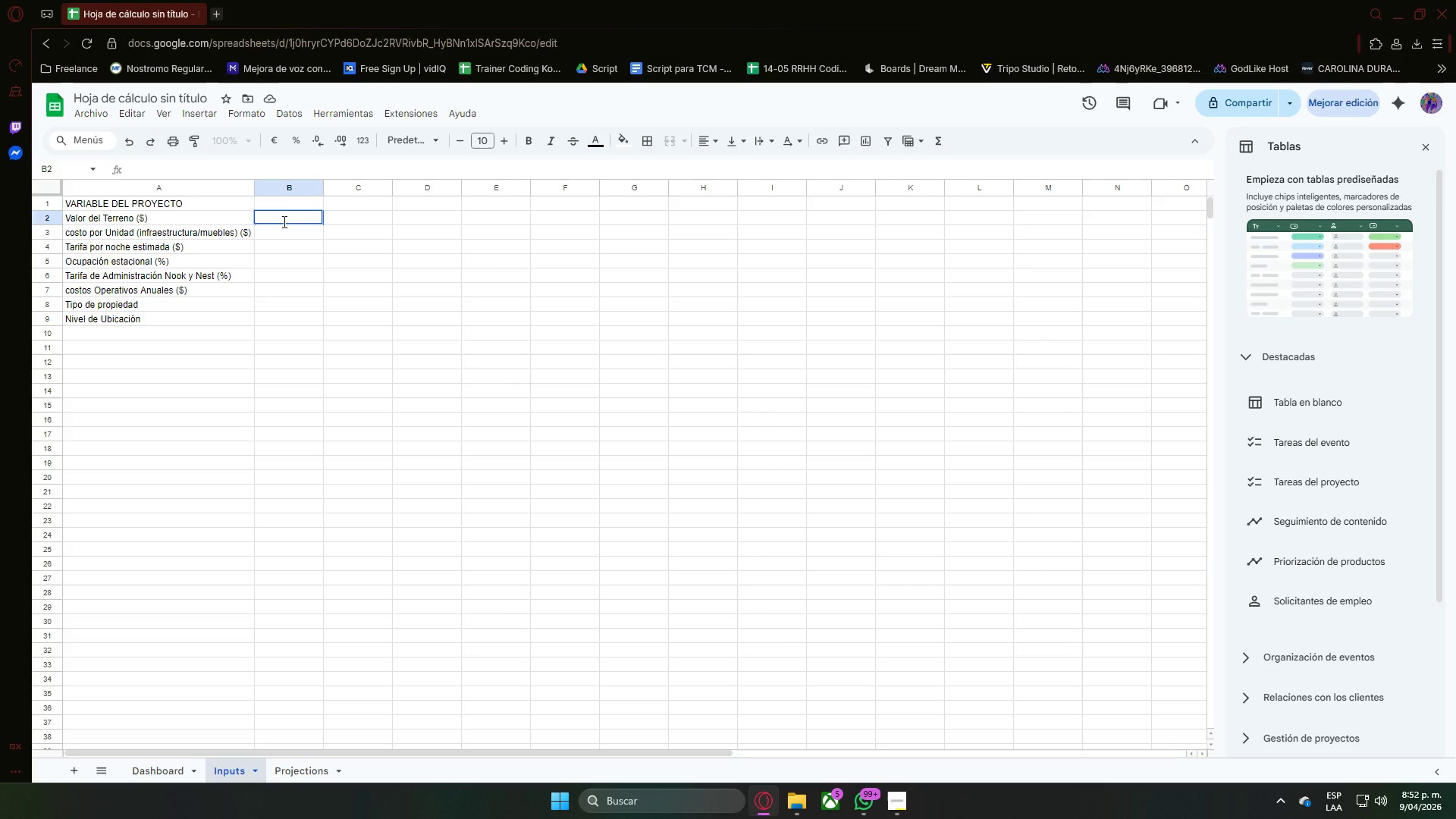 
key(Numpad1)
 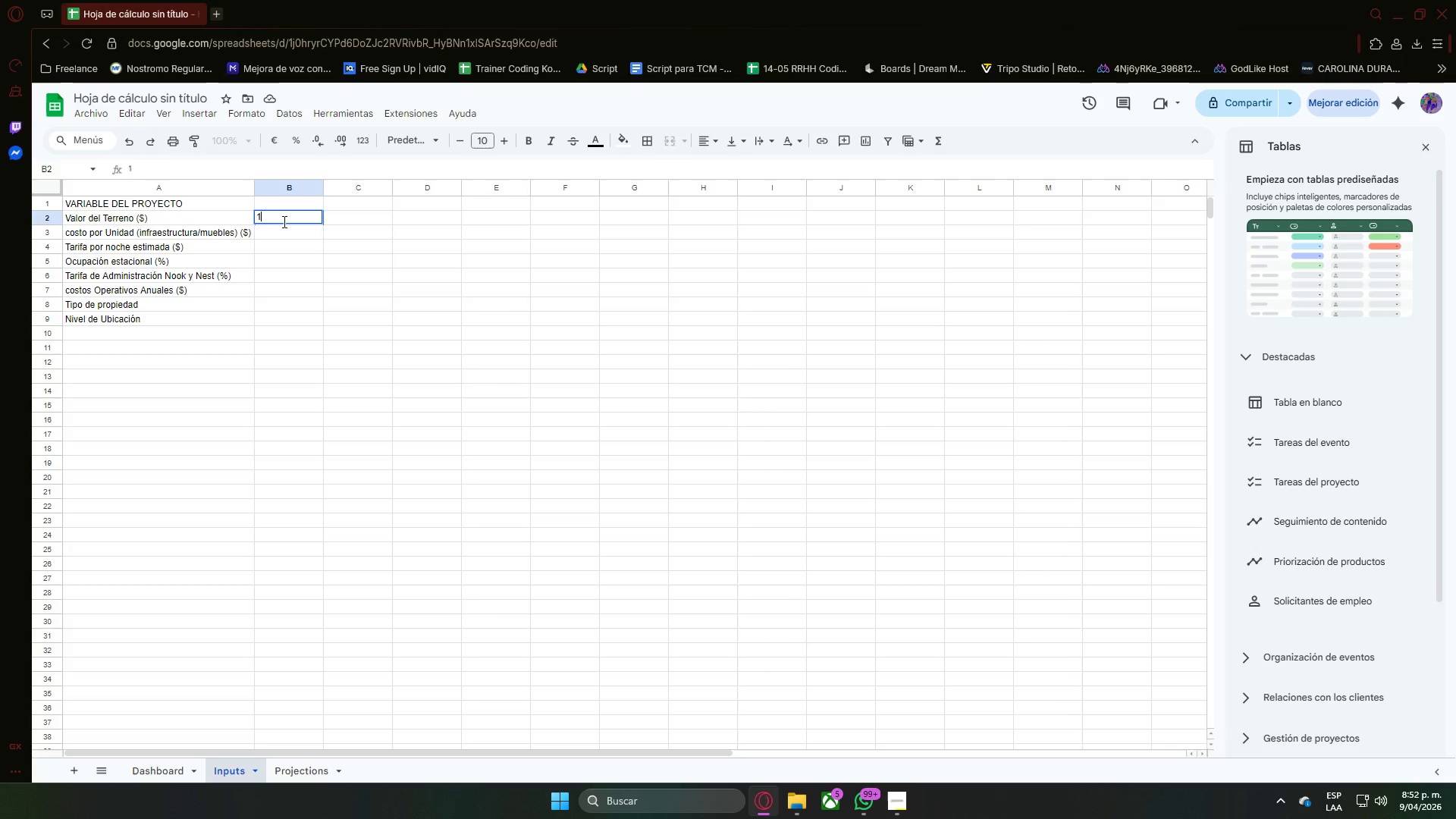 
key(Numpad0)
 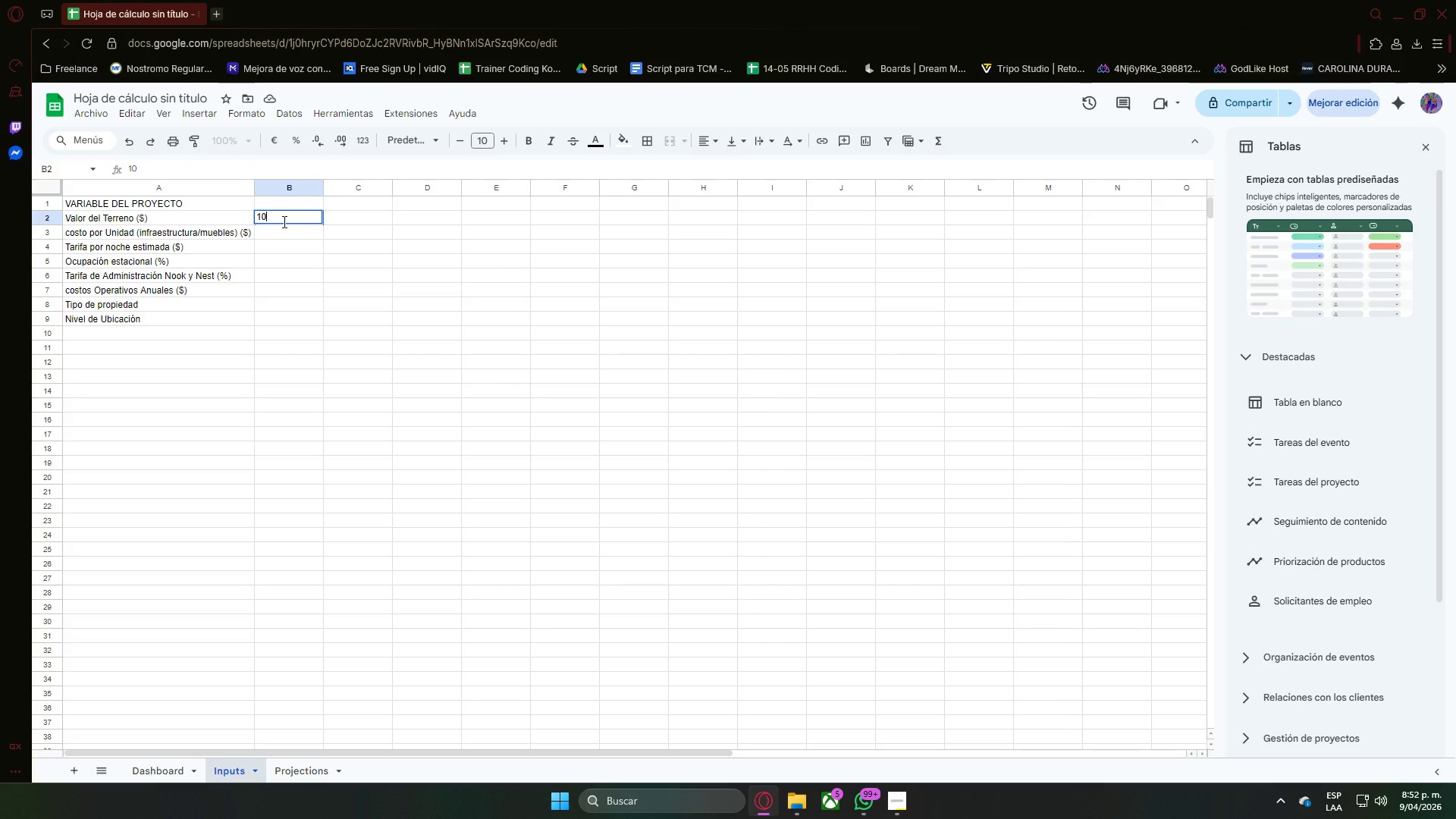 
key(Numpad0)
 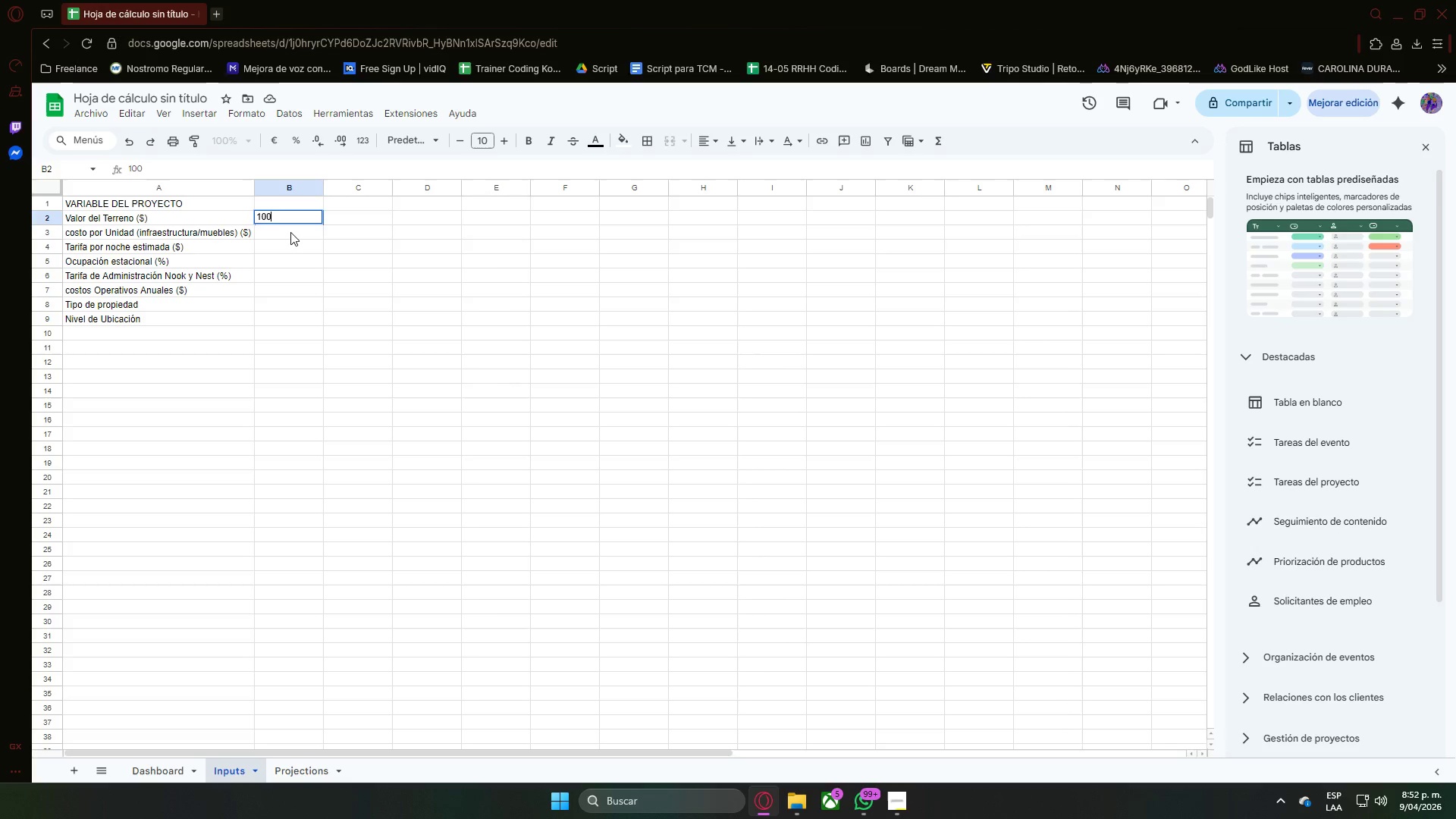 
key(Numpad0)
 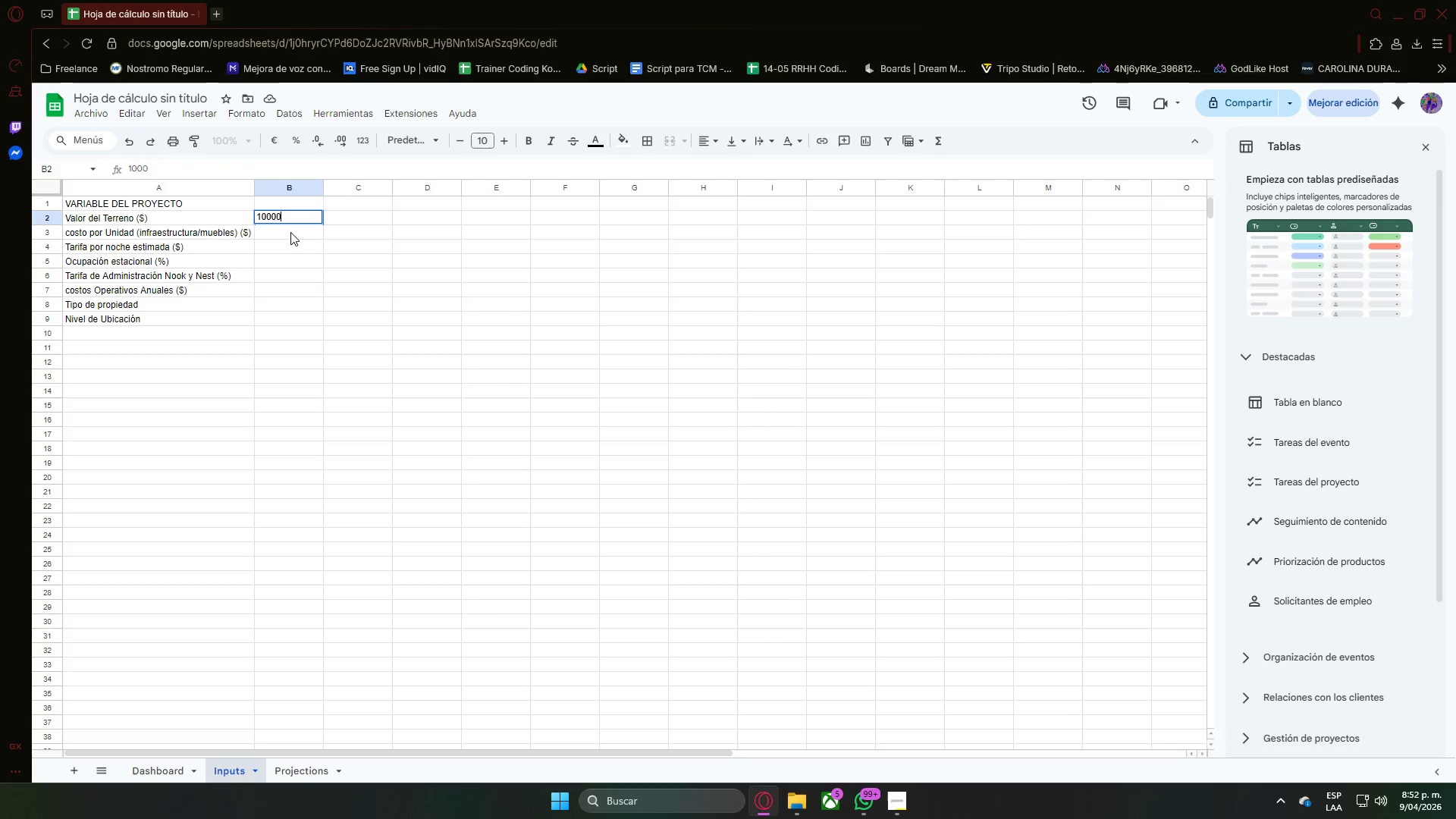 
key(Numpad0)
 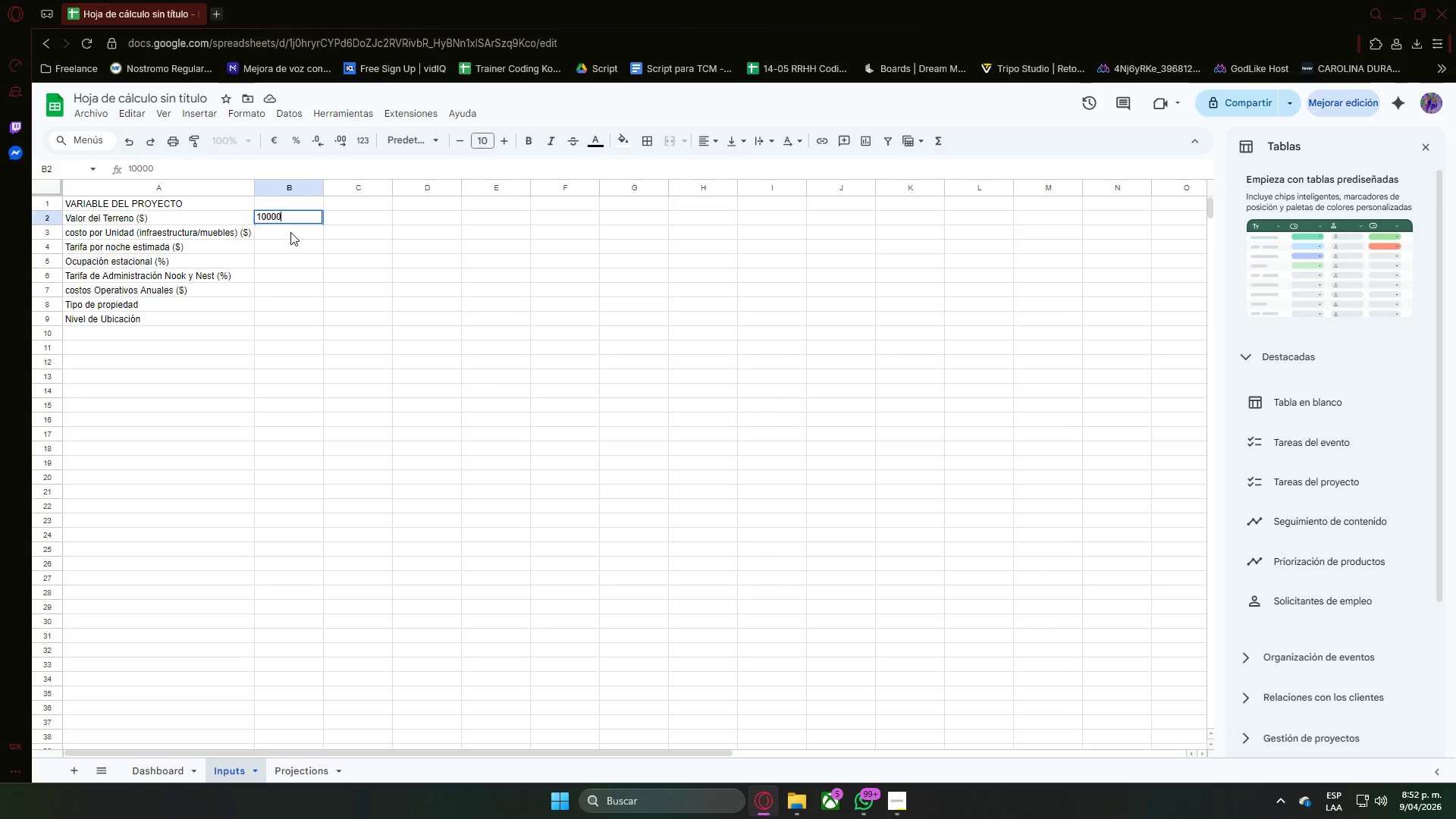 
key(Numpad0)
 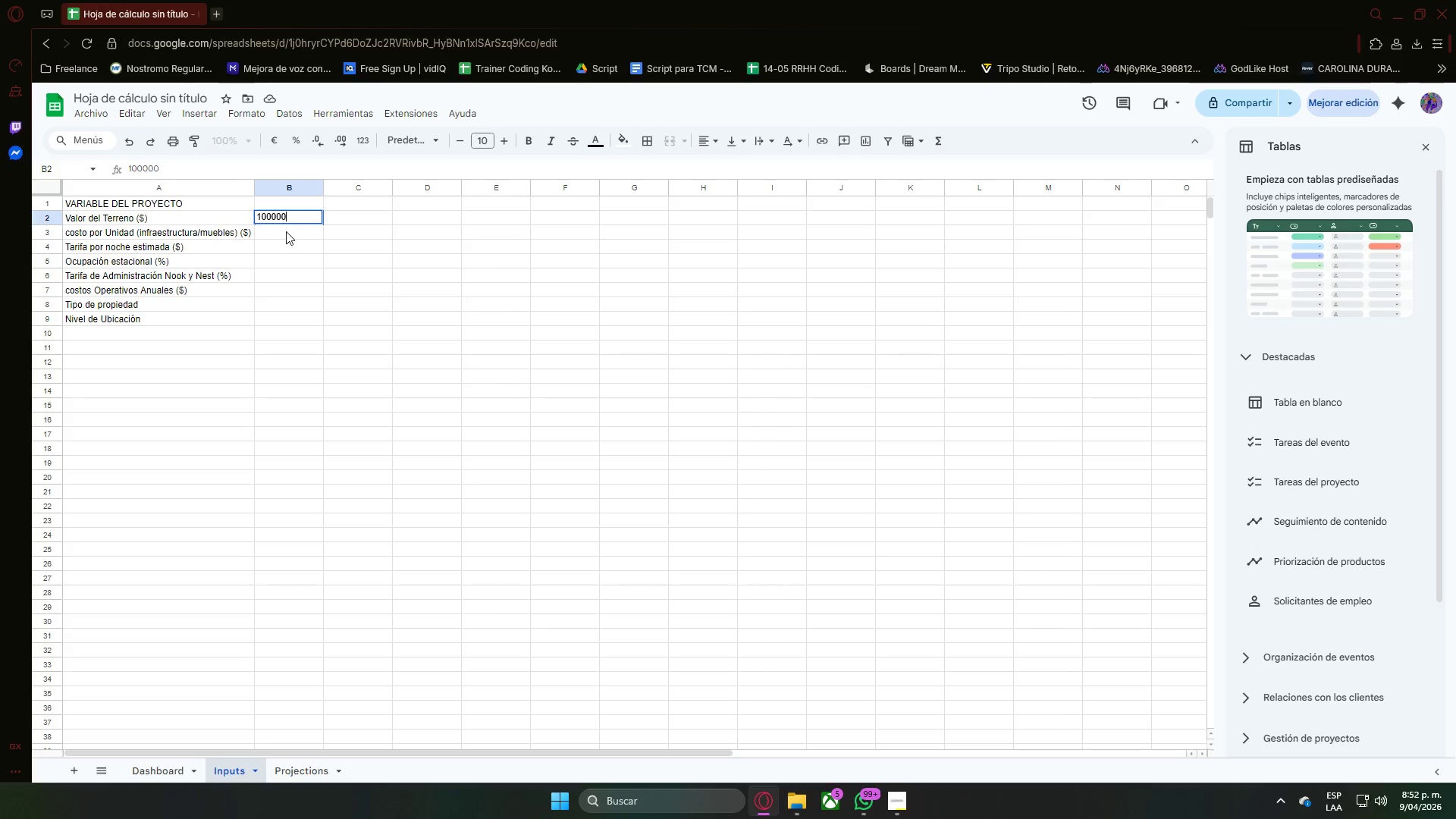 
left_click([282, 229])
 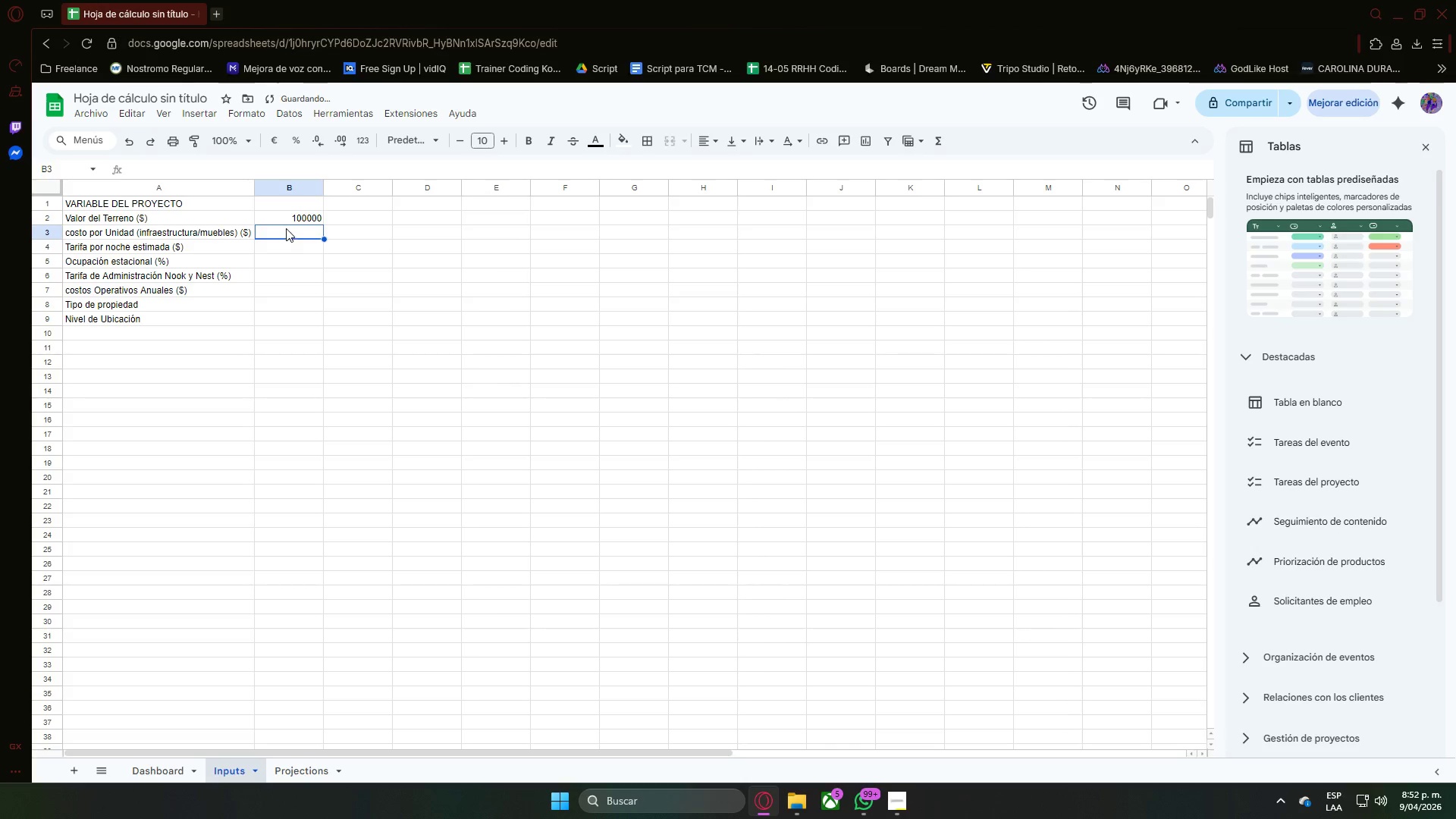 
double_click([286, 228])
 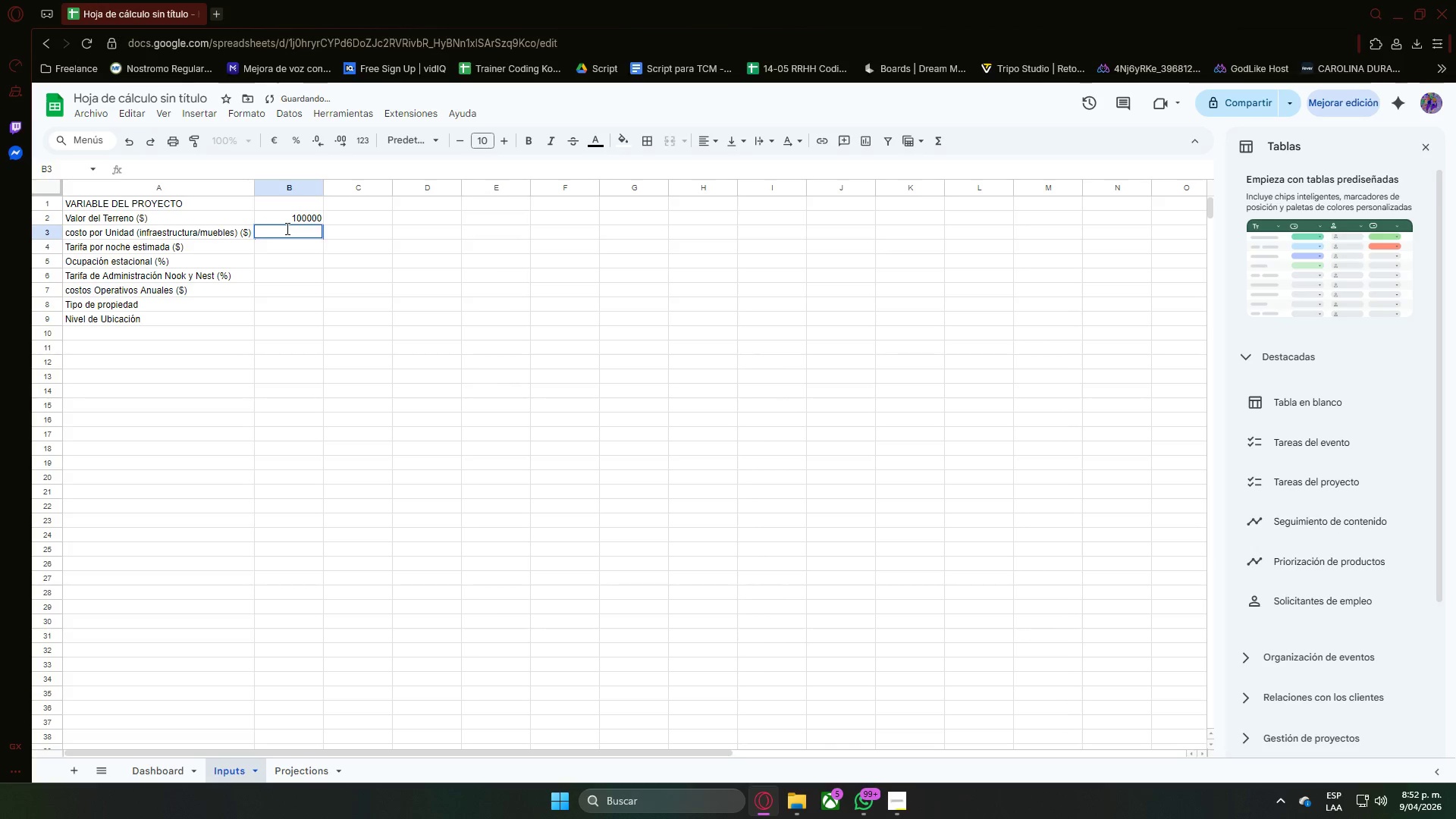 
key(Numpad4)
 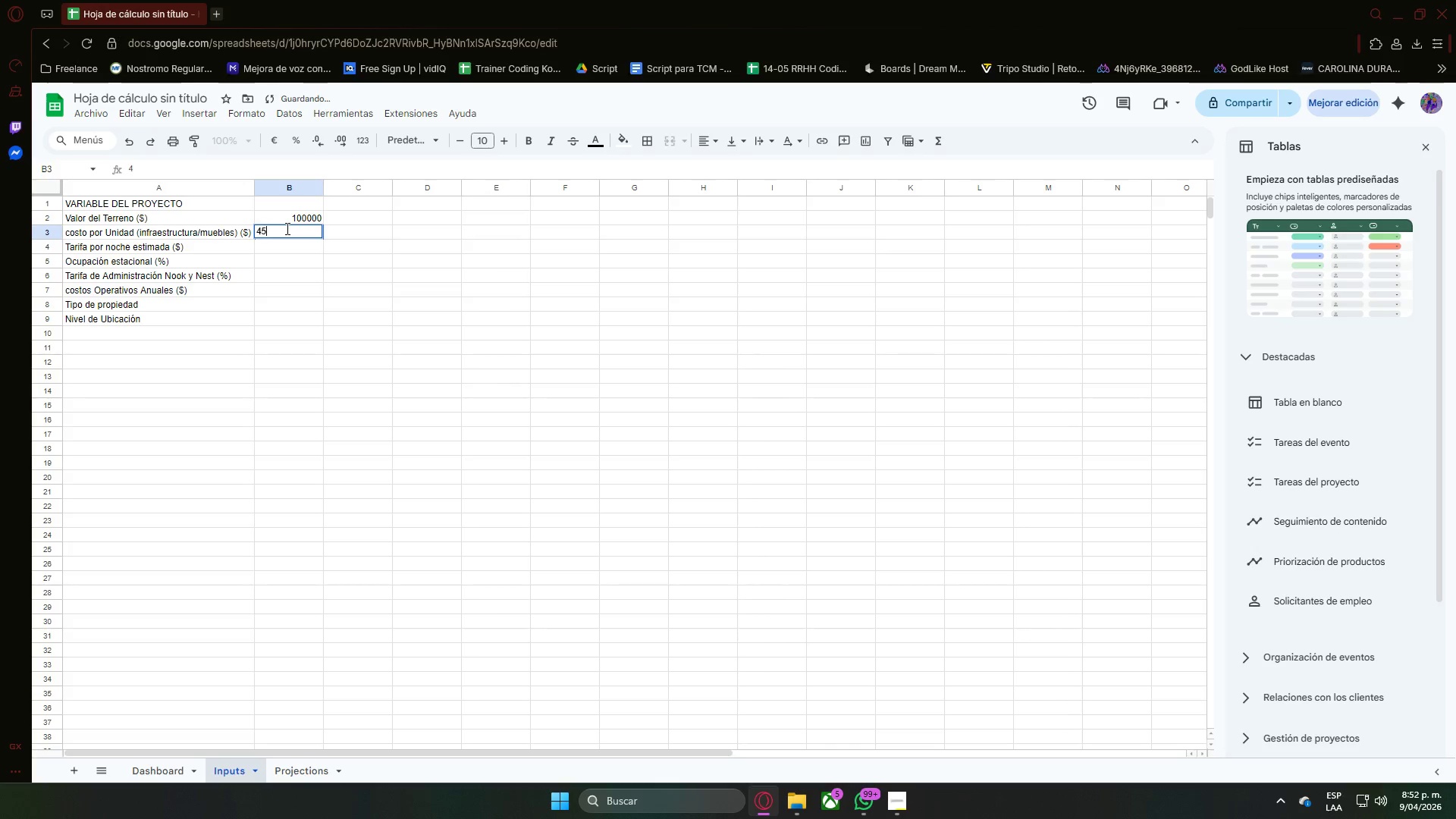 
key(Numpad5)
 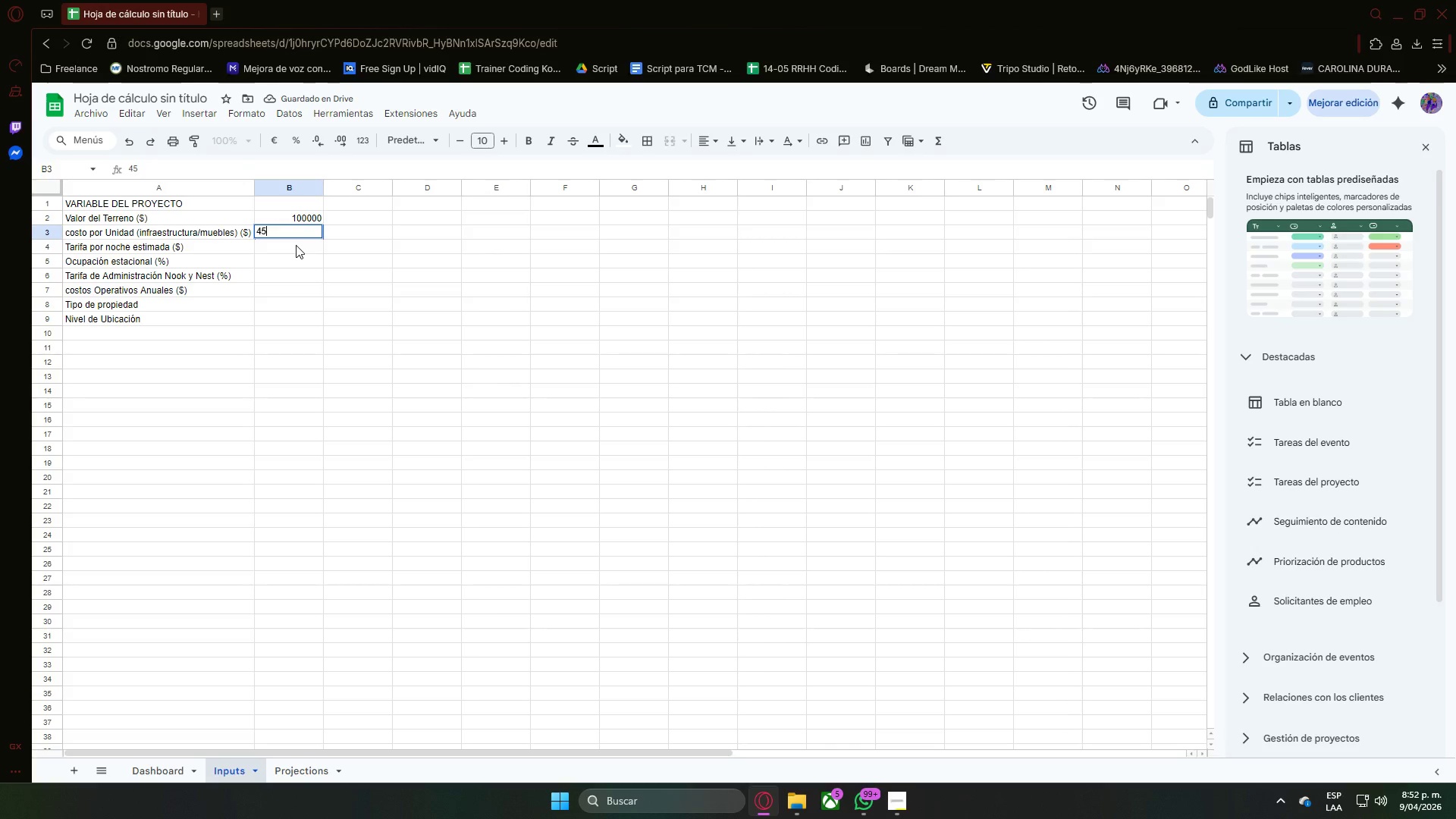 
key(Numpad0)
 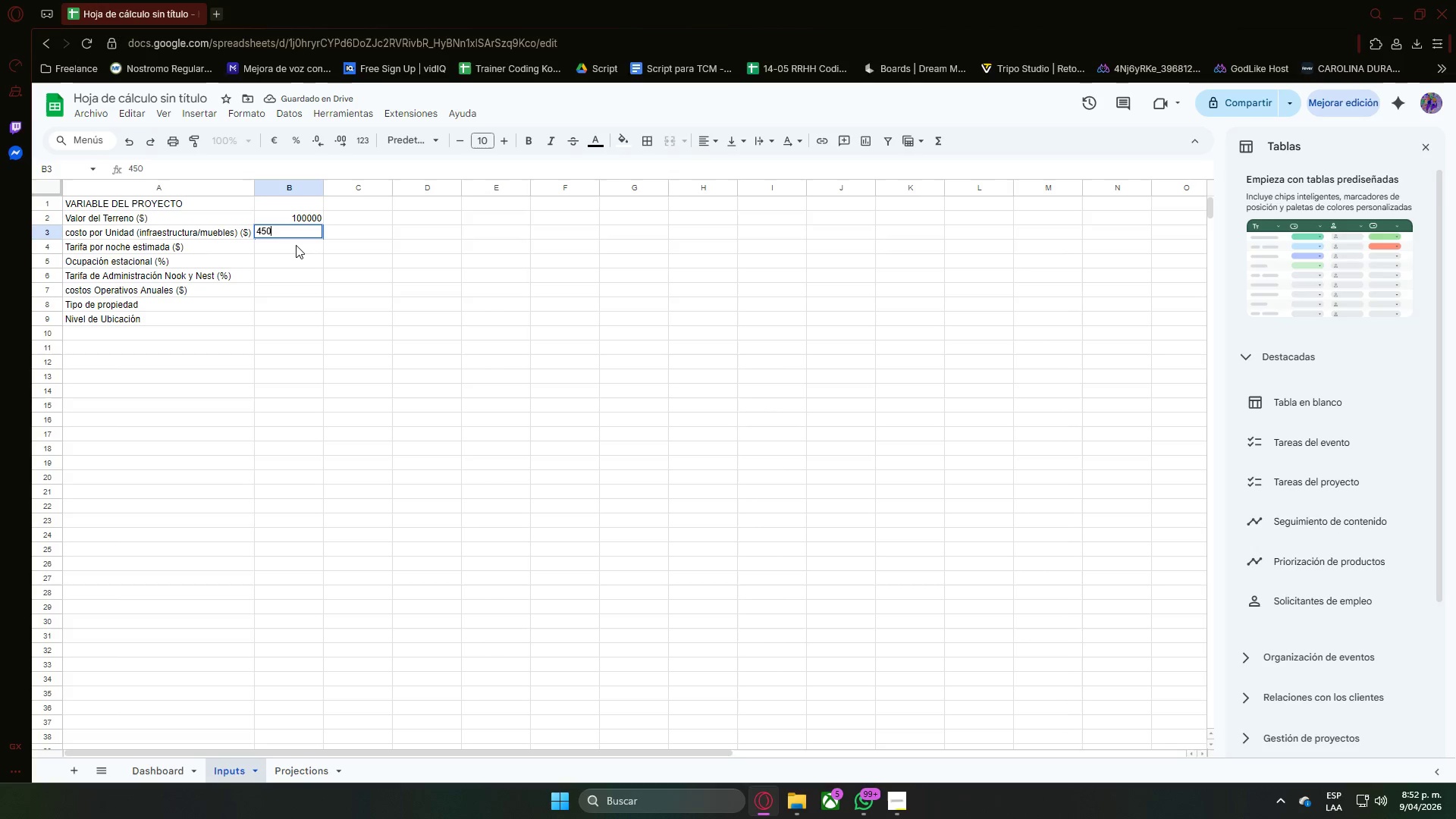 
key(Numpad0)
 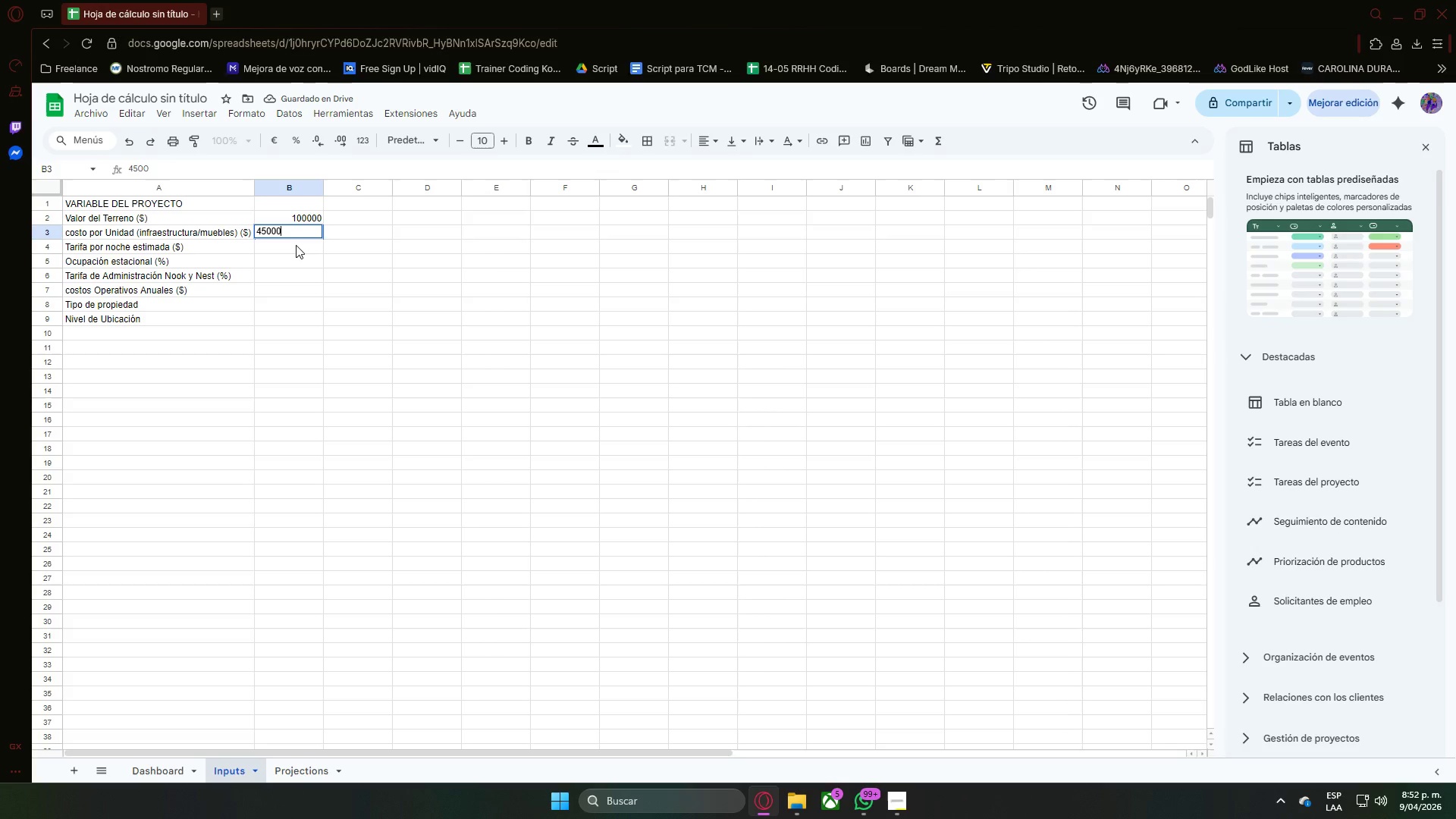 
key(Numpad0)
 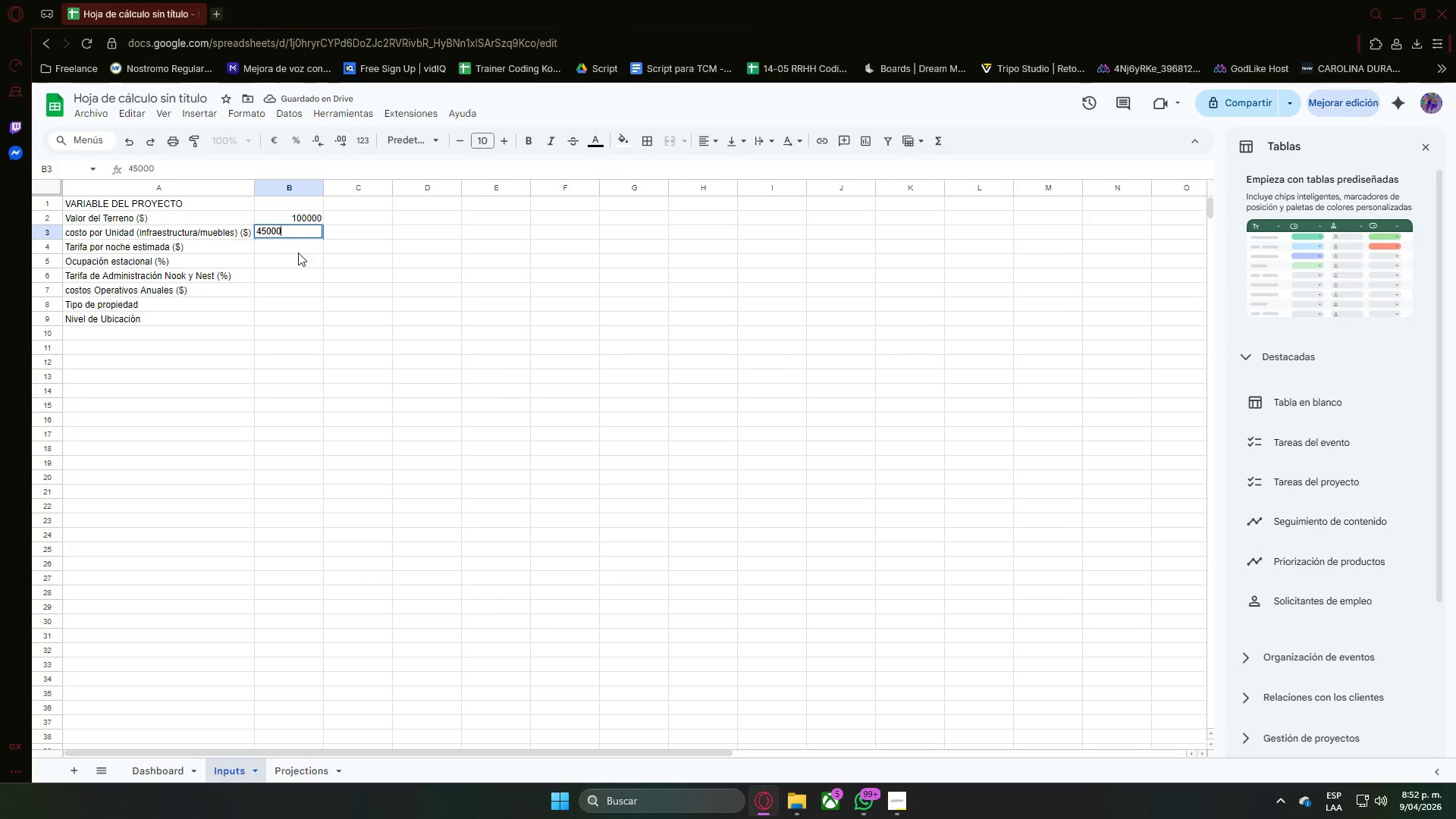 
left_click([298, 253])
 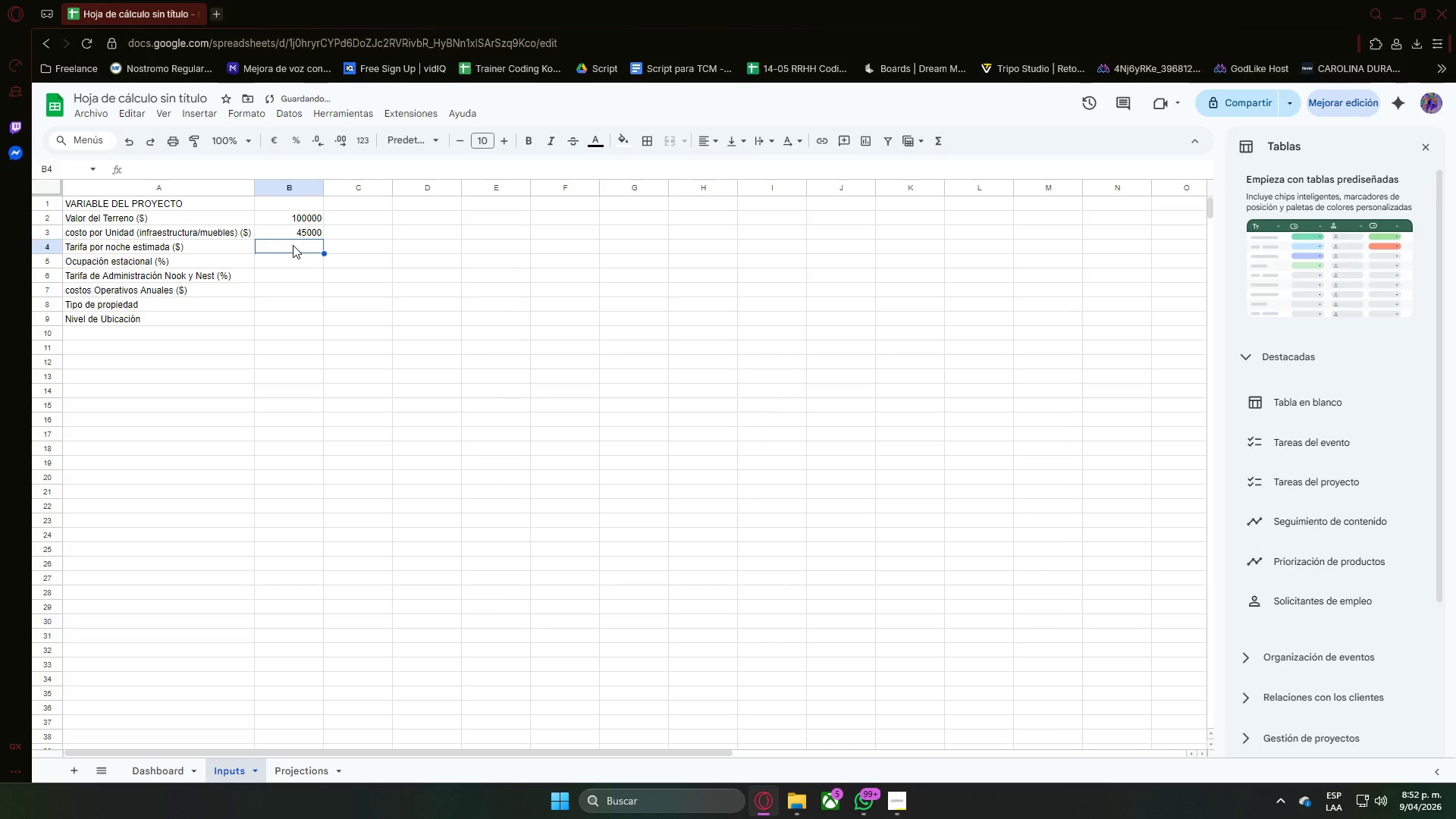 
double_click([293, 245])
 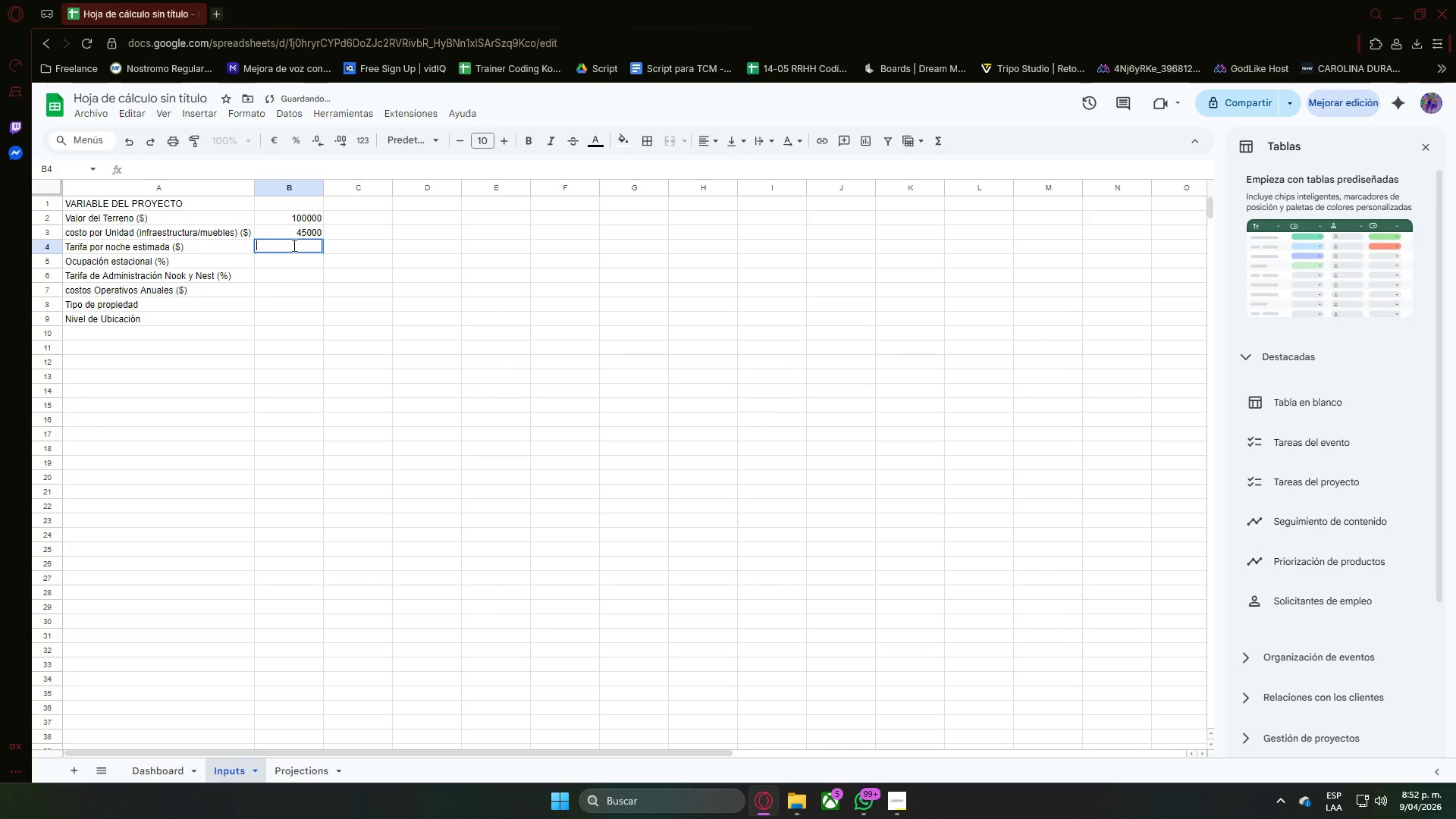 
key(Numpad2)
 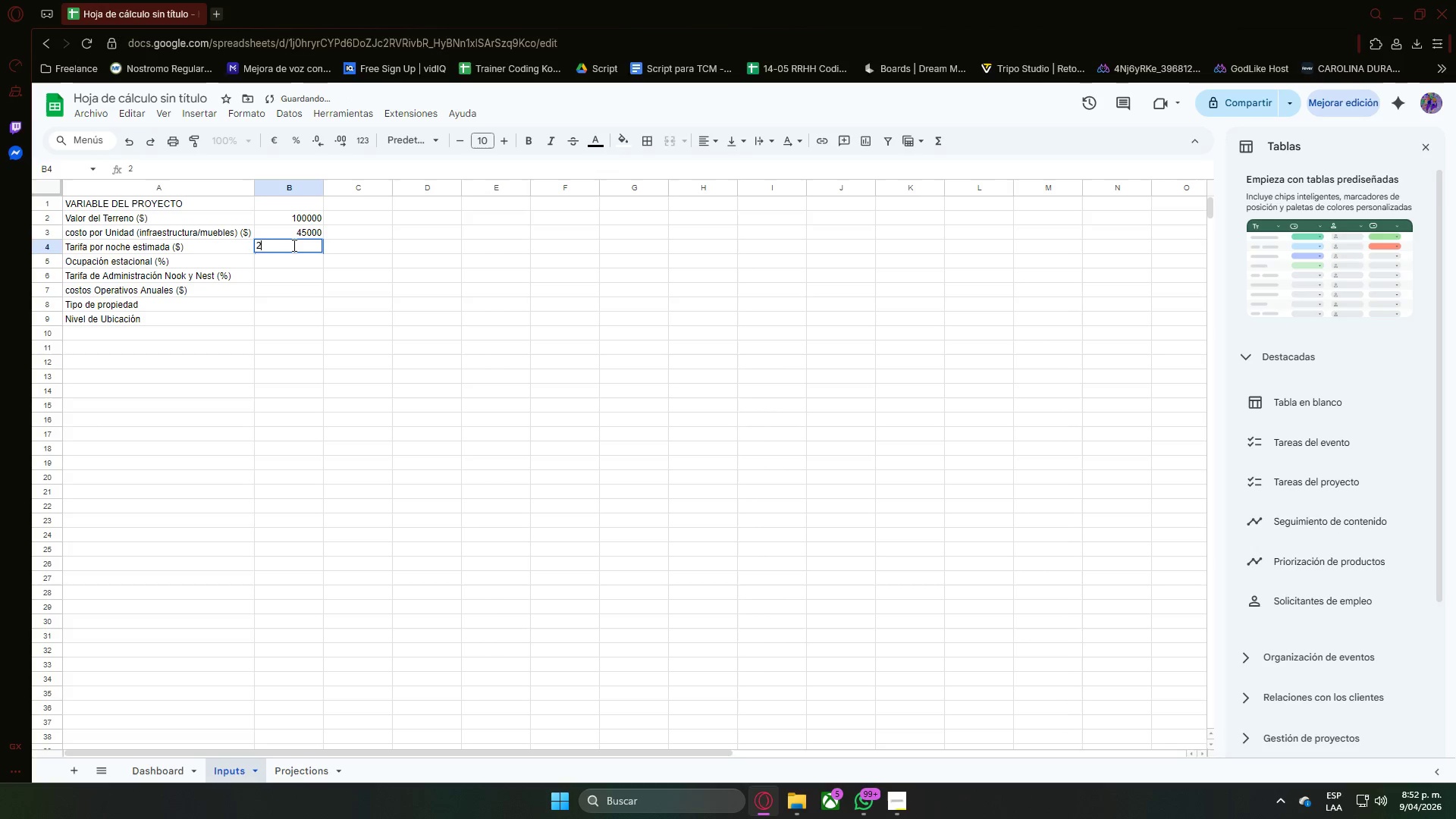 
key(Numpad5)
 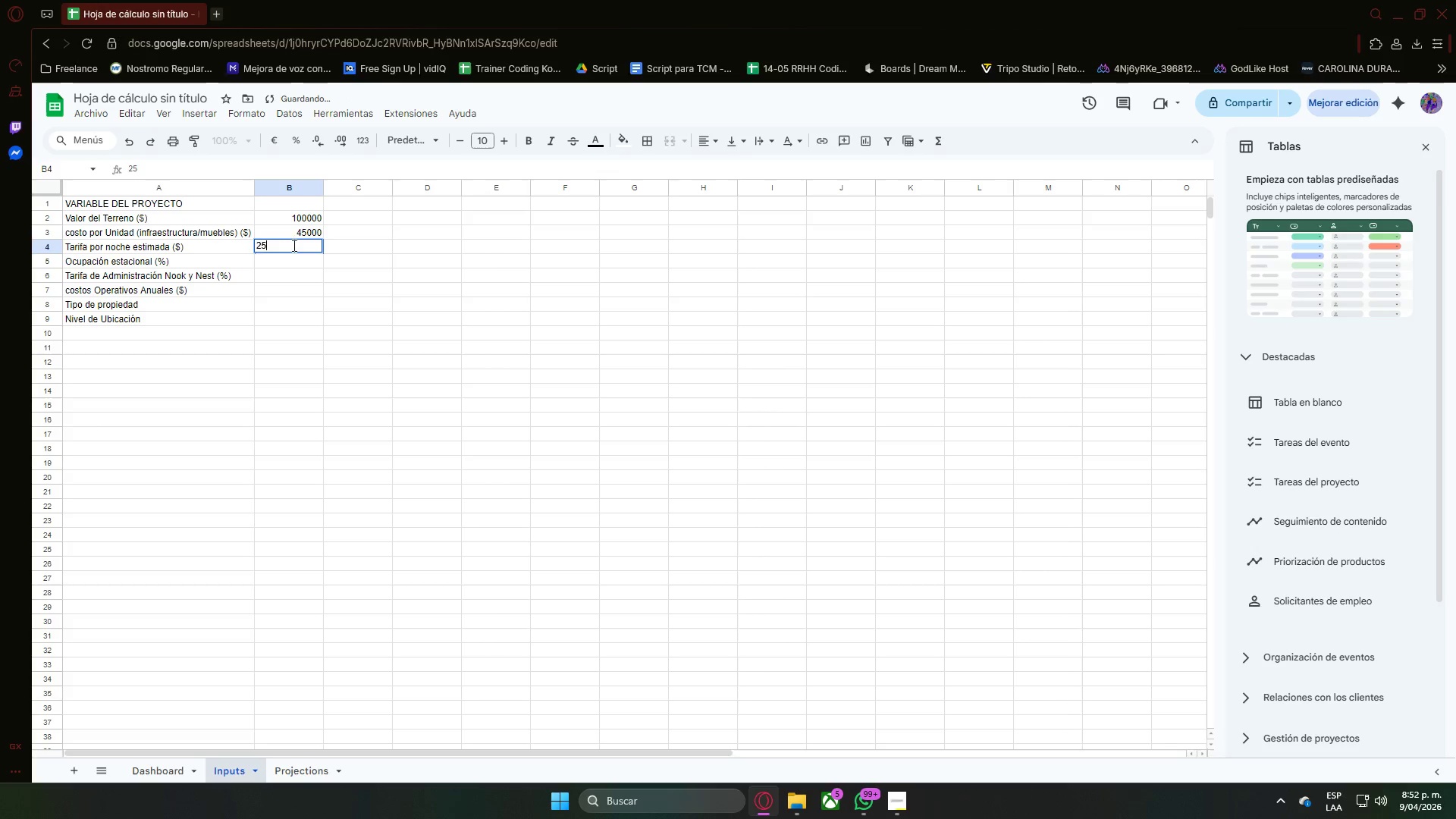 
key(Numpad0)
 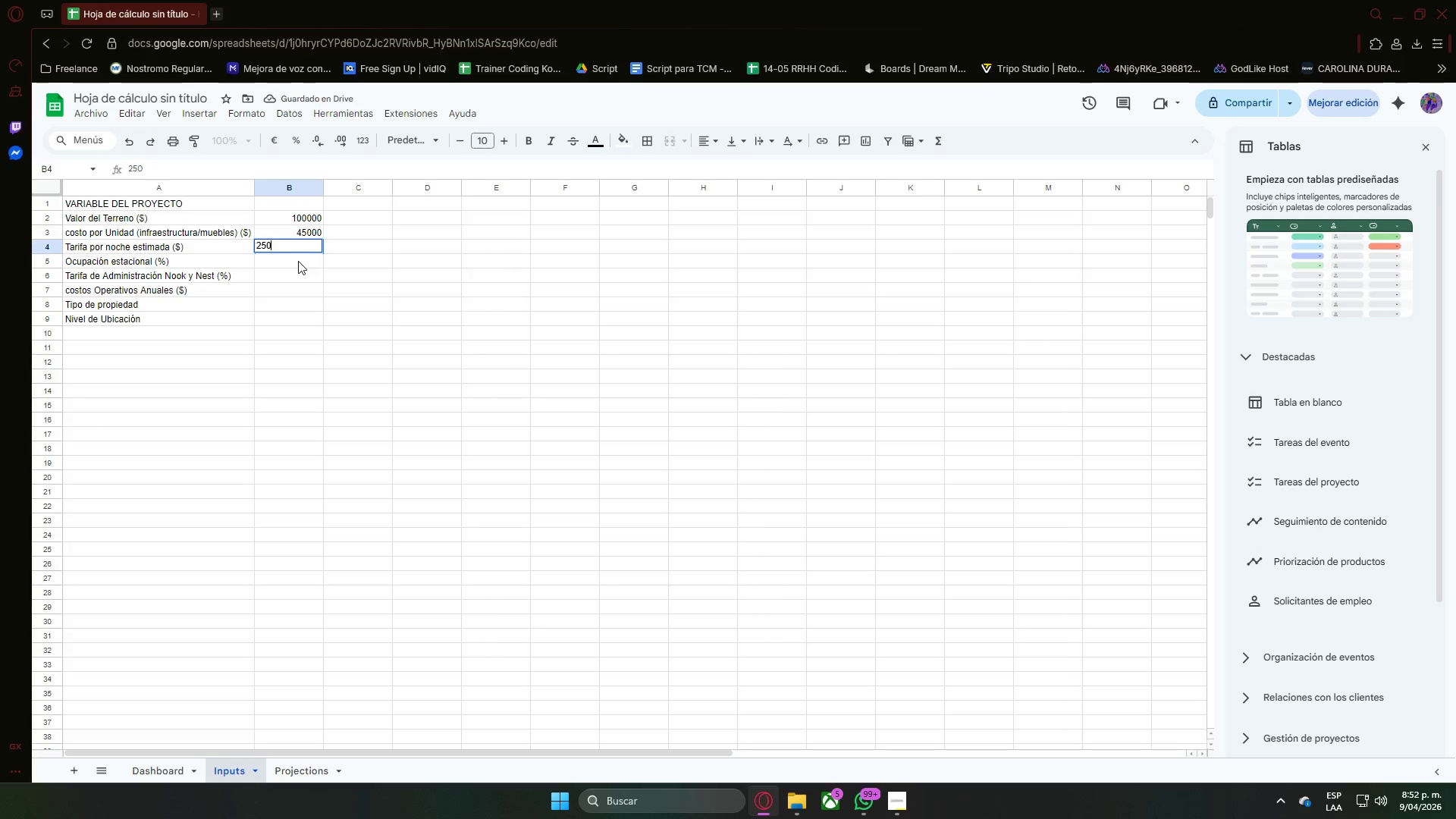 
left_click([298, 261])
 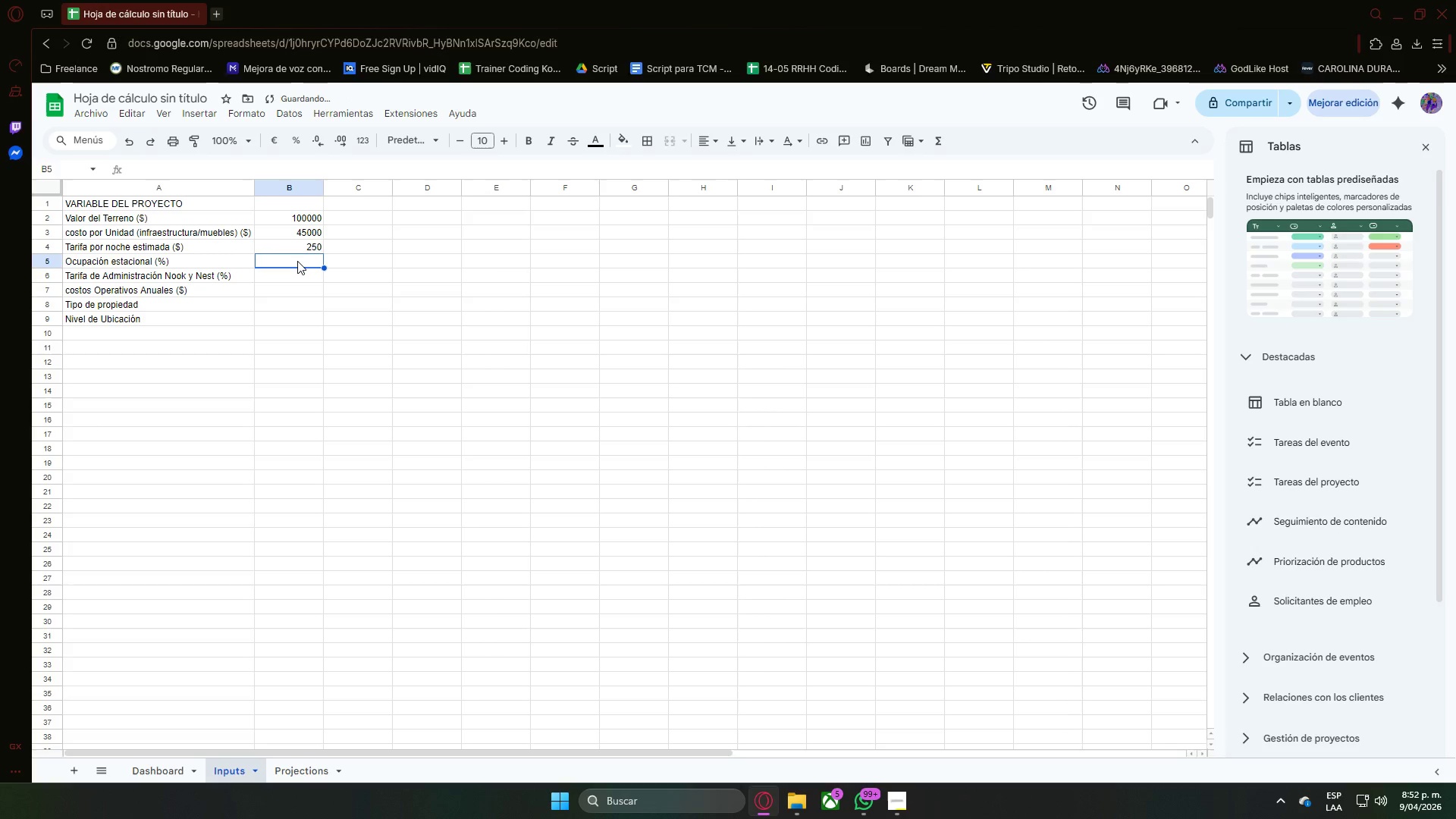 
double_click([297, 261])
 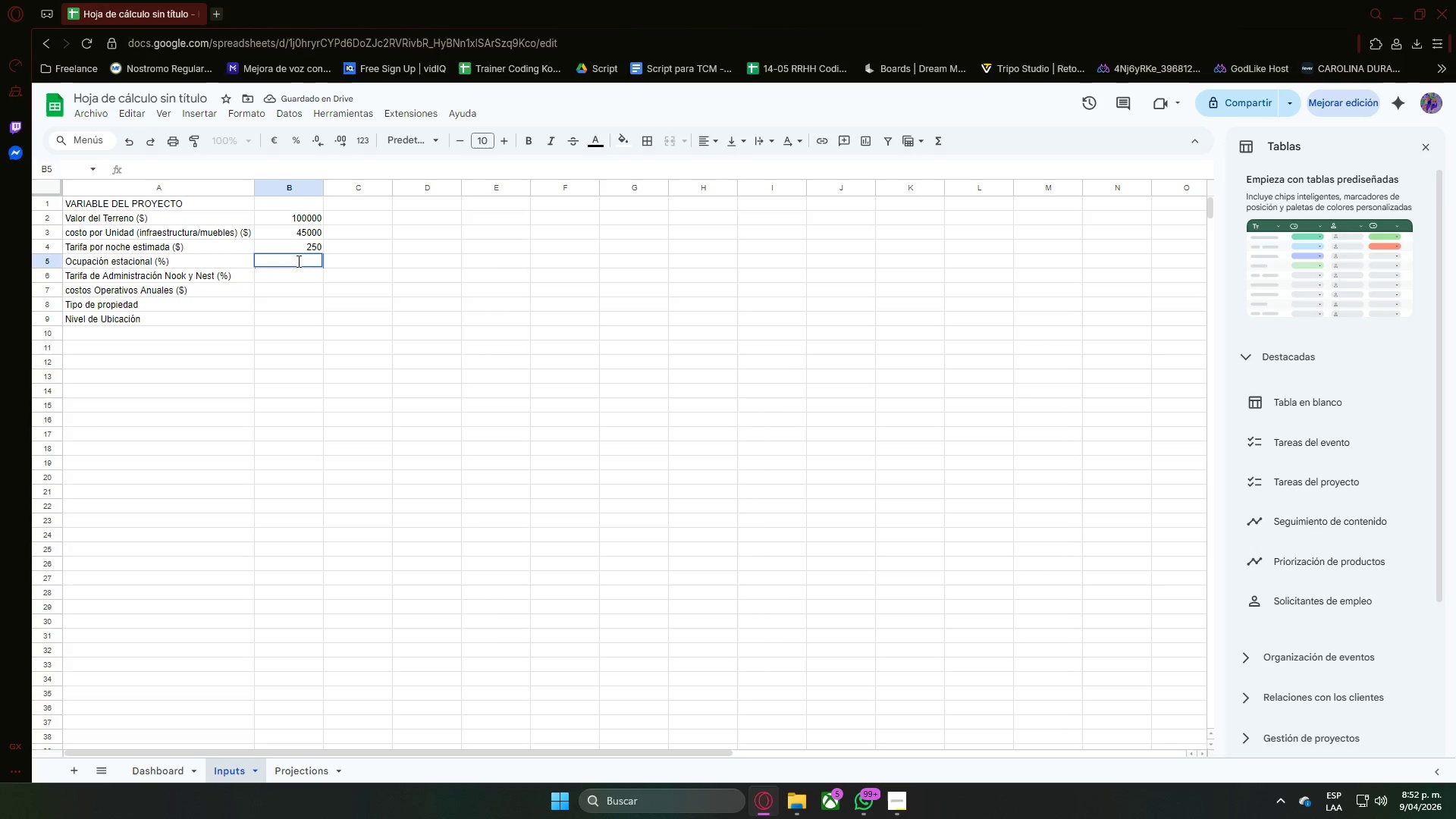 
key(Numpad6)
 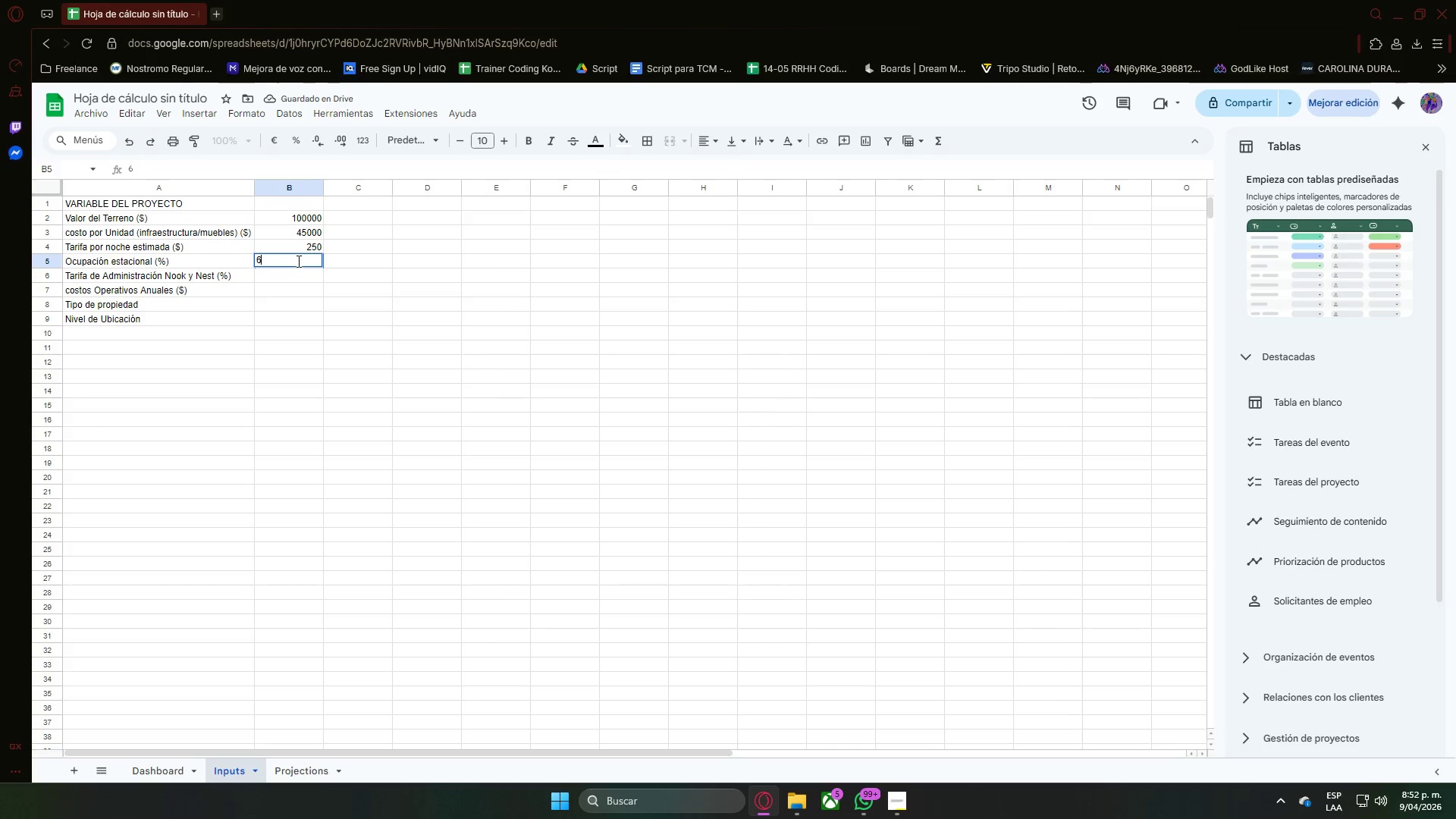 
key(Numpad2)
 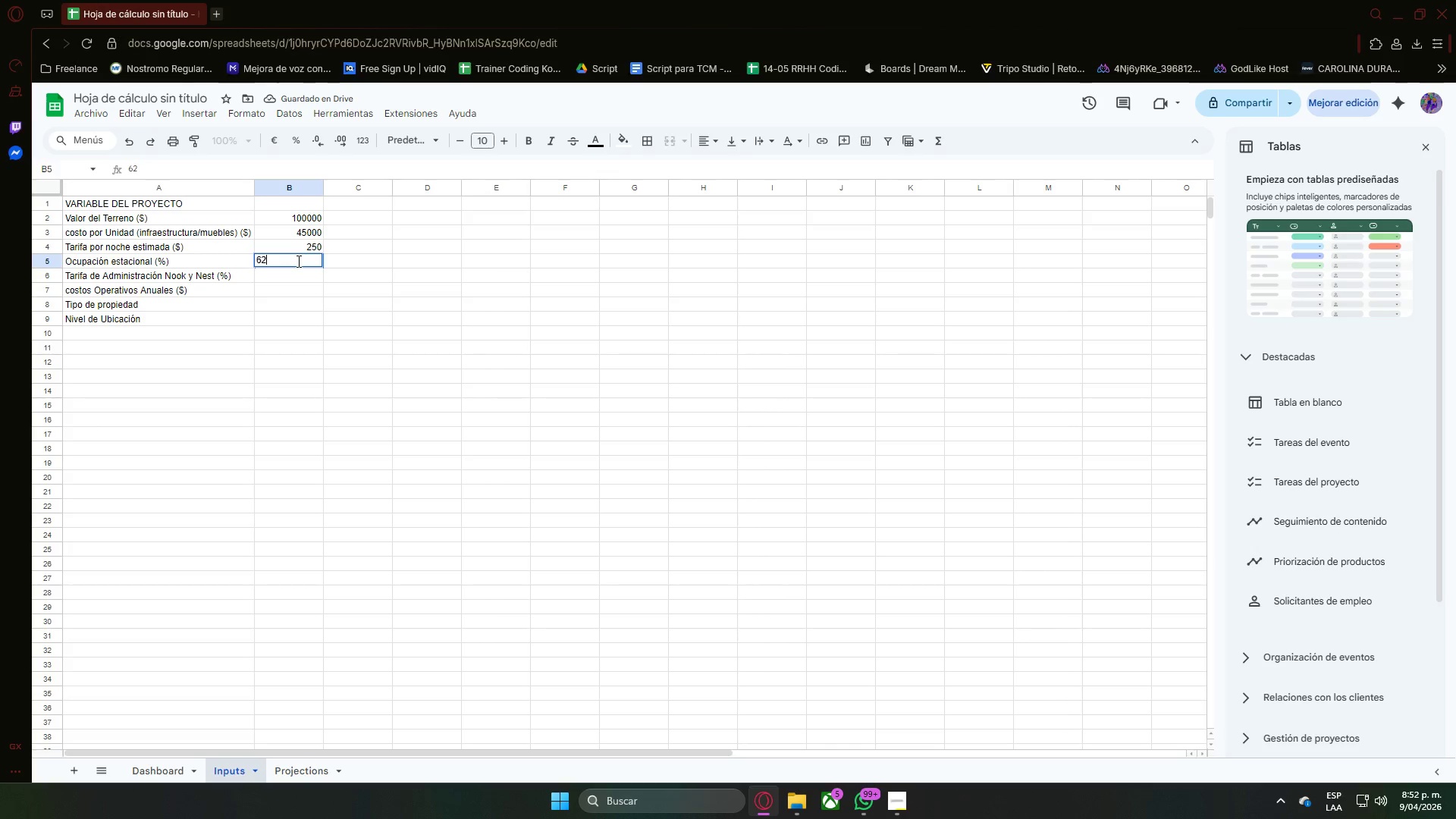 
key(Backspace)
 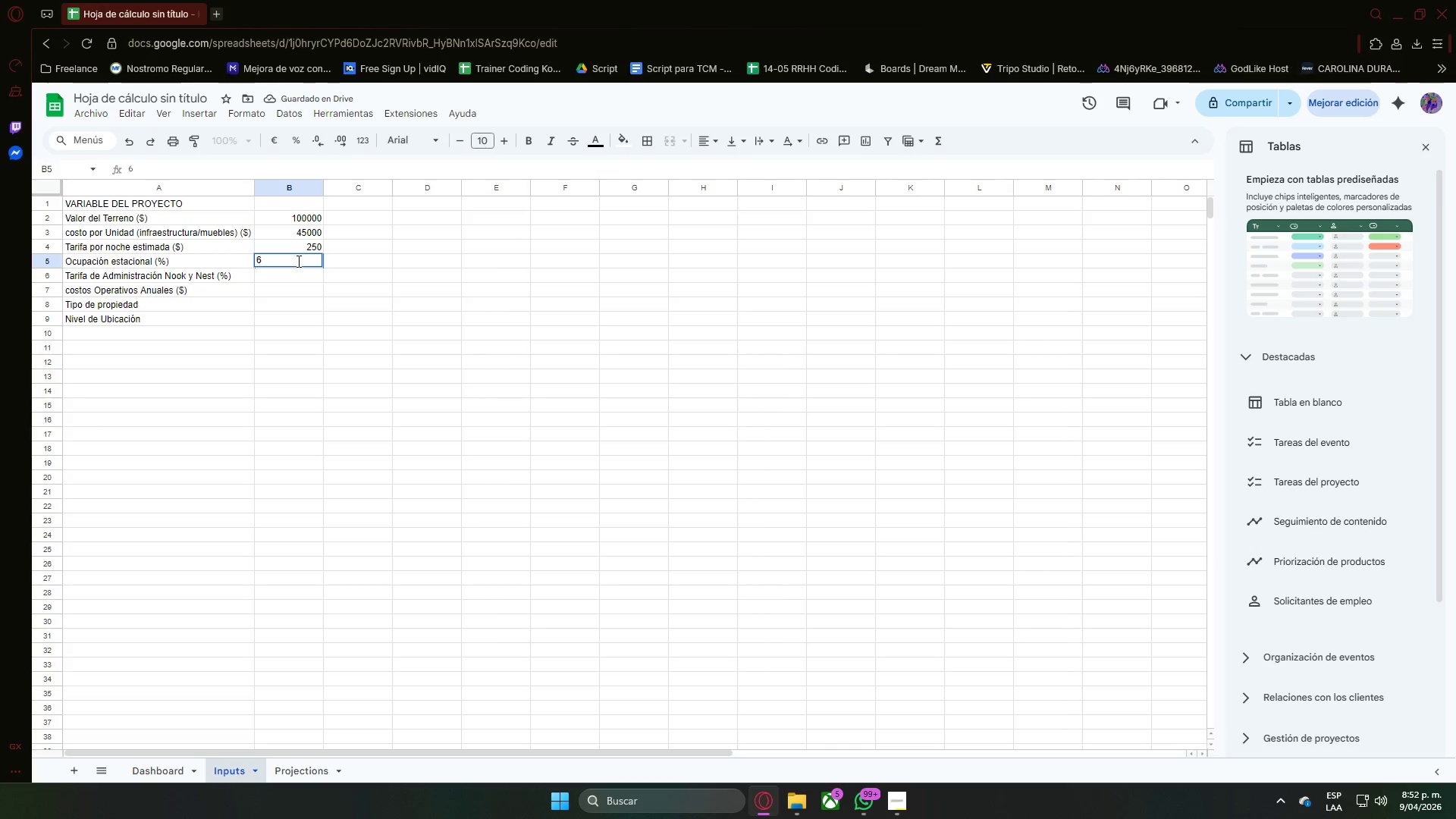 
key(Numpad0)
 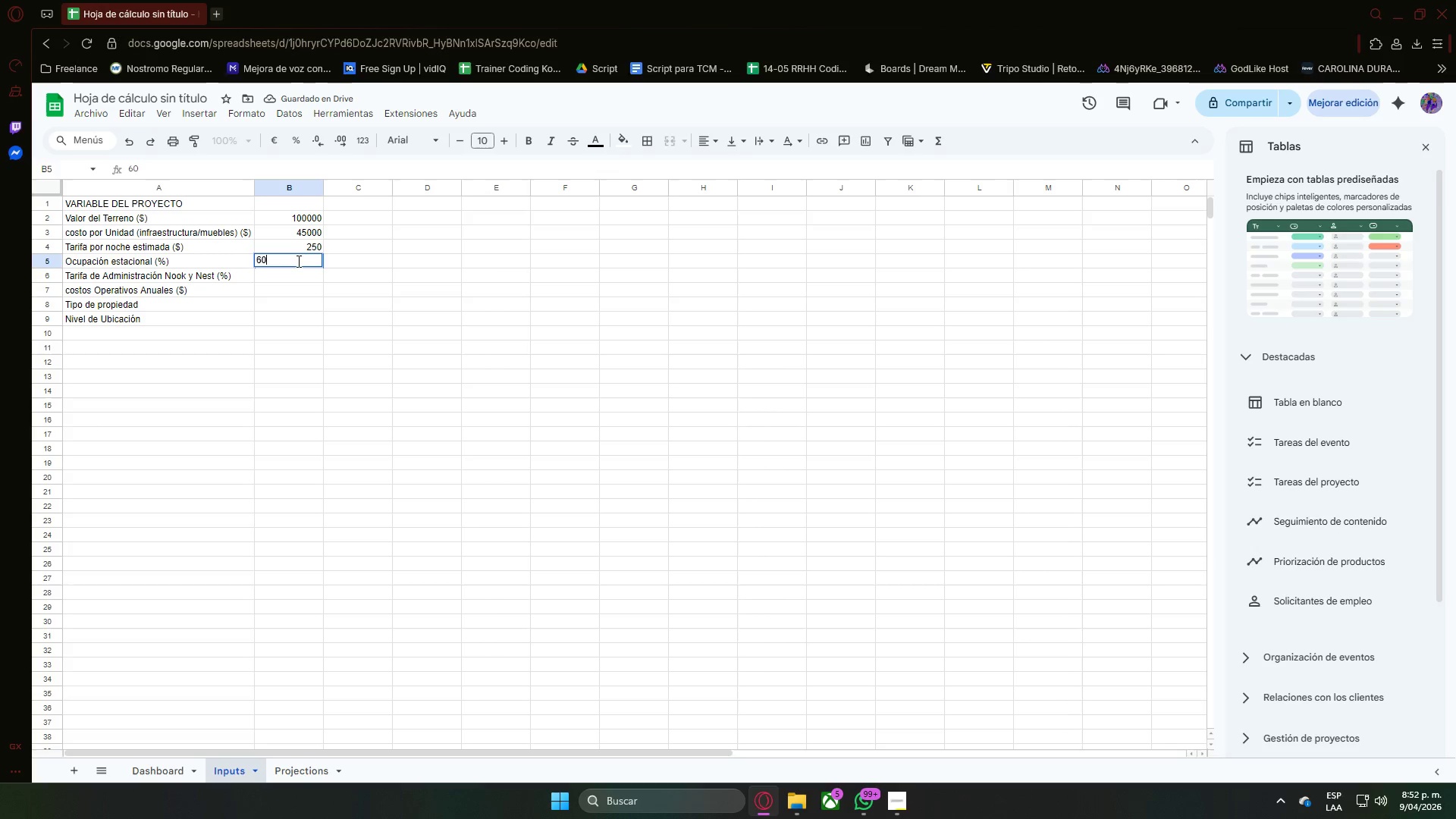 
key(Shift+ShiftRight)
 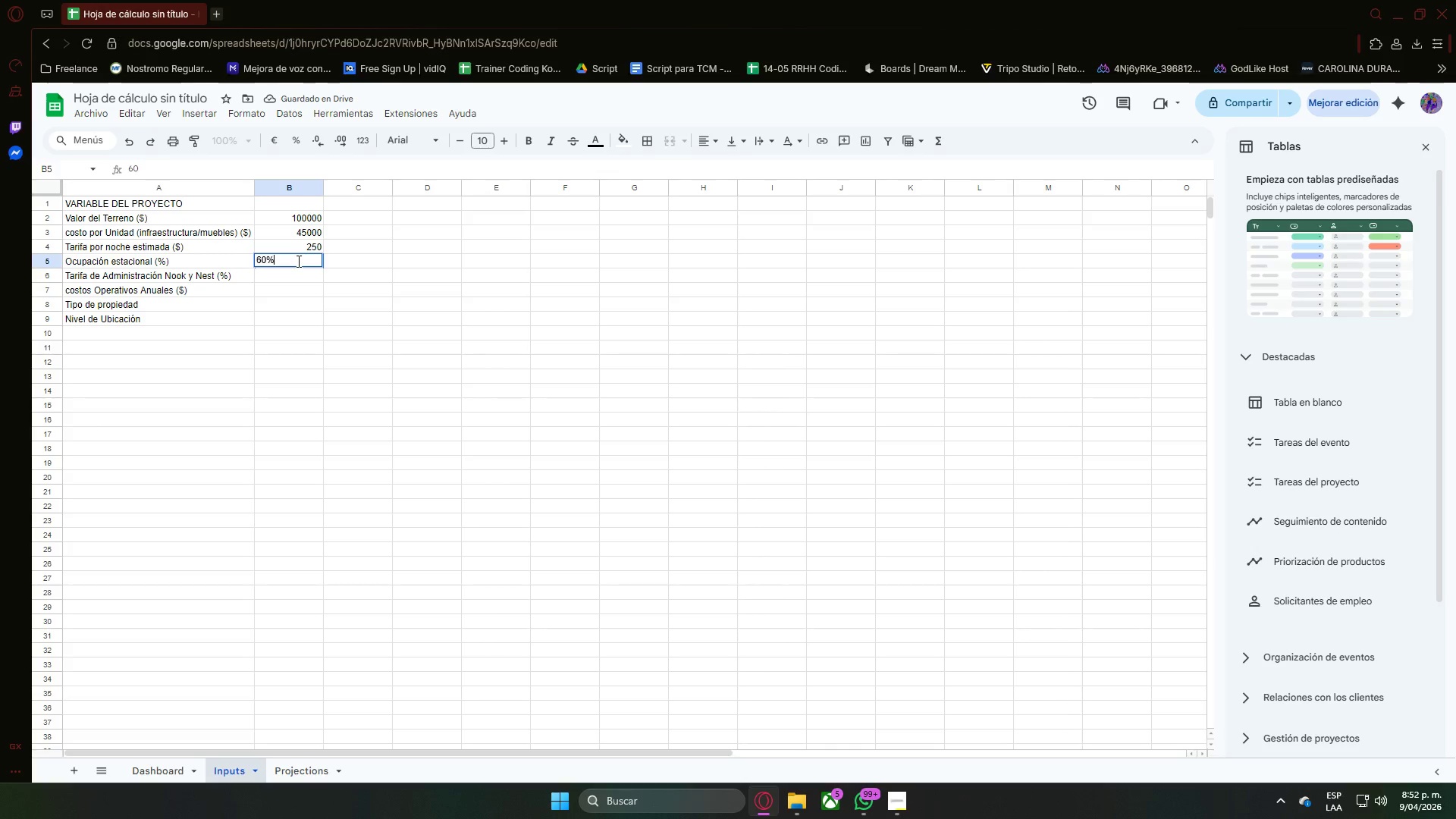 
key(Shift+5)
 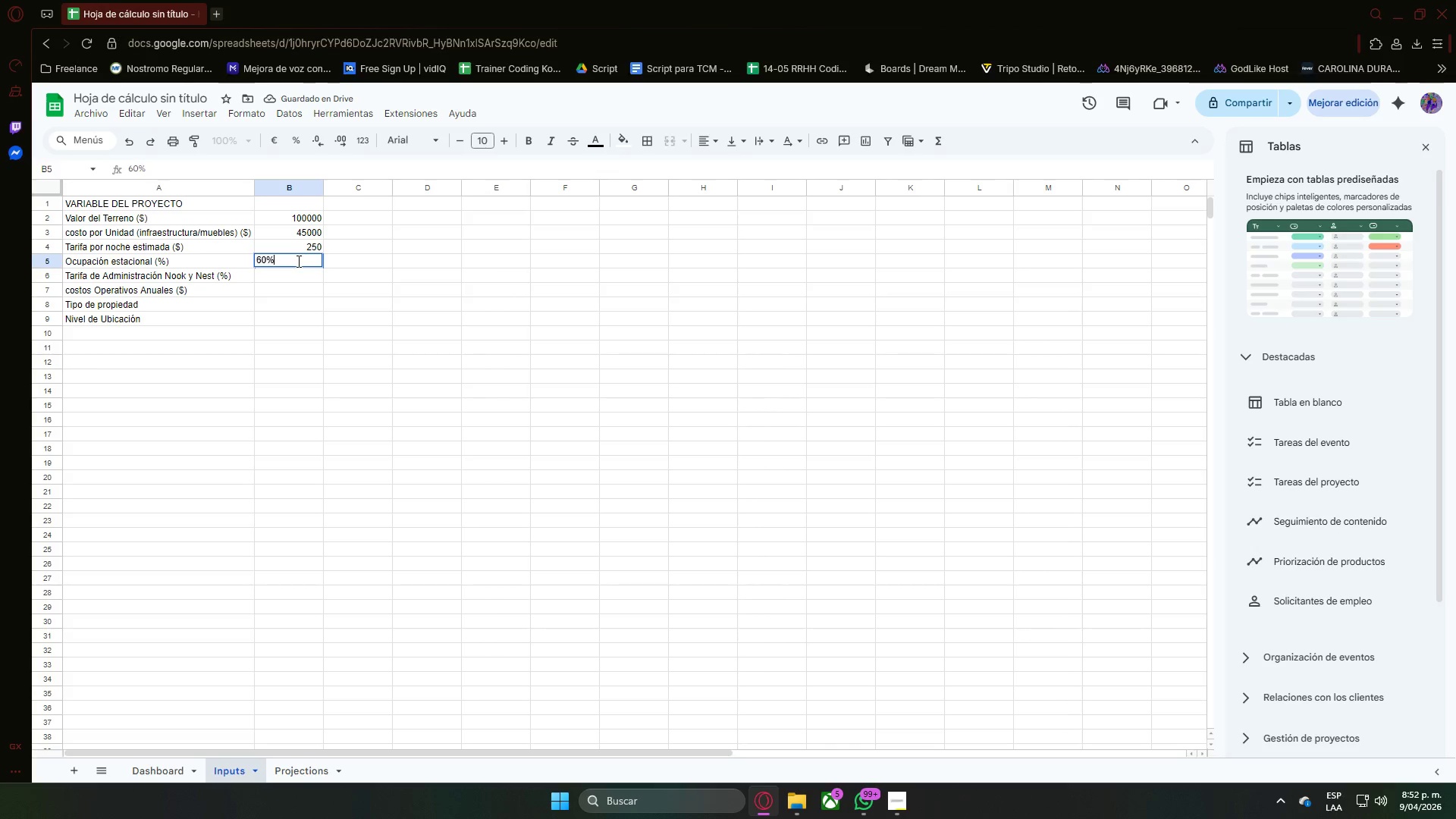 
key(Enter)
 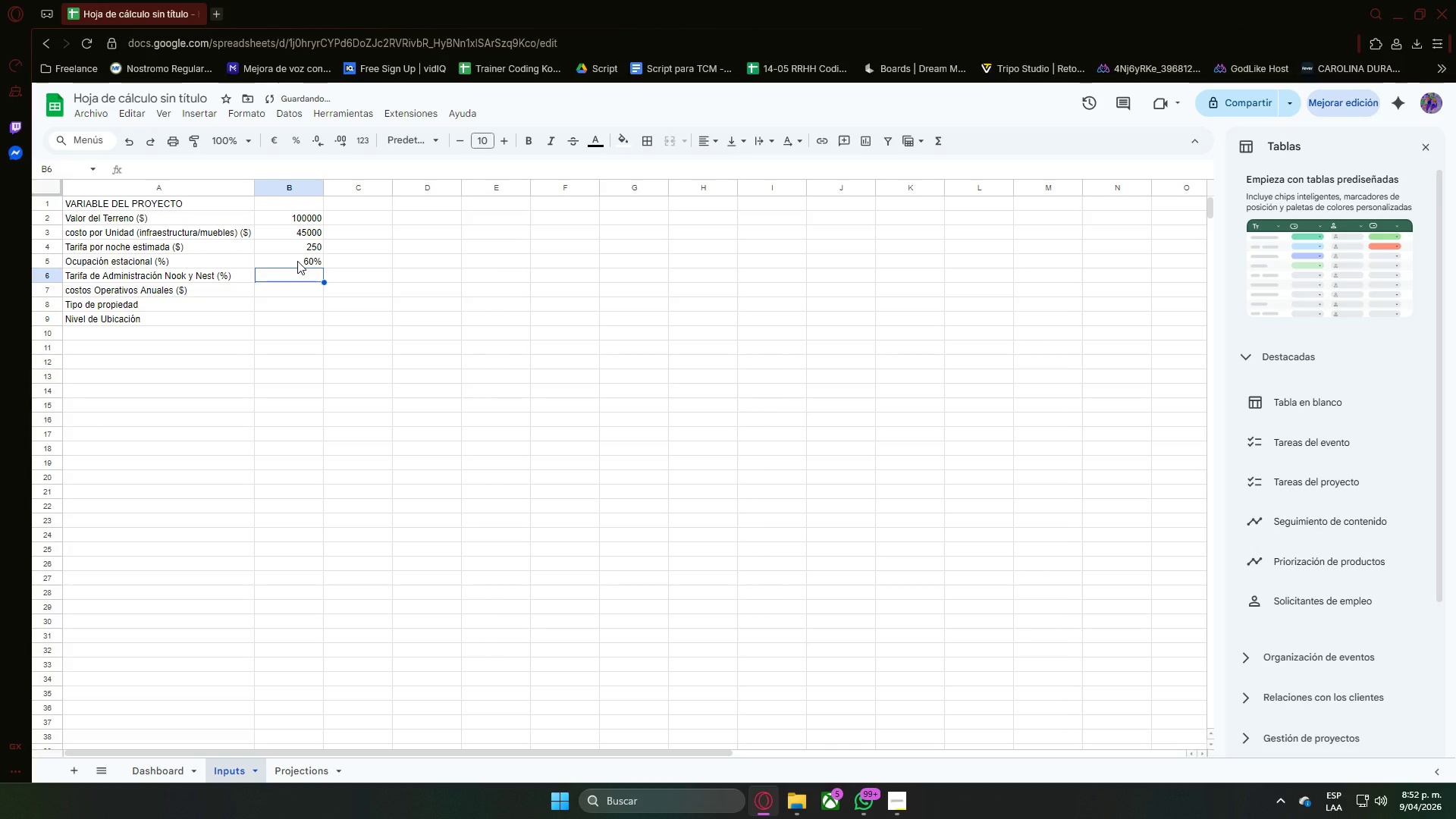 
key(Numpad1)
 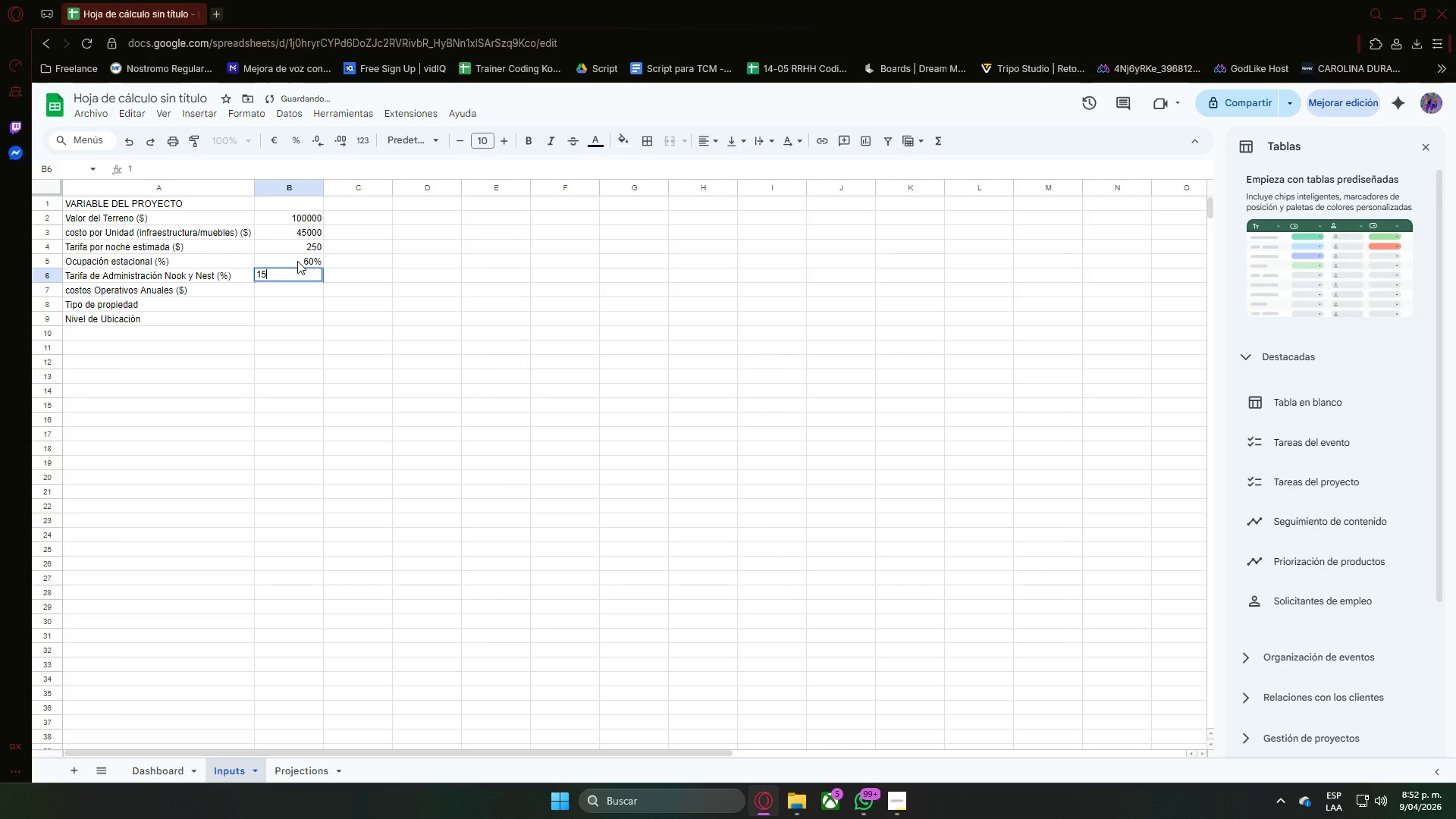 
key(Numpad5)
 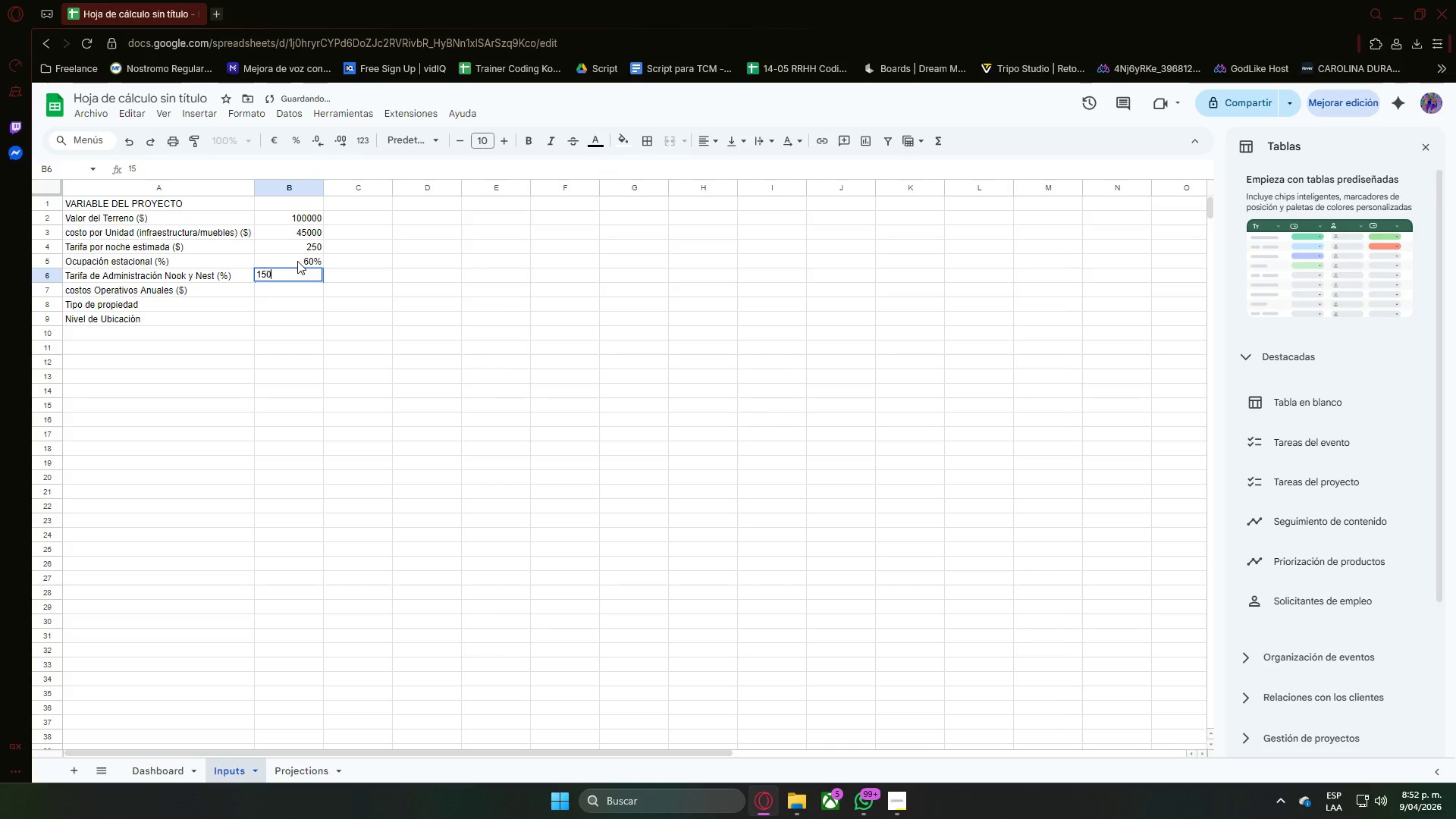 
key(Numpad0)
 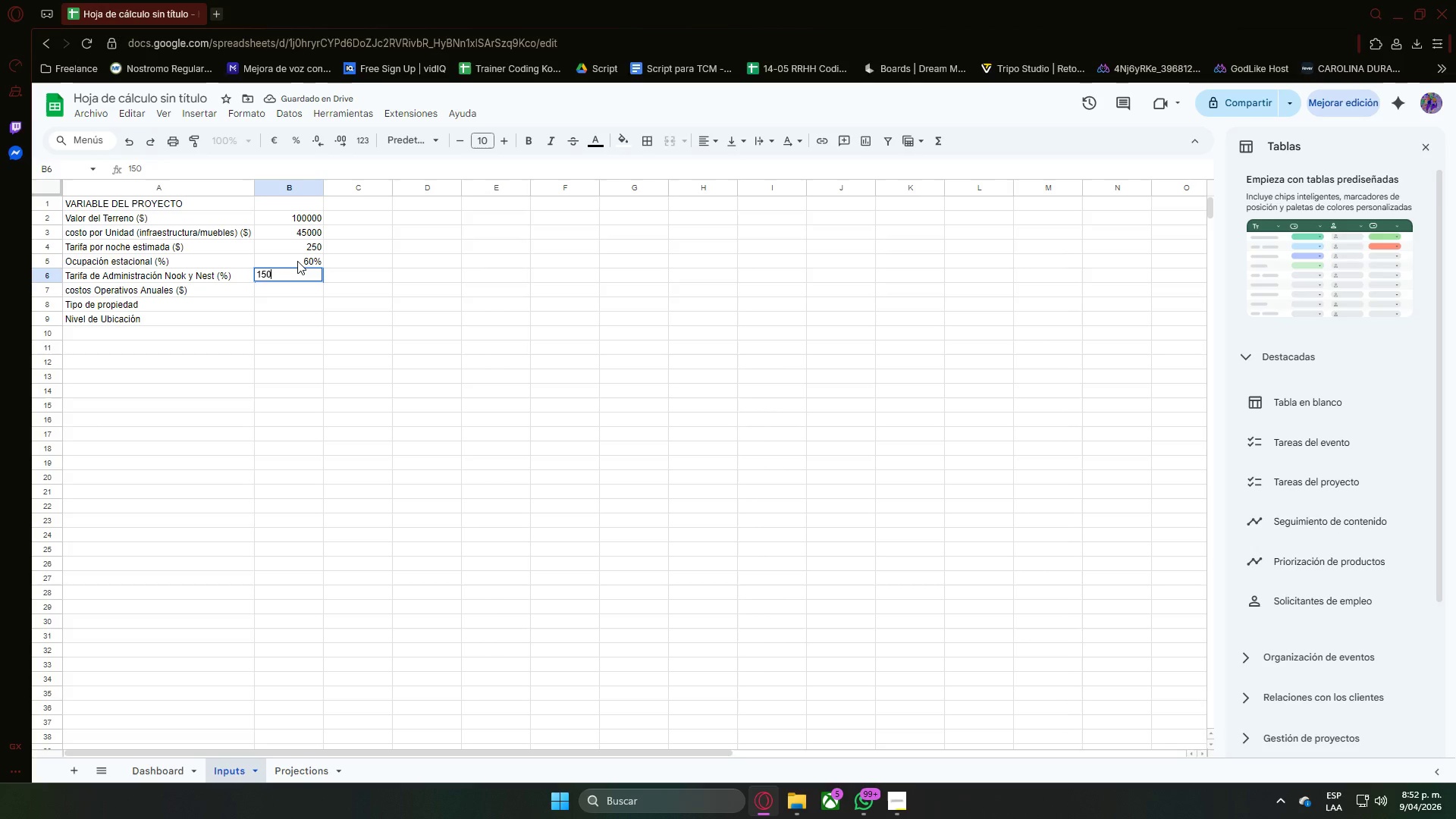 
key(Numpad0)
 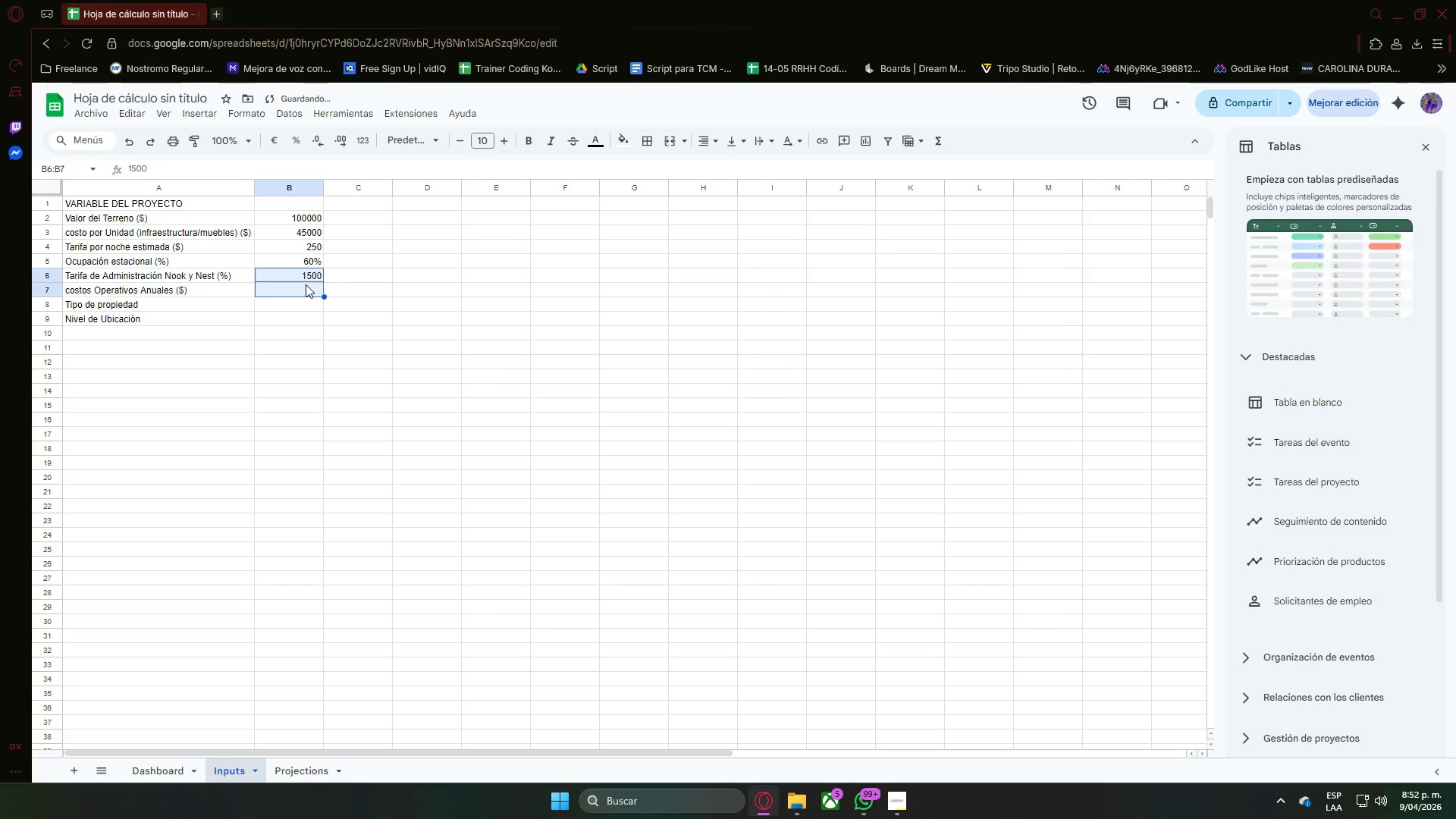 
left_click([306, 284])
 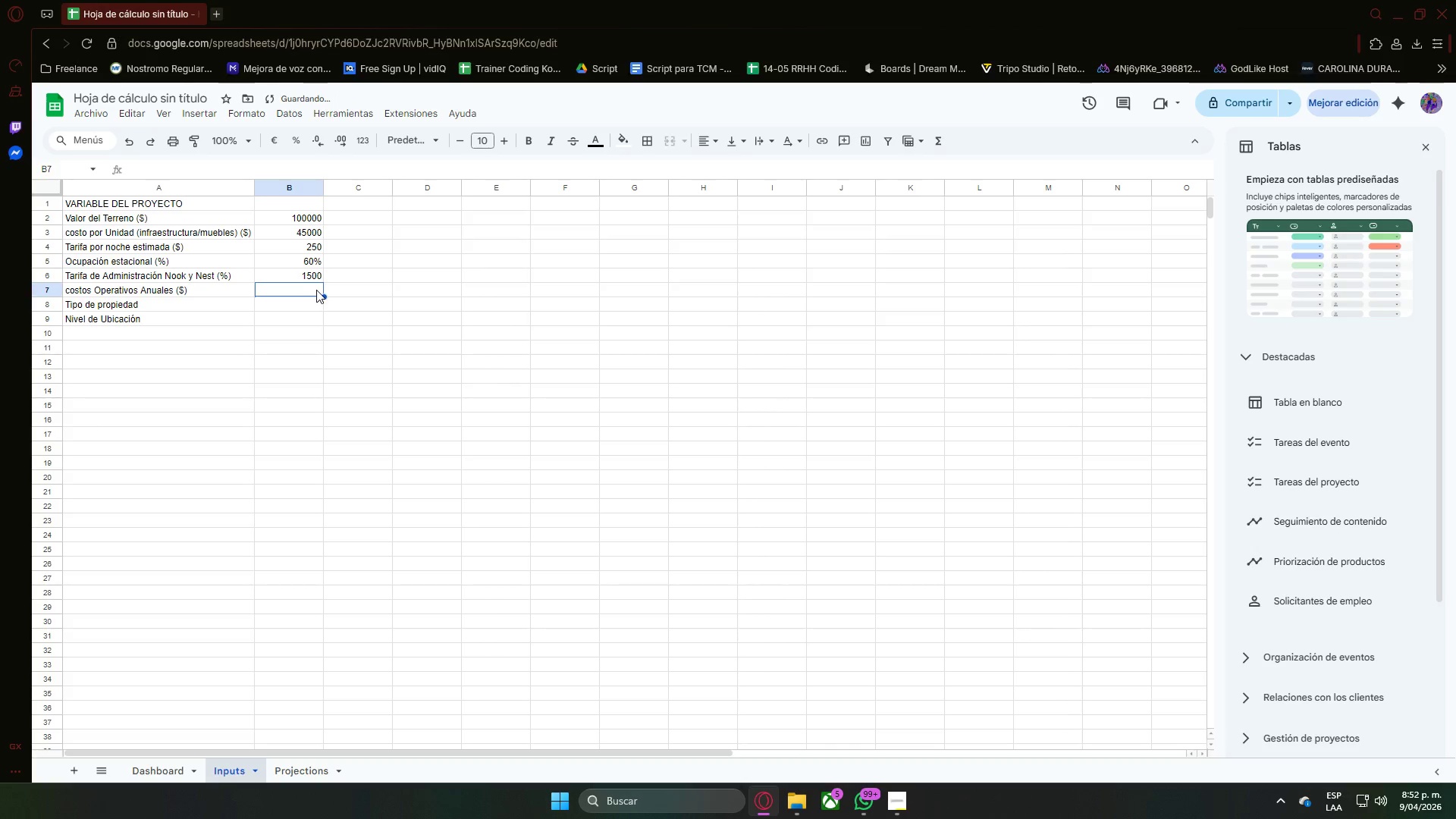 
left_click([316, 290])
 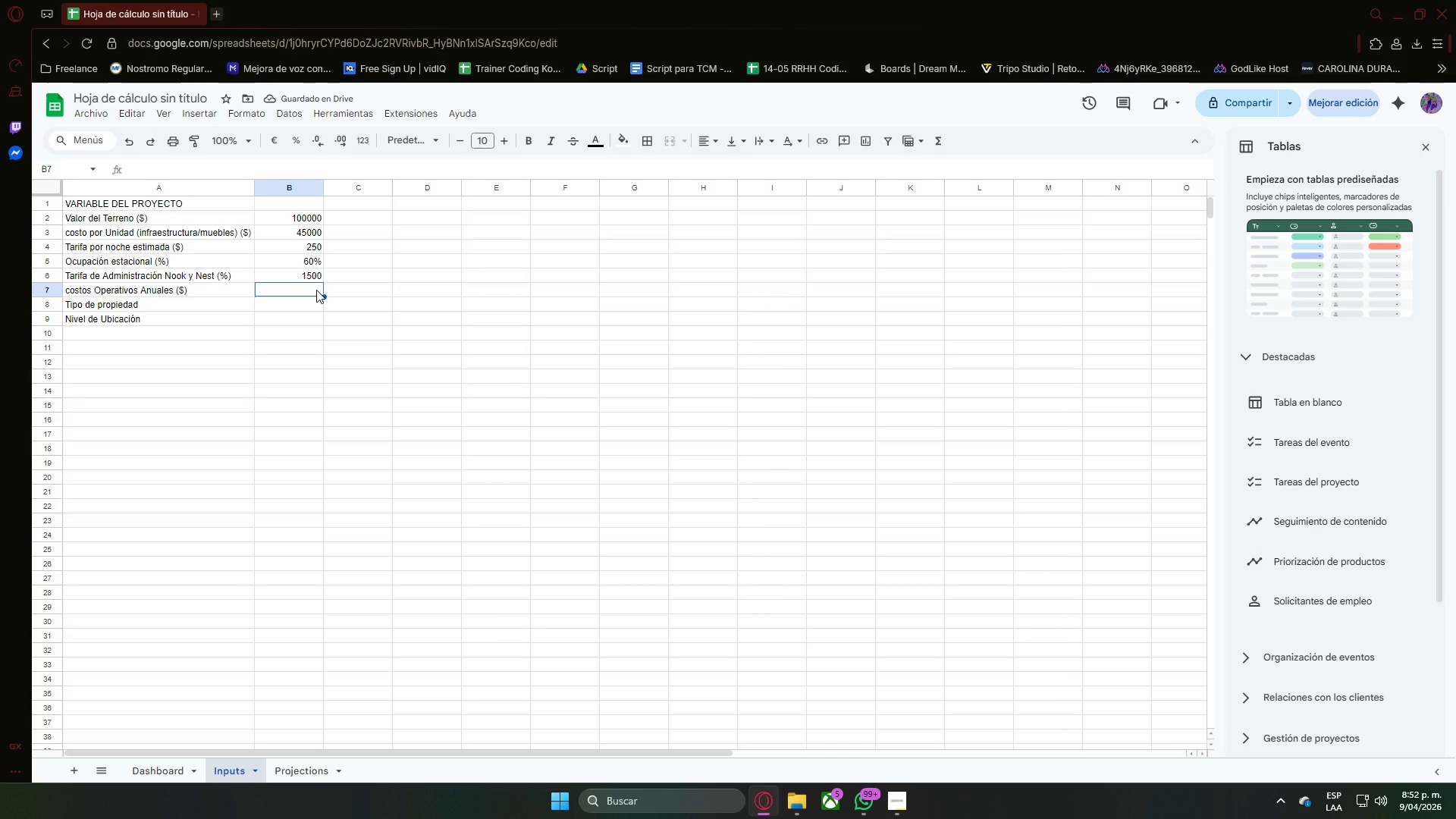 
key(Numpad2)
 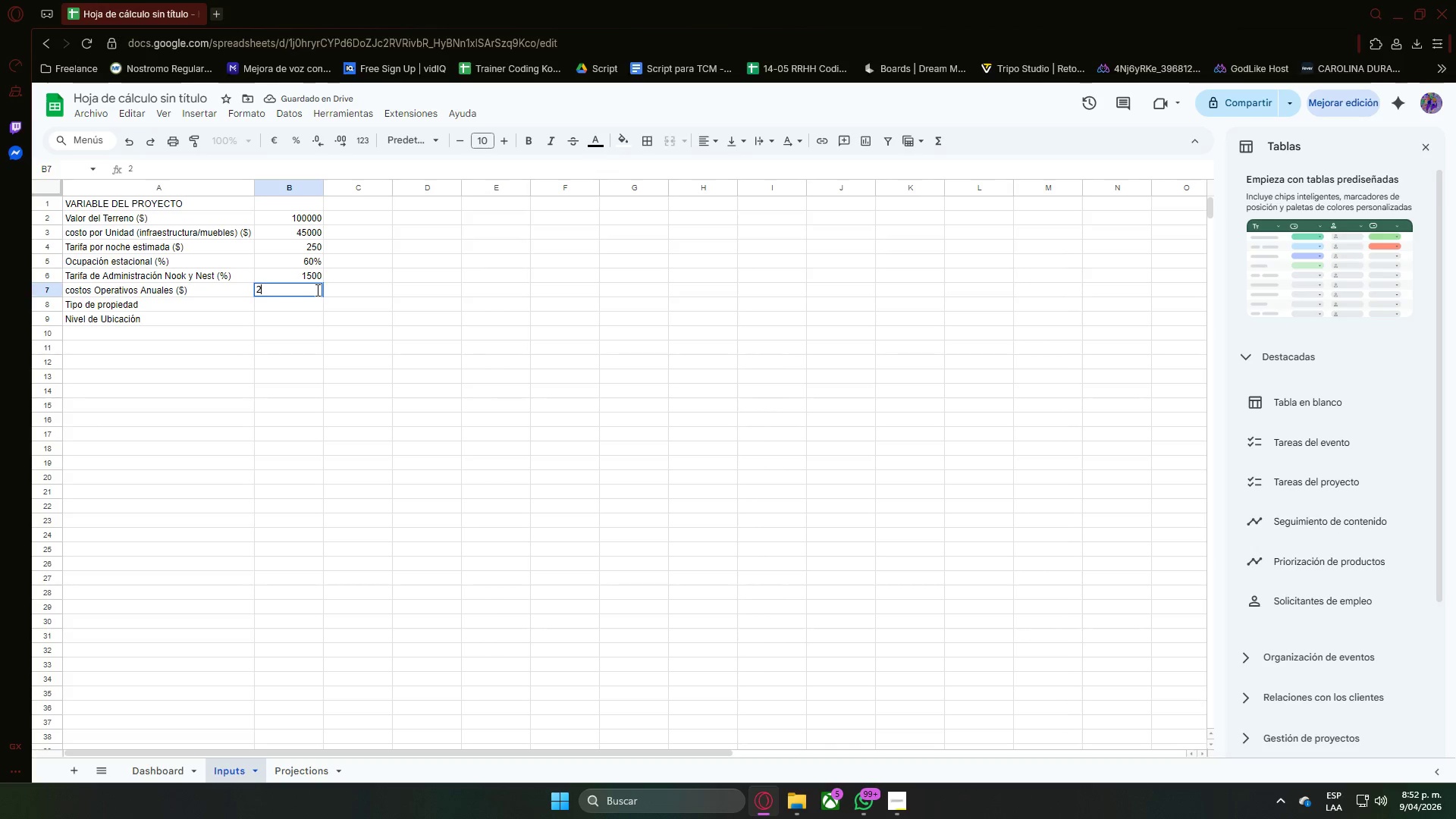 
key(Numpad0)
 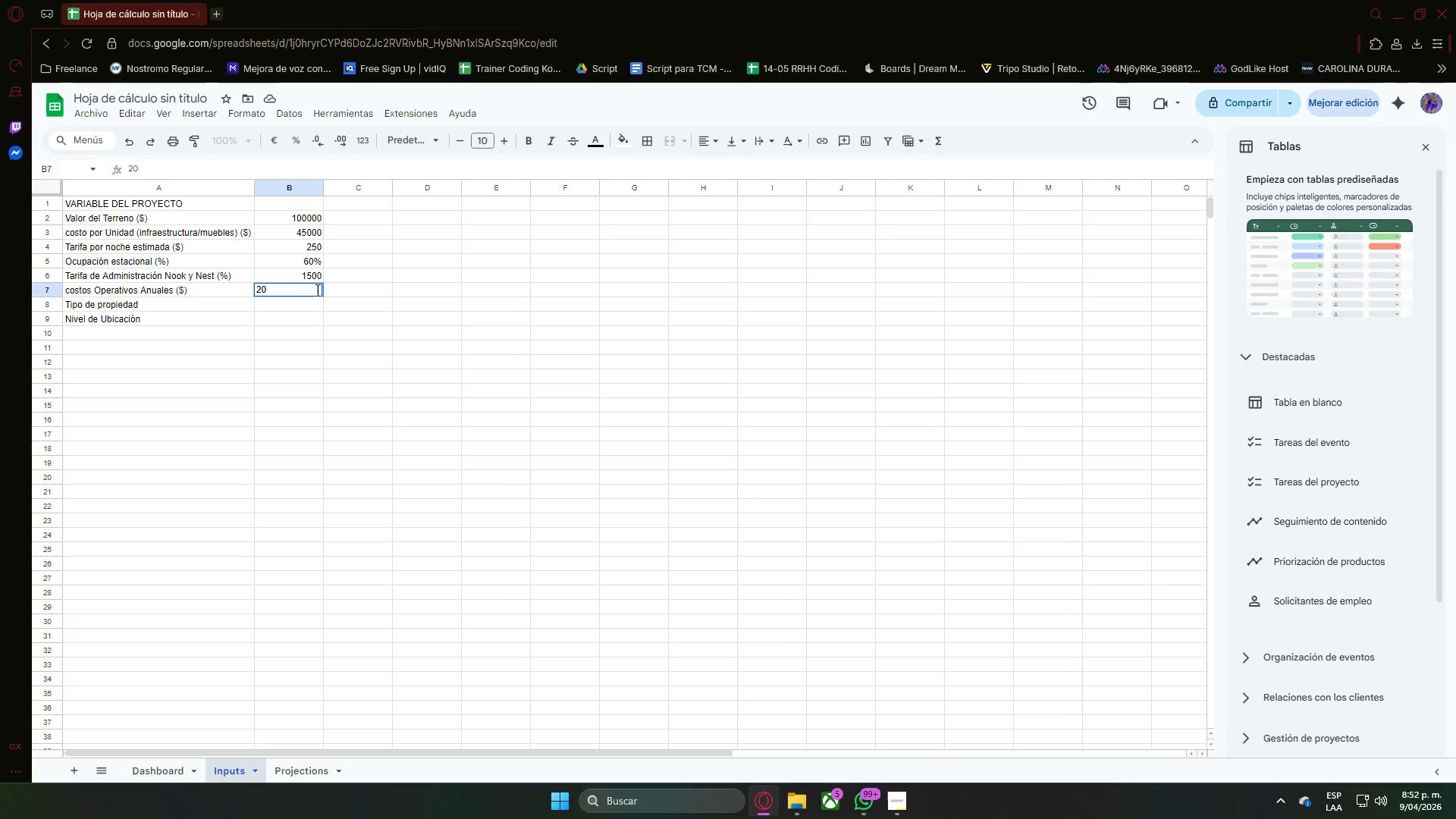 
key(Shift+5)
 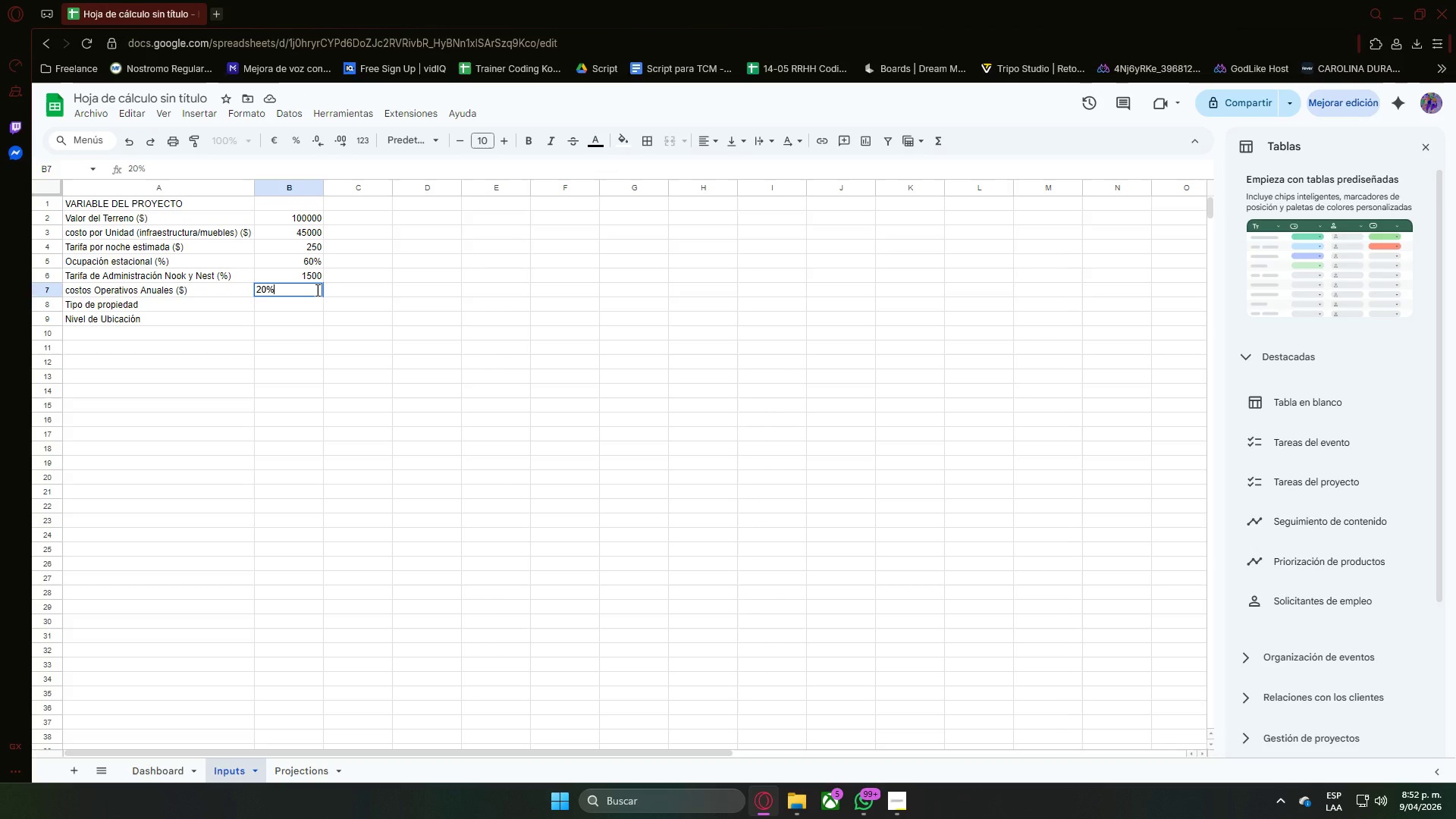 
key(Enter)
 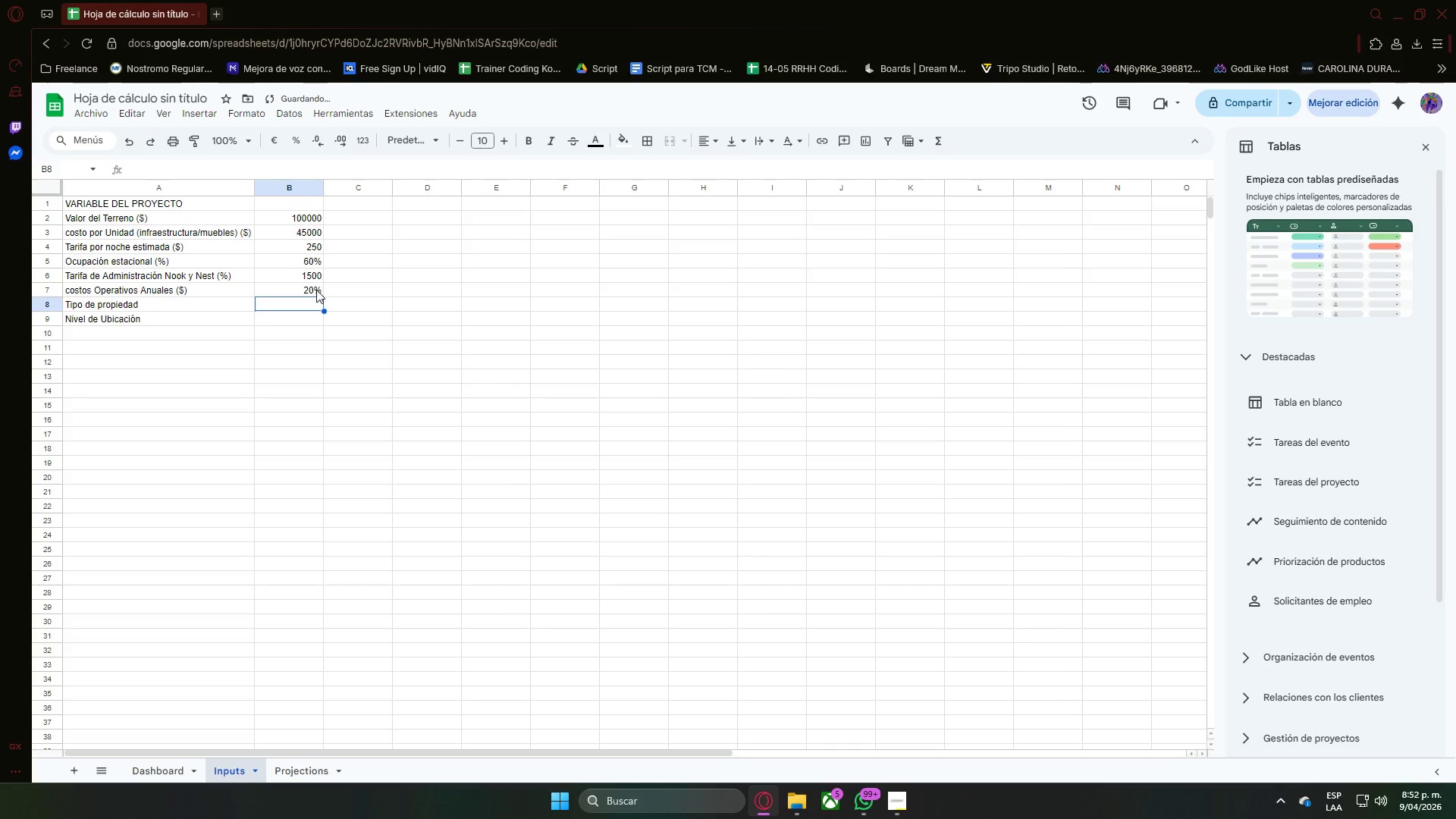 
type(12000)
 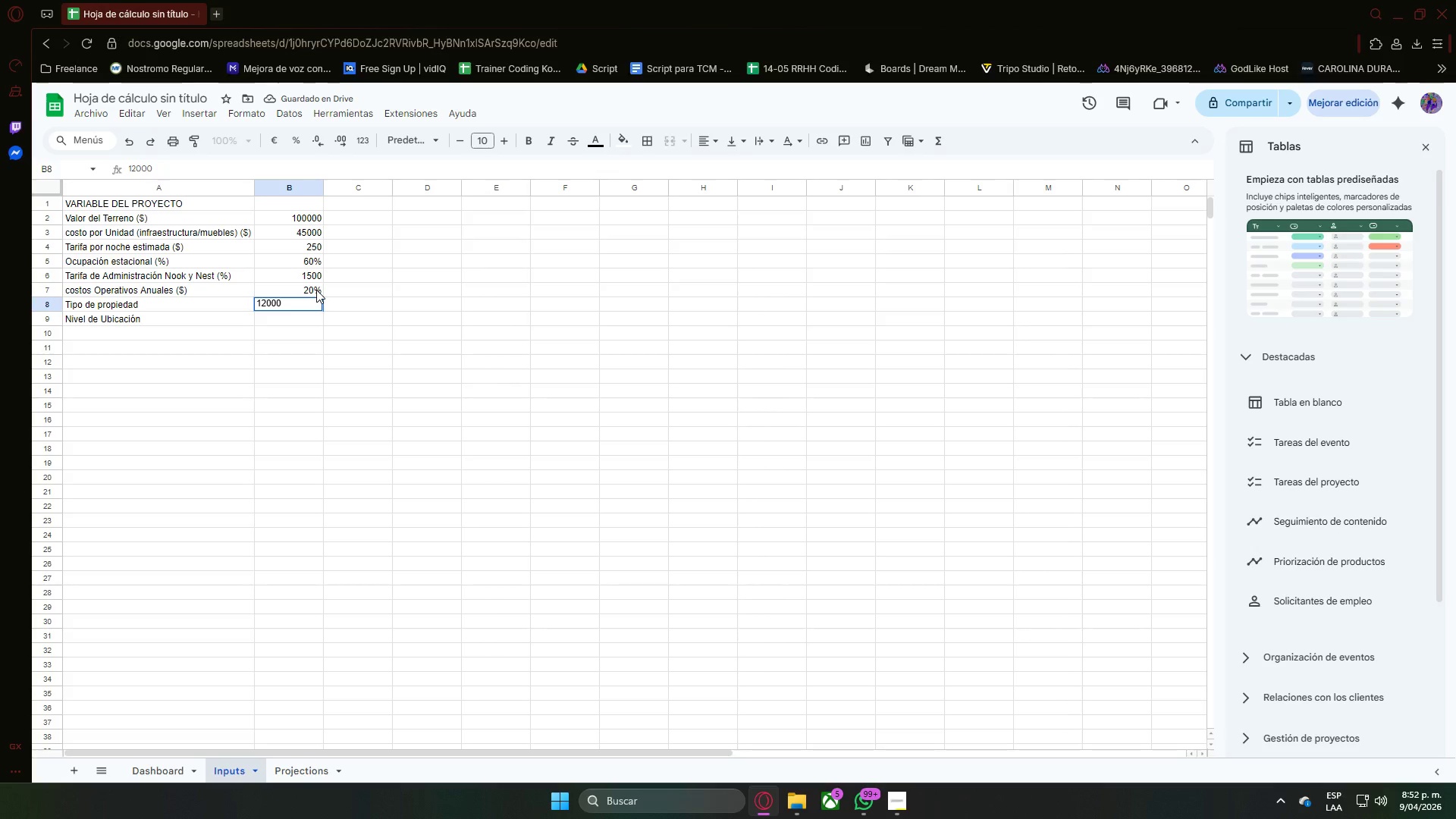 
key(Enter)
 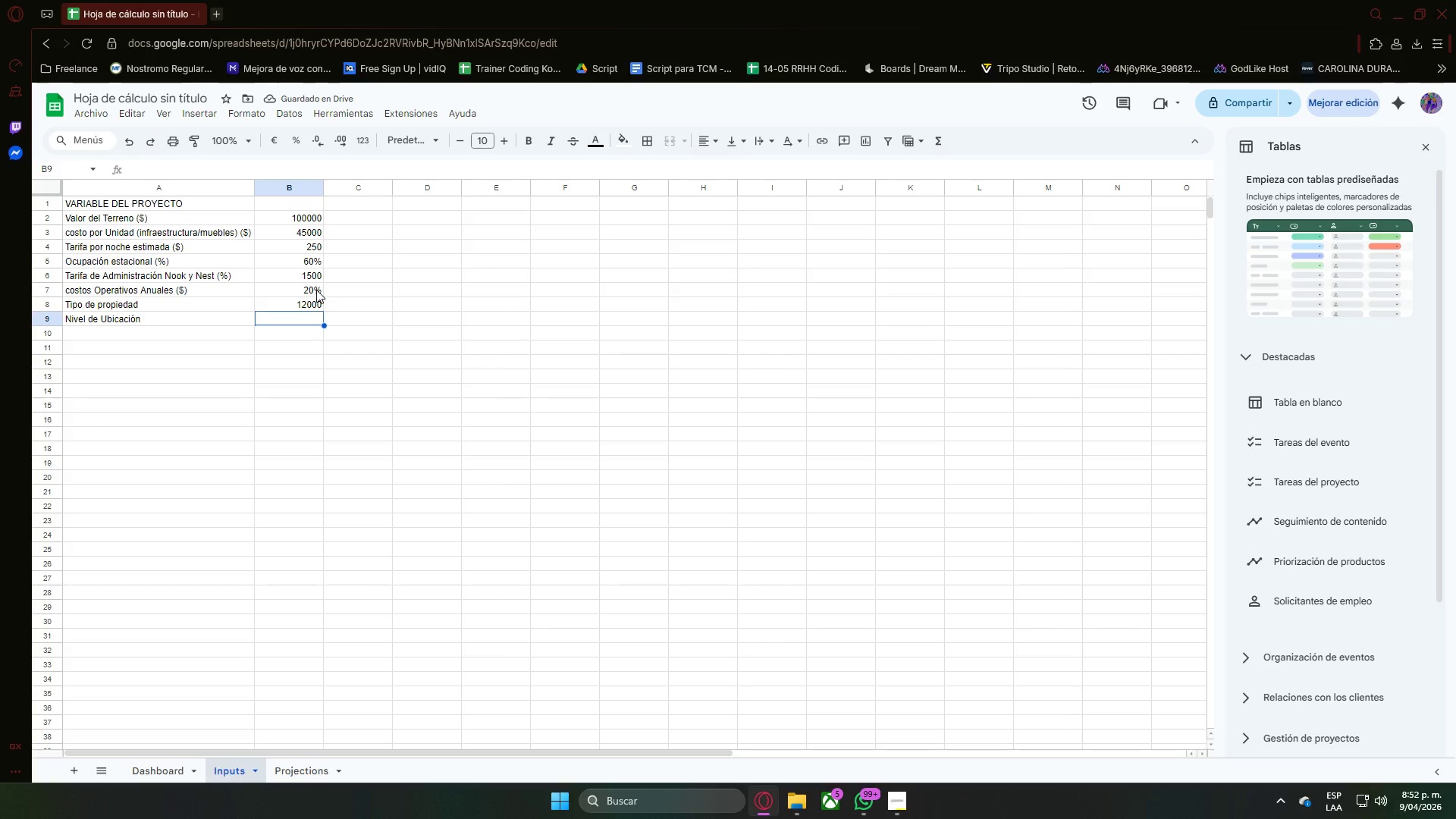 
wait(5.74)
 